 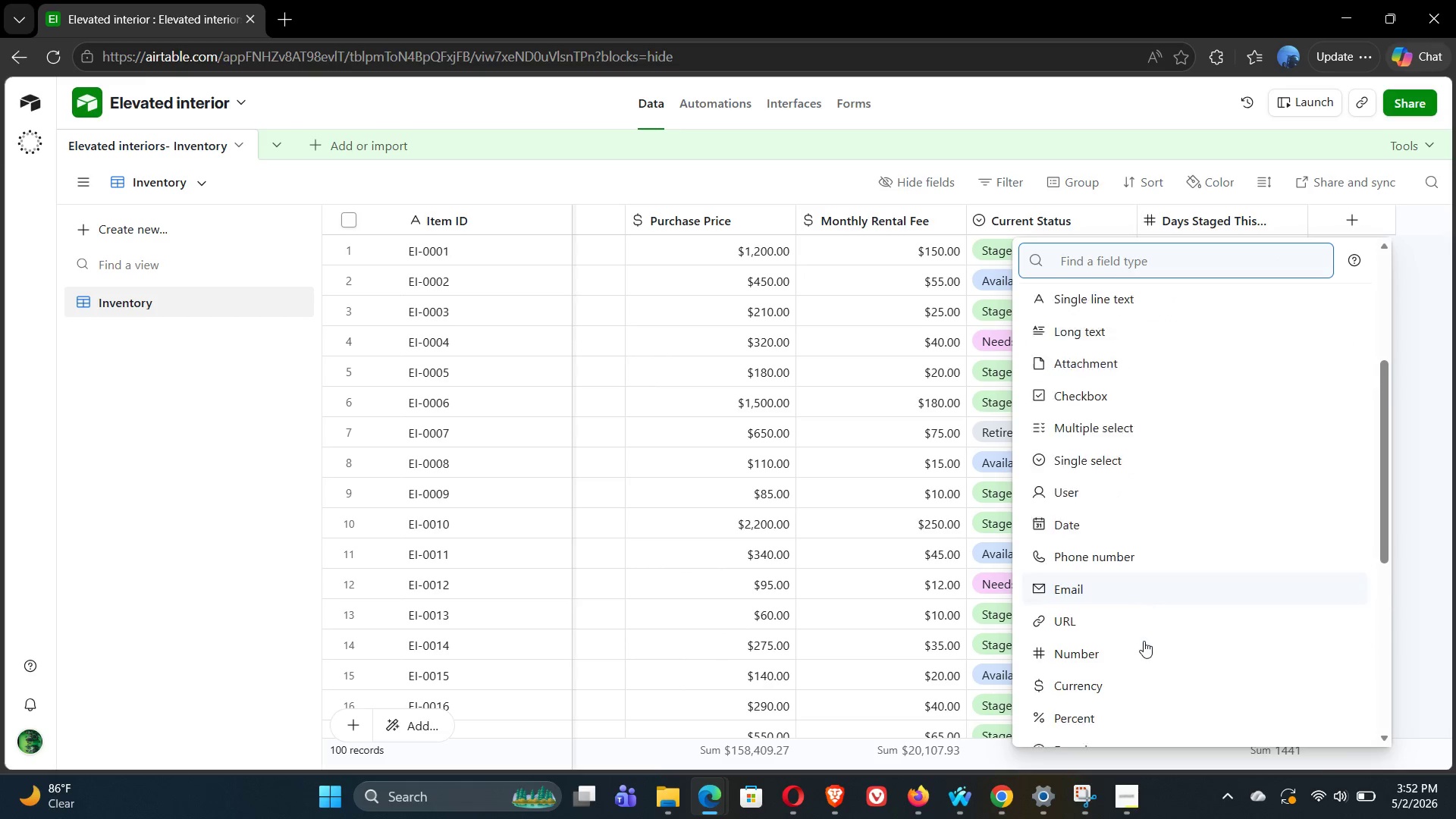 
left_click([1081, 397])
 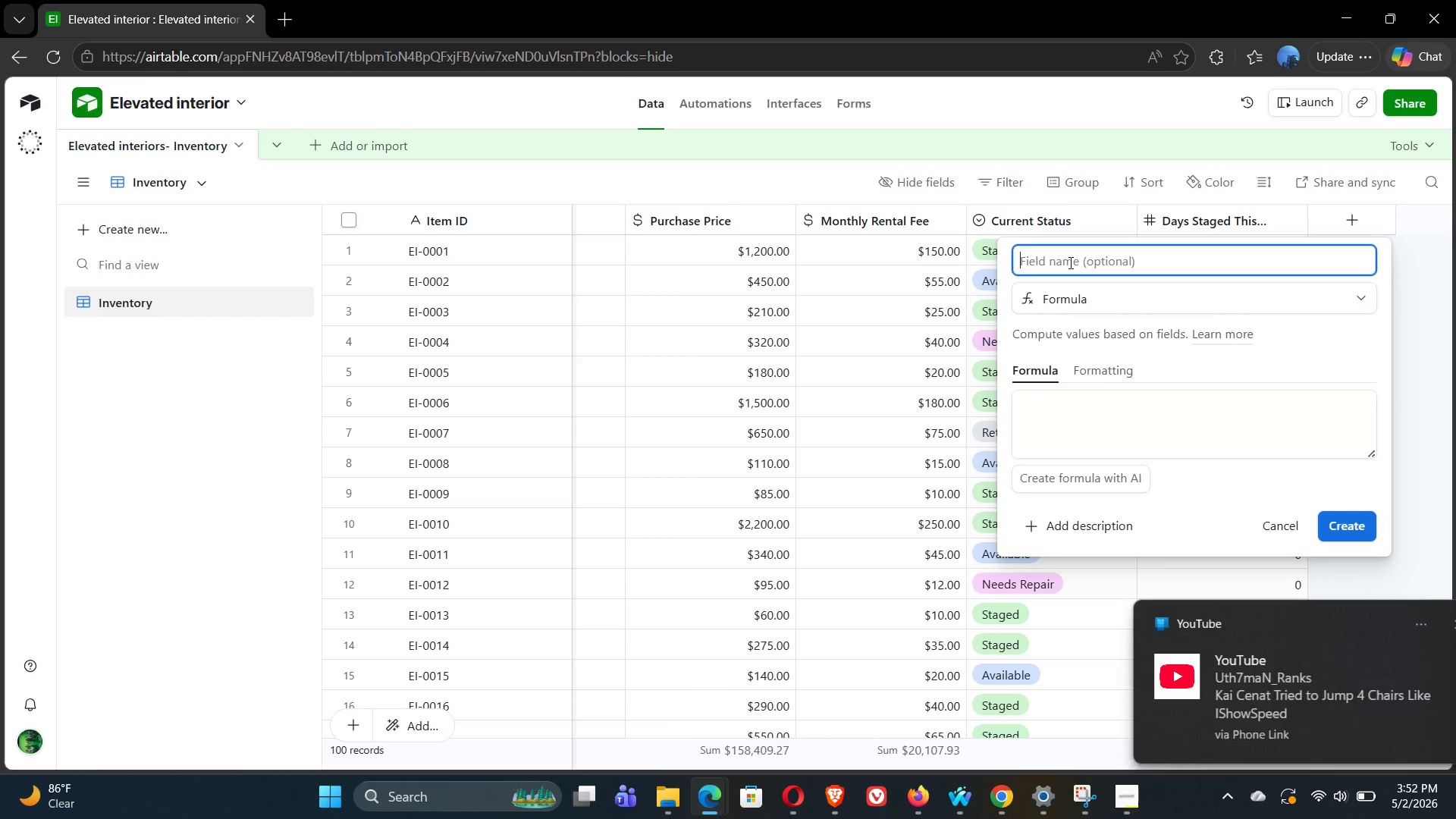 
type(Accumulated Rental Fees)
 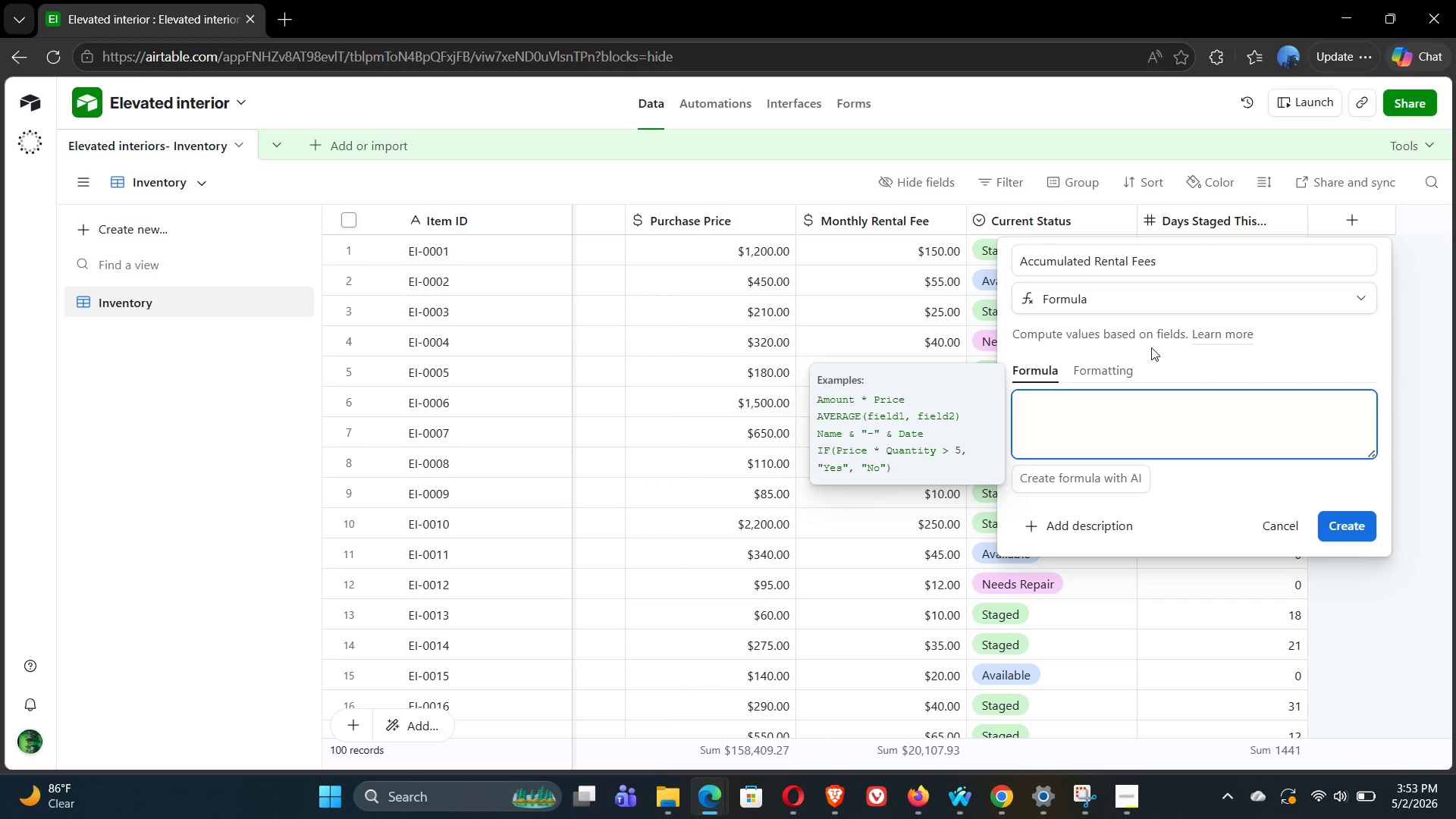 
wait(59.25)
 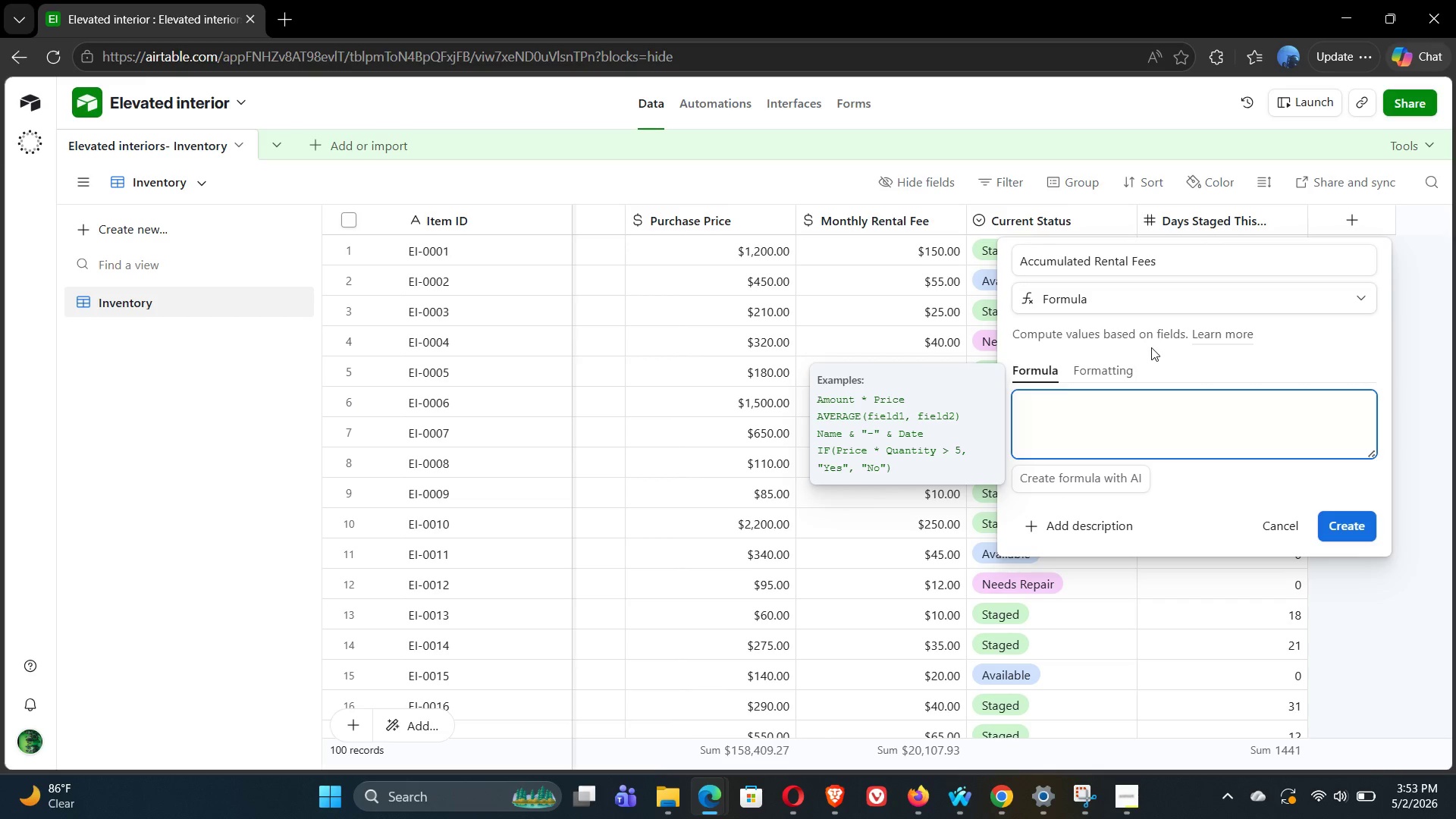 
key(Backspace)
 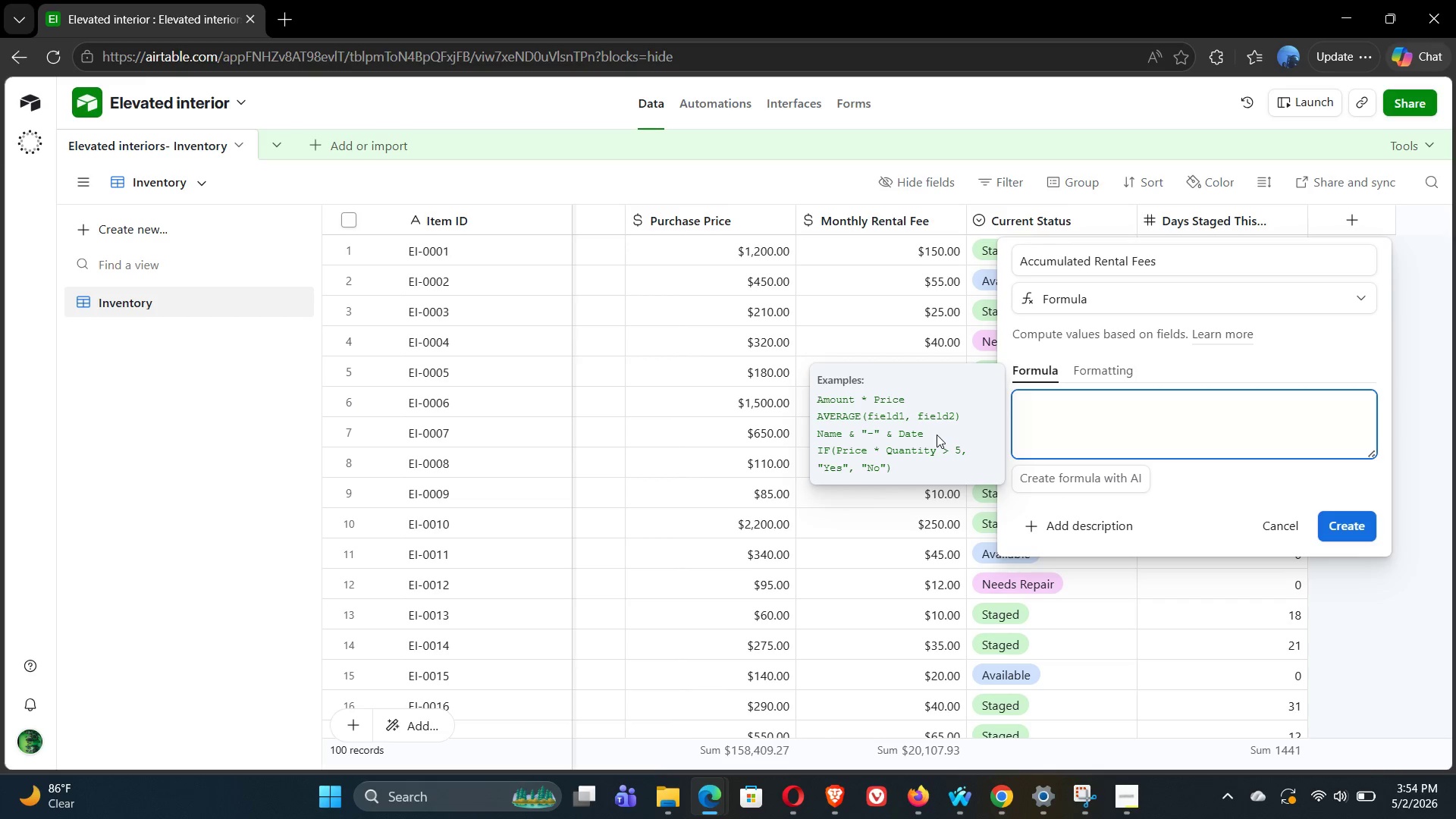 
key(BracketLeft)
 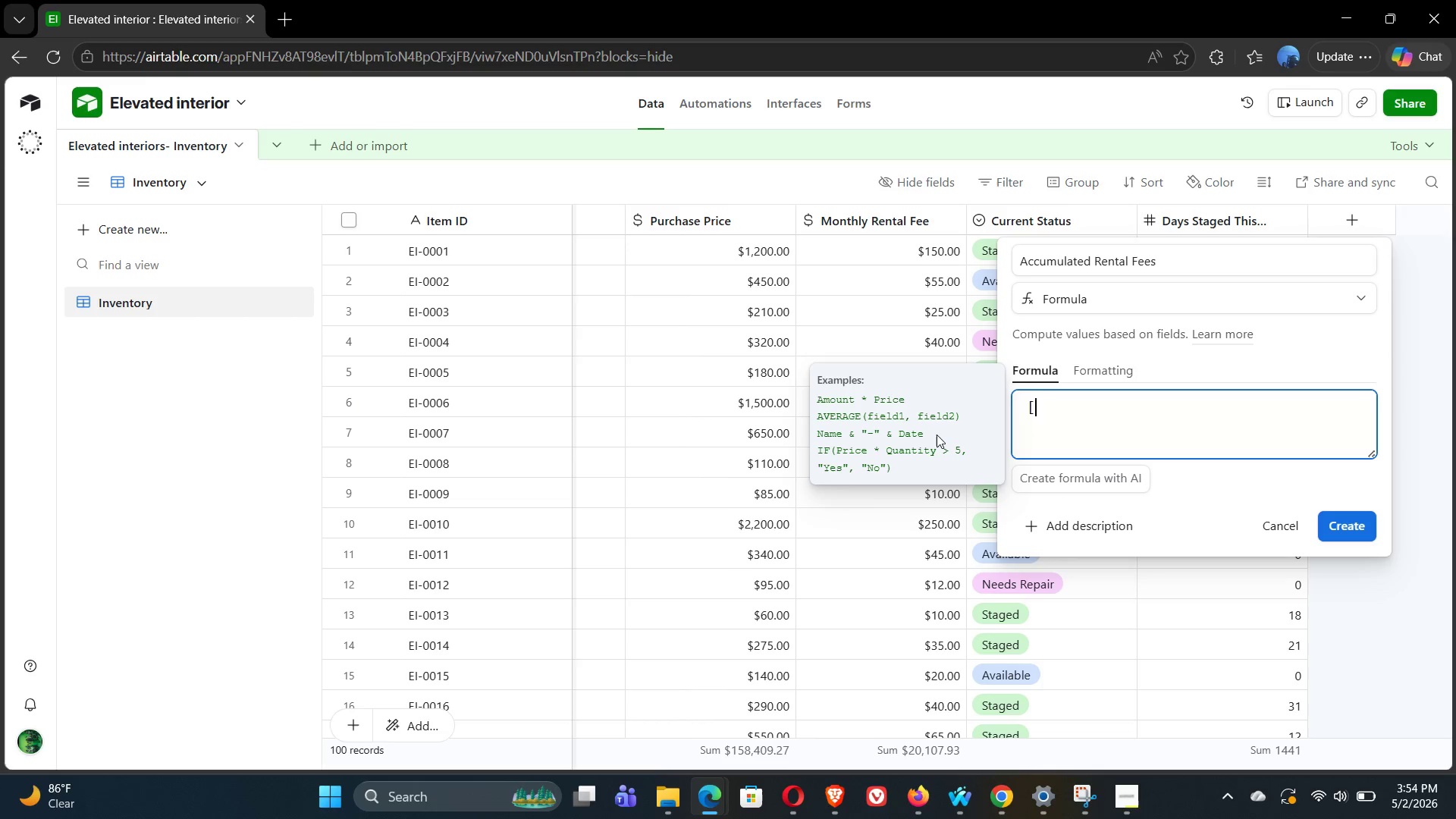 
key(Backspace)
 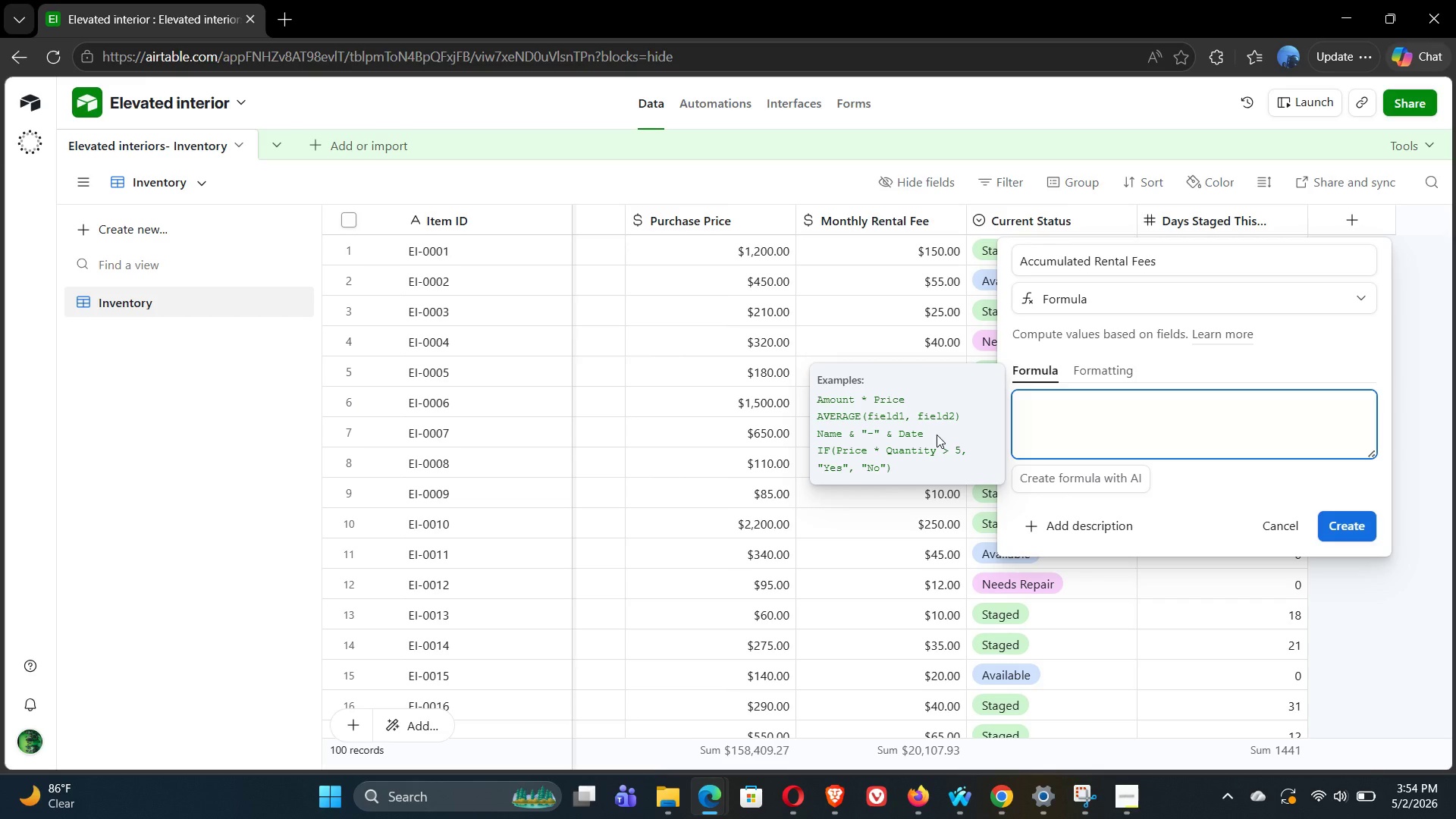 
key(Shift+BracketLeft)
 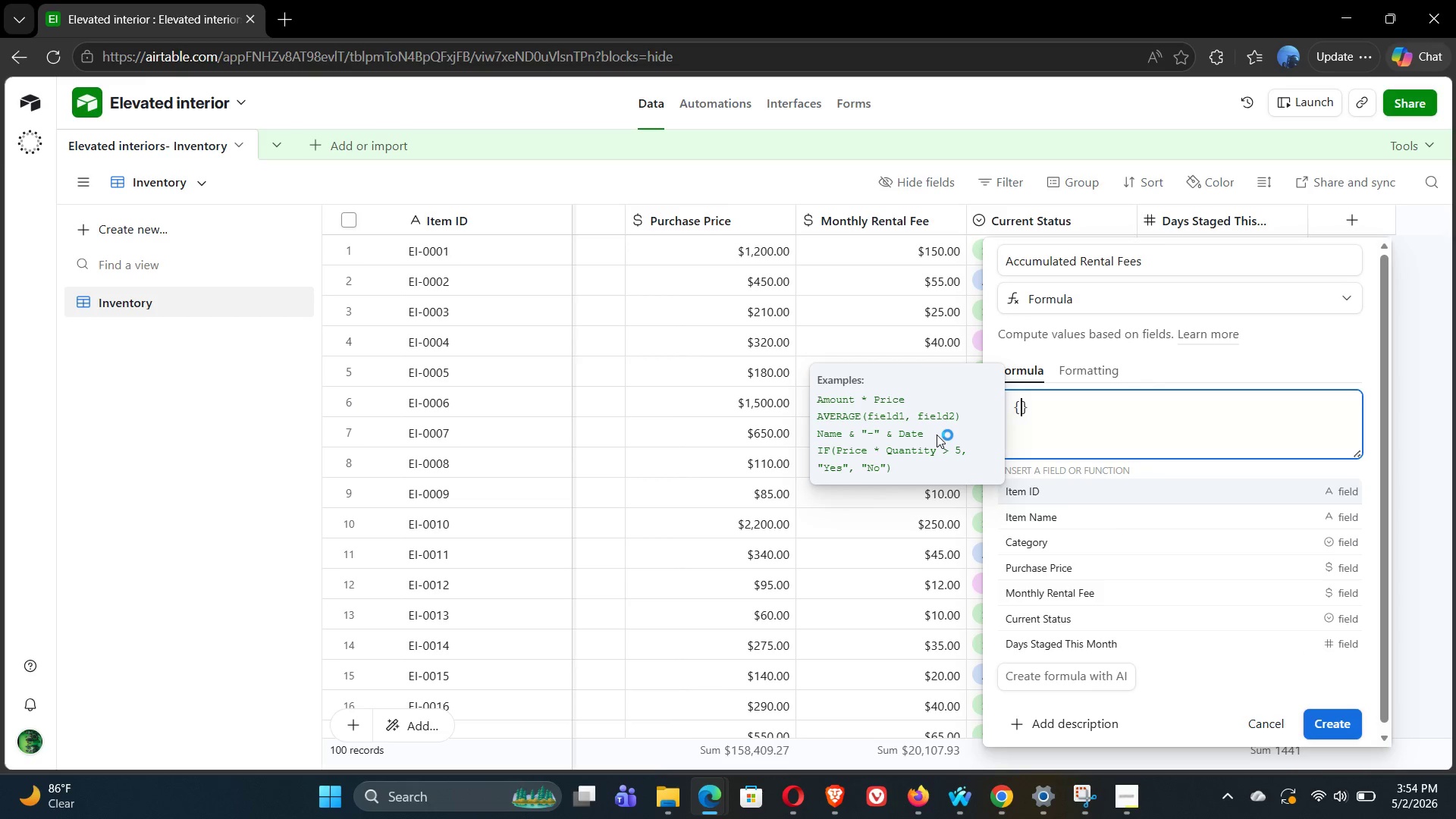 
wait(6.55)
 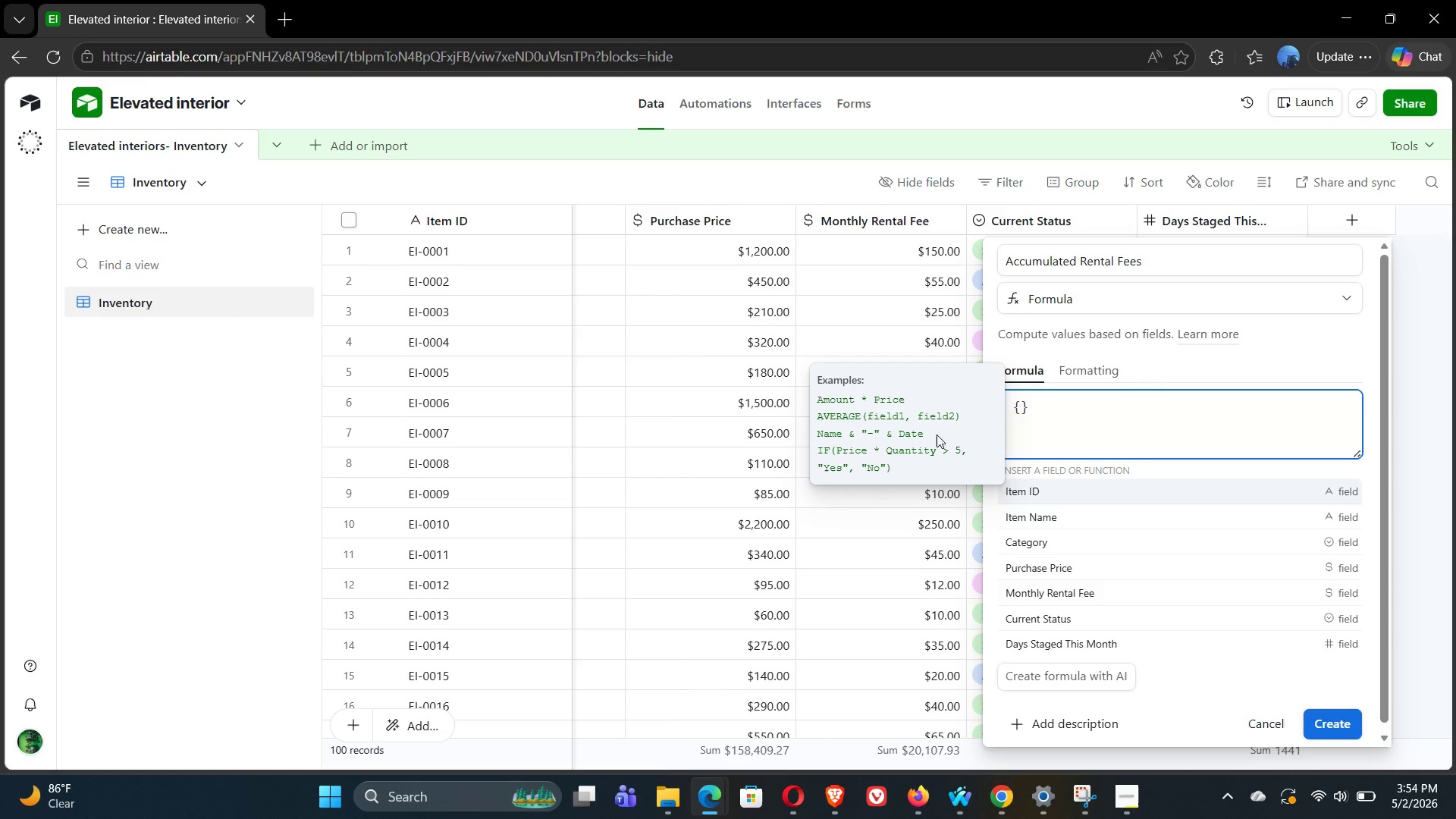 
key(Backspace)
 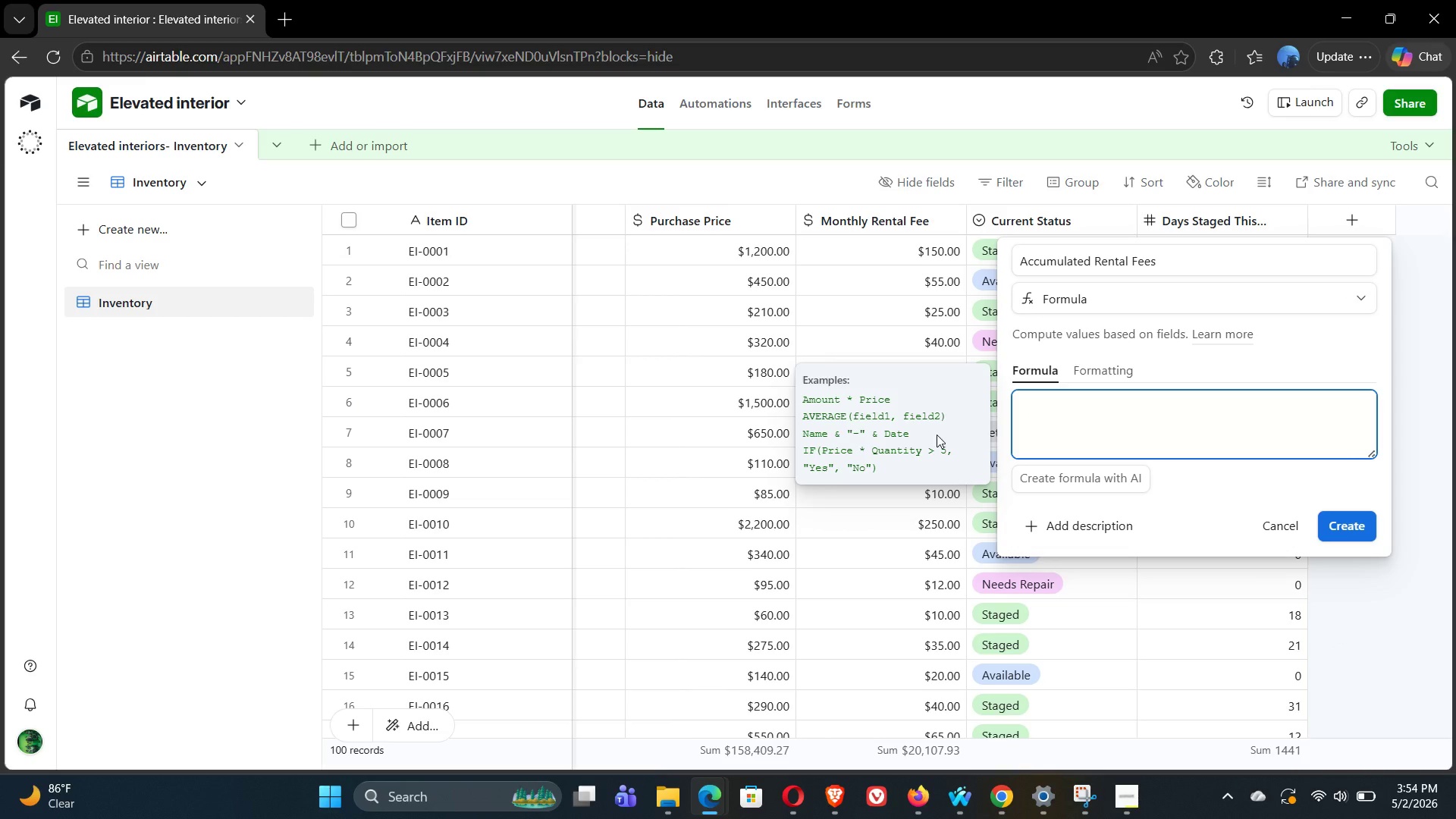 
key(Shift+9)
 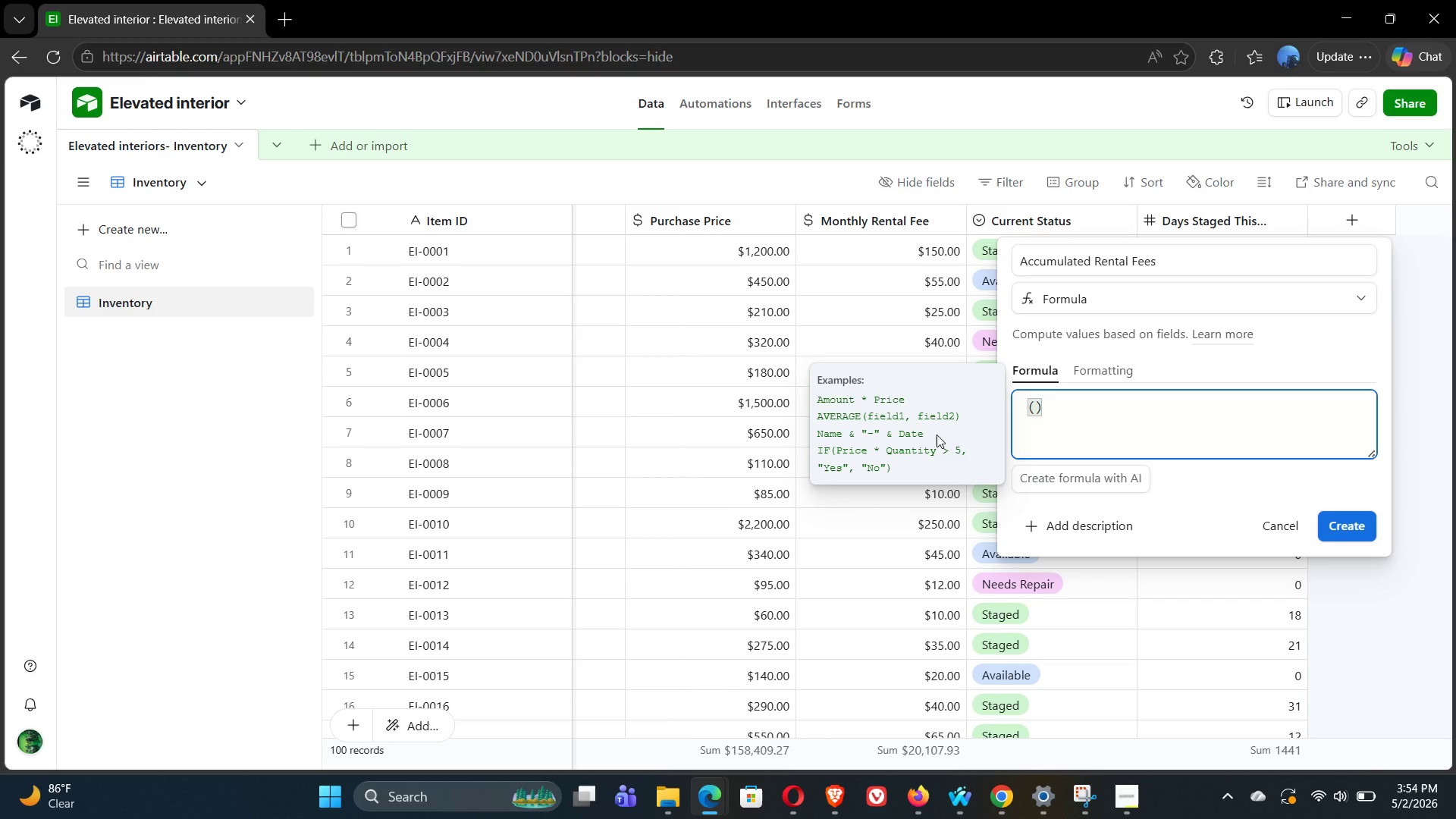 
key(Shift+BracketLeft)
 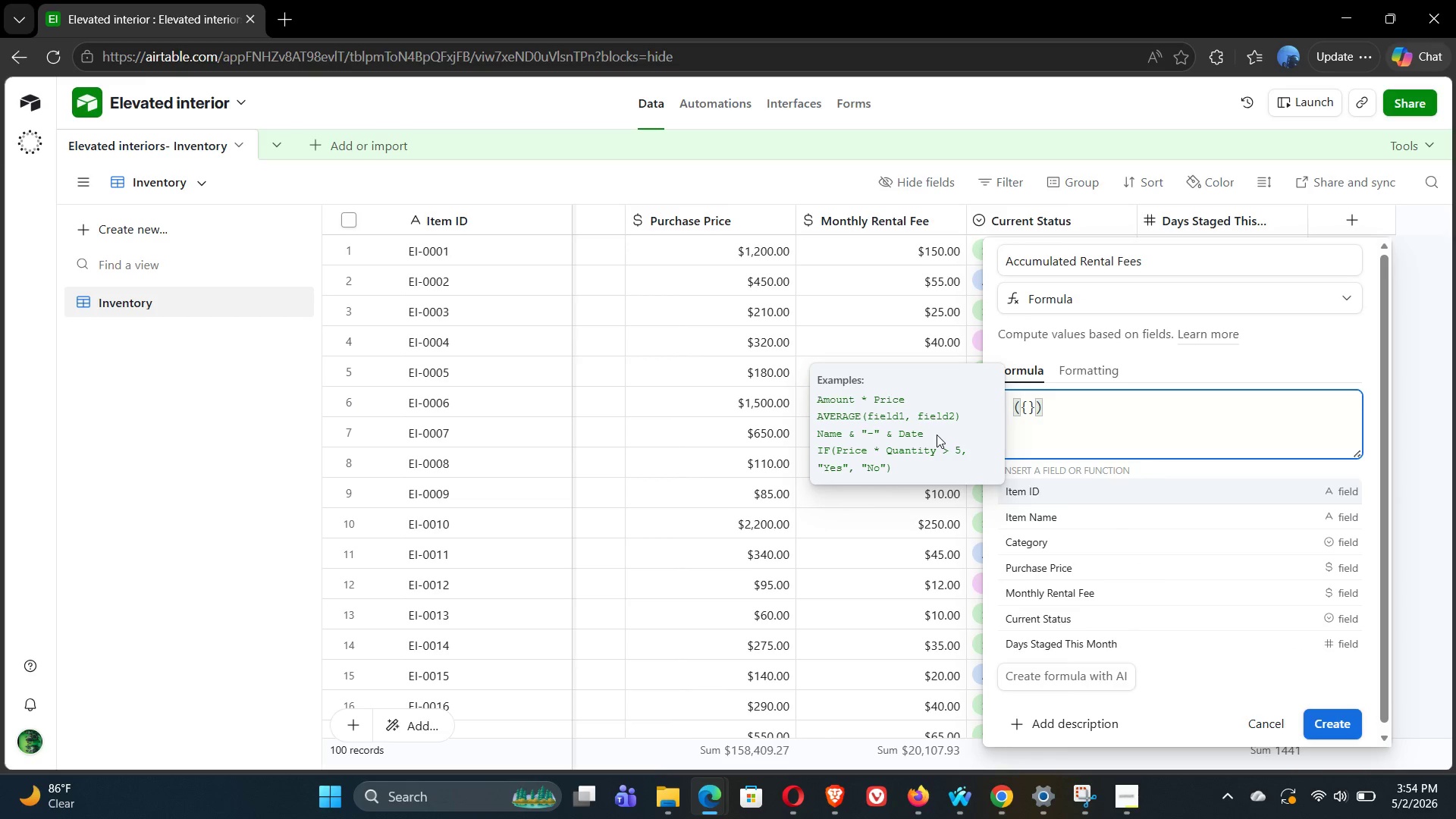 
type(Monthly Rental Fee)
 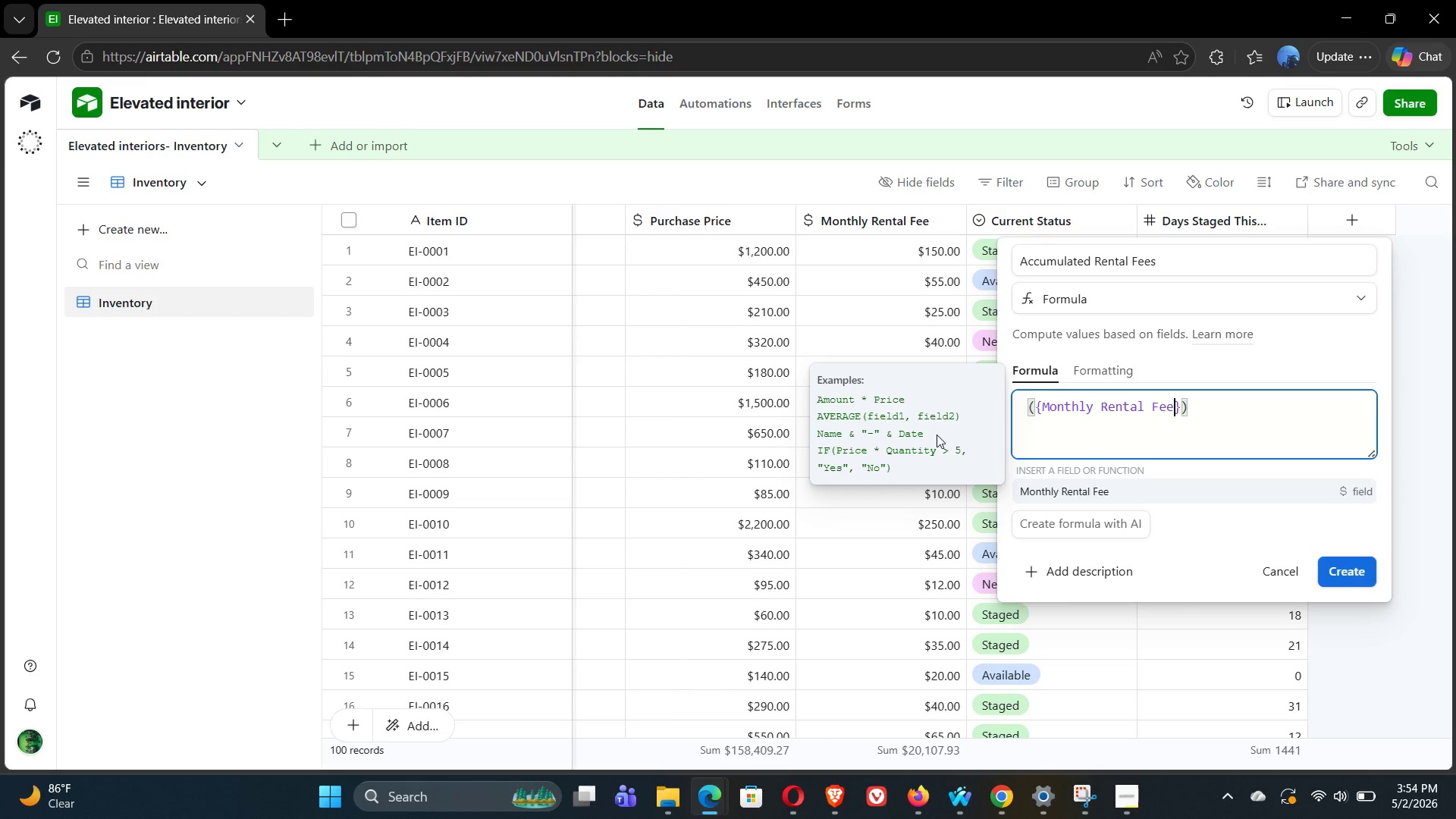 
key(ArrowRight)
 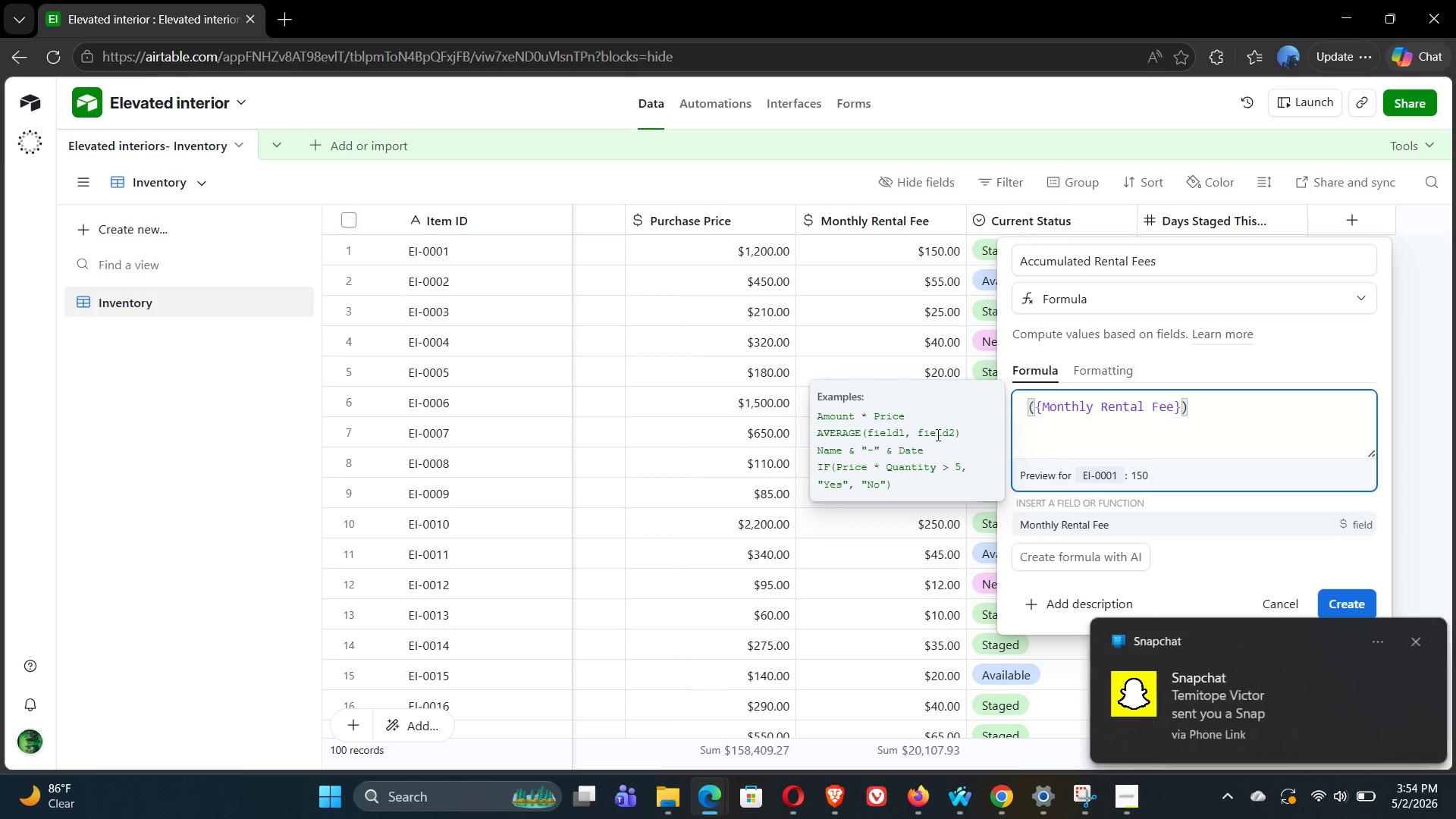 
key(ArrowRight)
 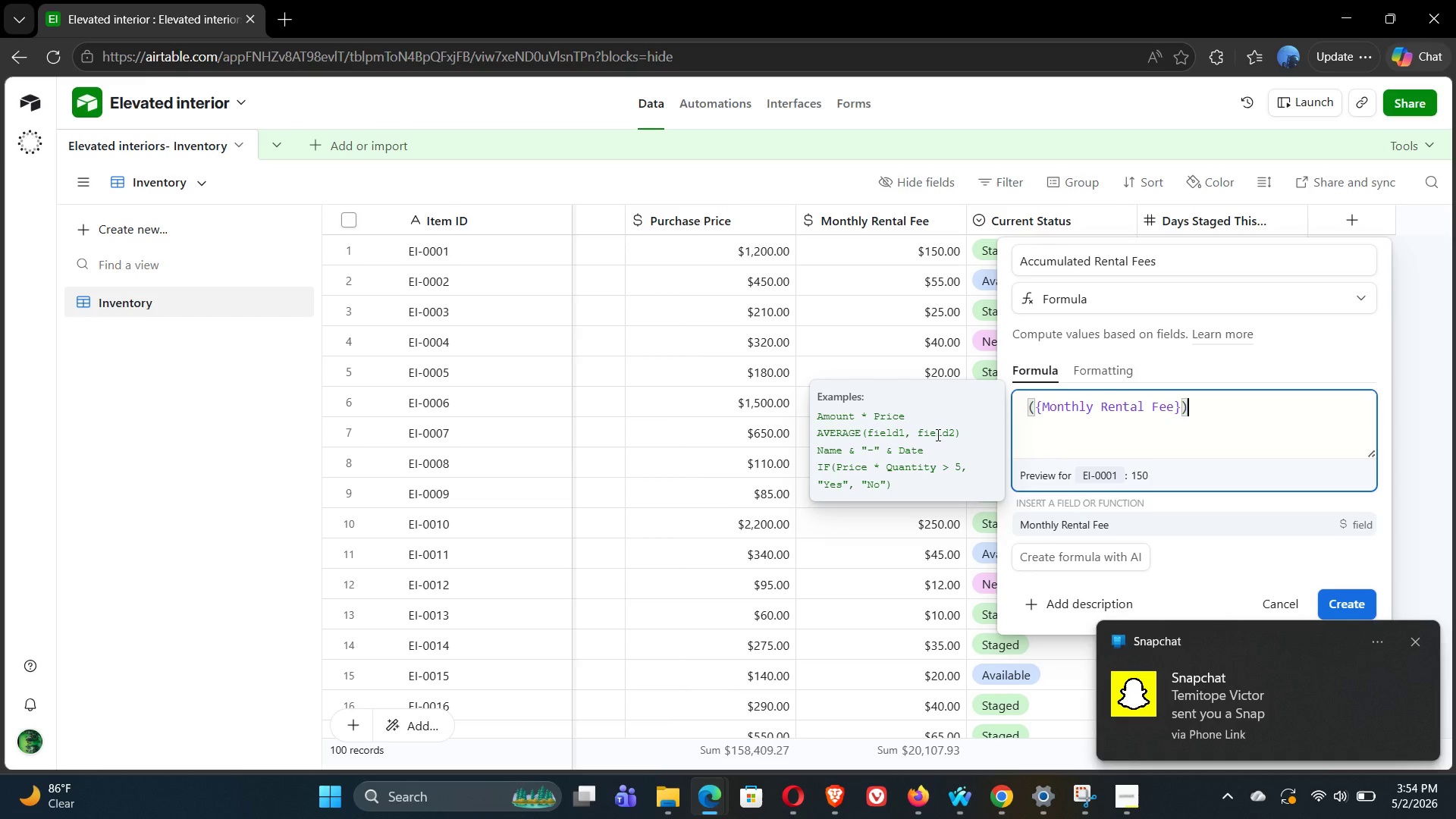 
key(ArrowLeft)
 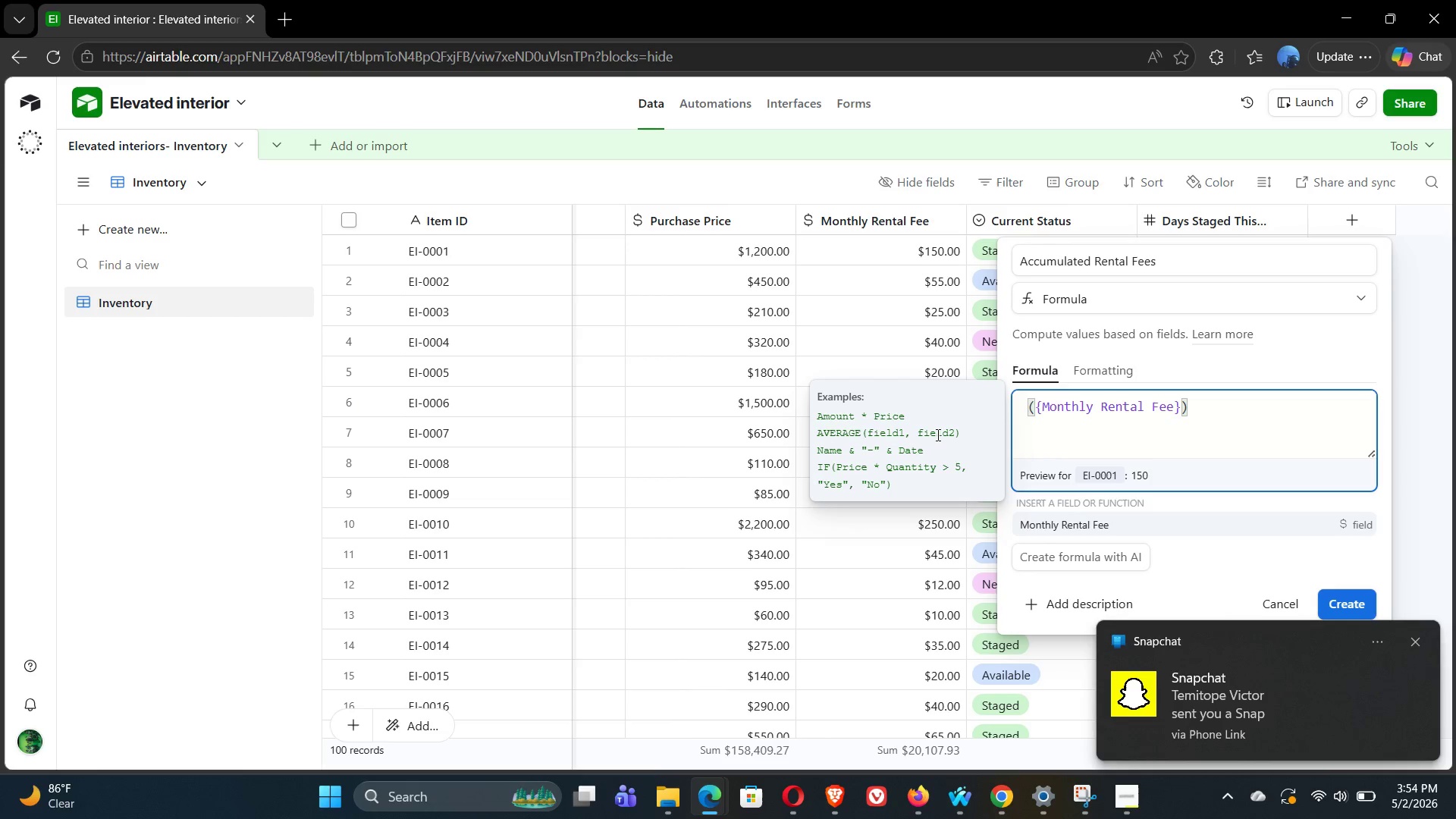 
key(Slash)
 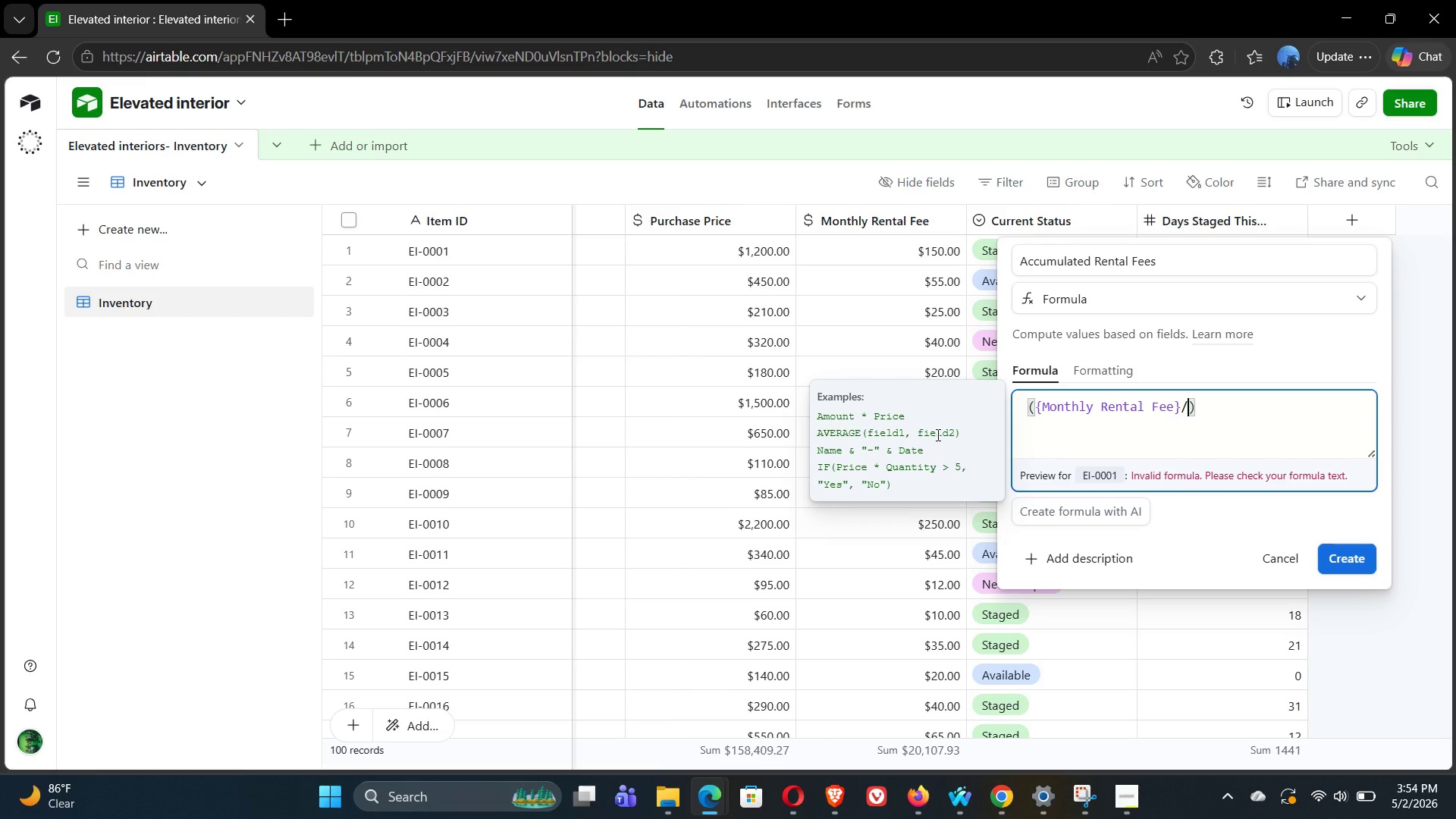 
type(30)
key(Backspace)
key(Backspace)
type( 30)
key(Backspace)
key(Backspace)
key(Backspace)
type(30)
 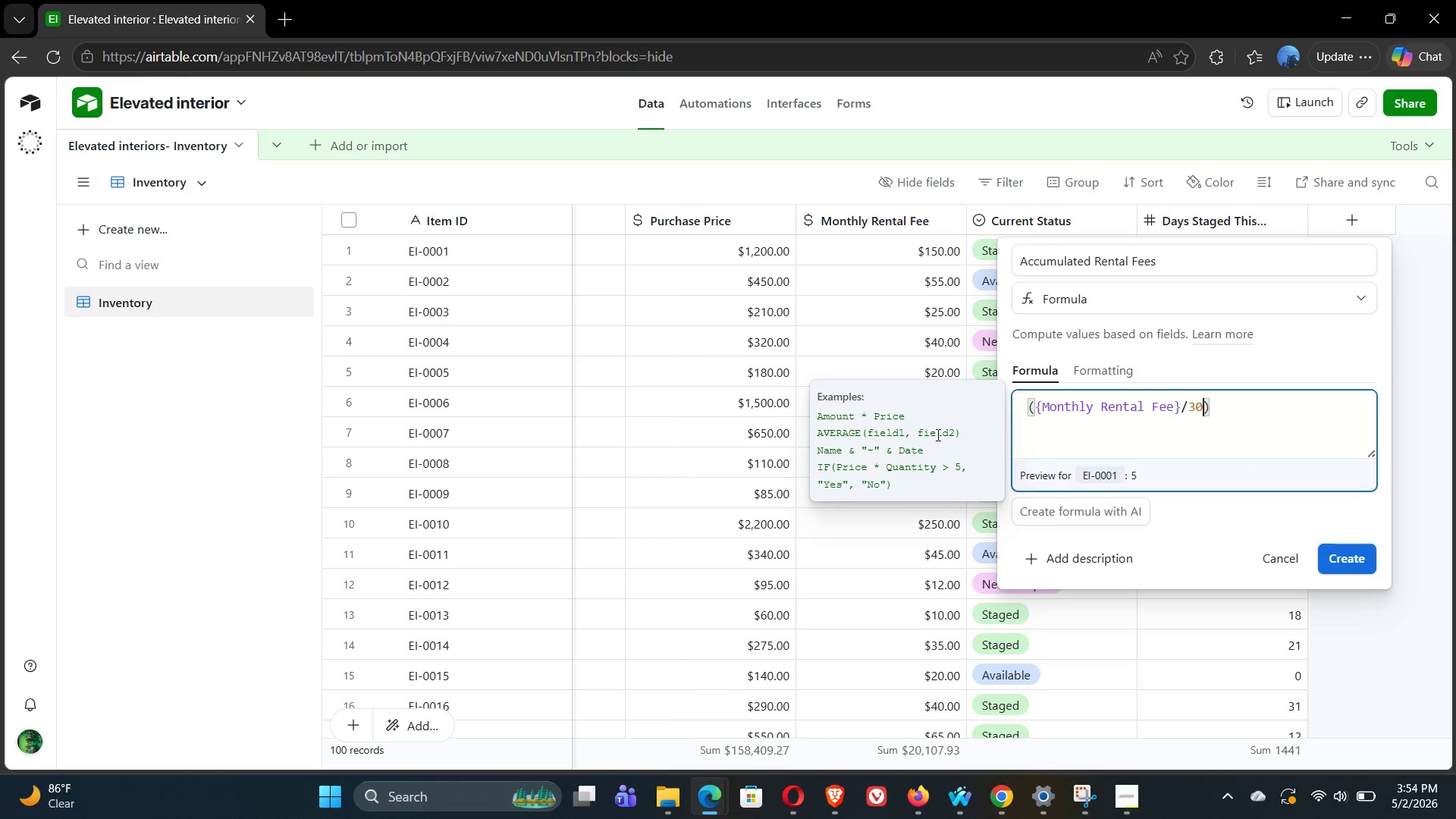 
key(ArrowLeft)
 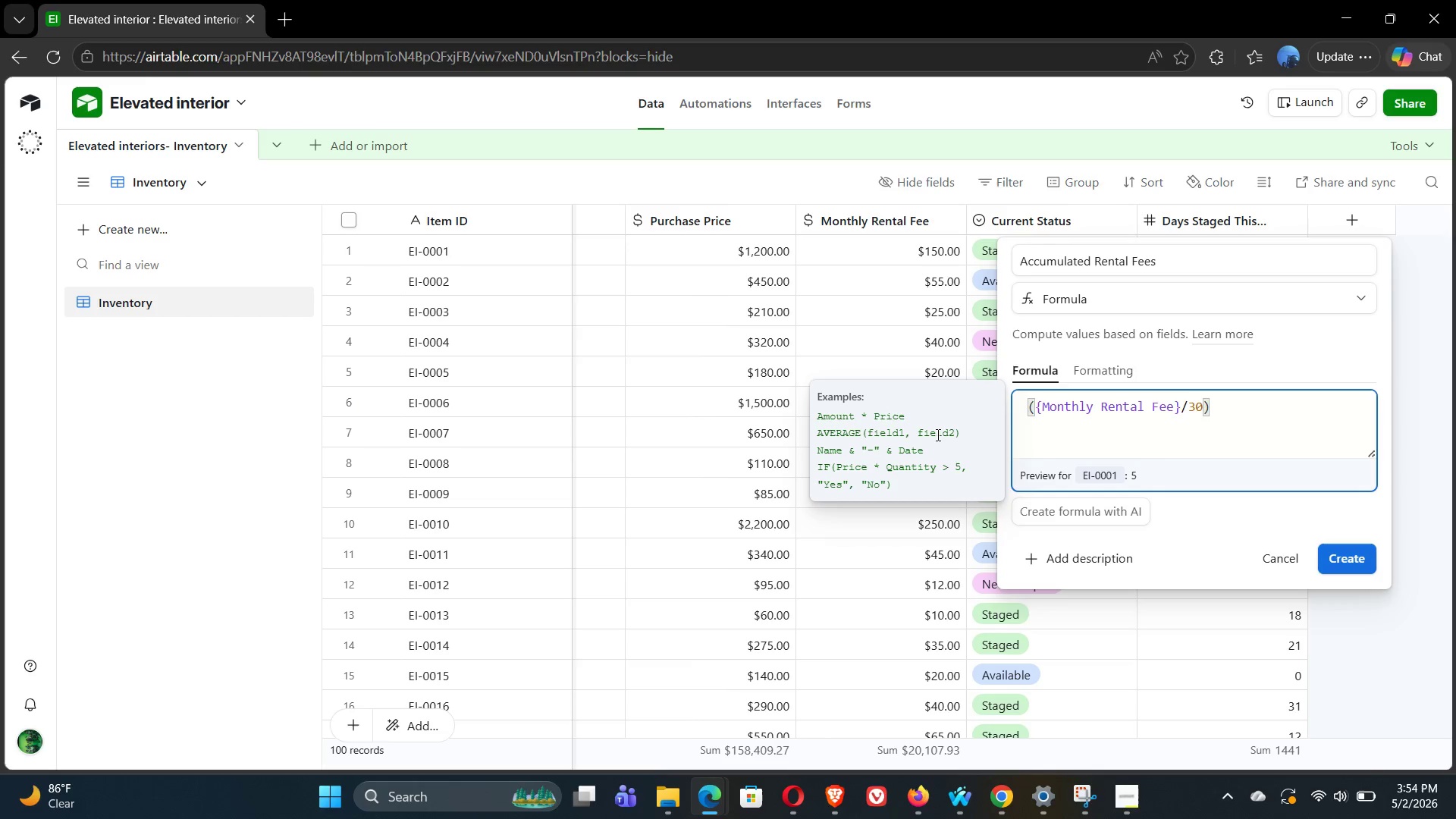 
key(ArrowLeft)
 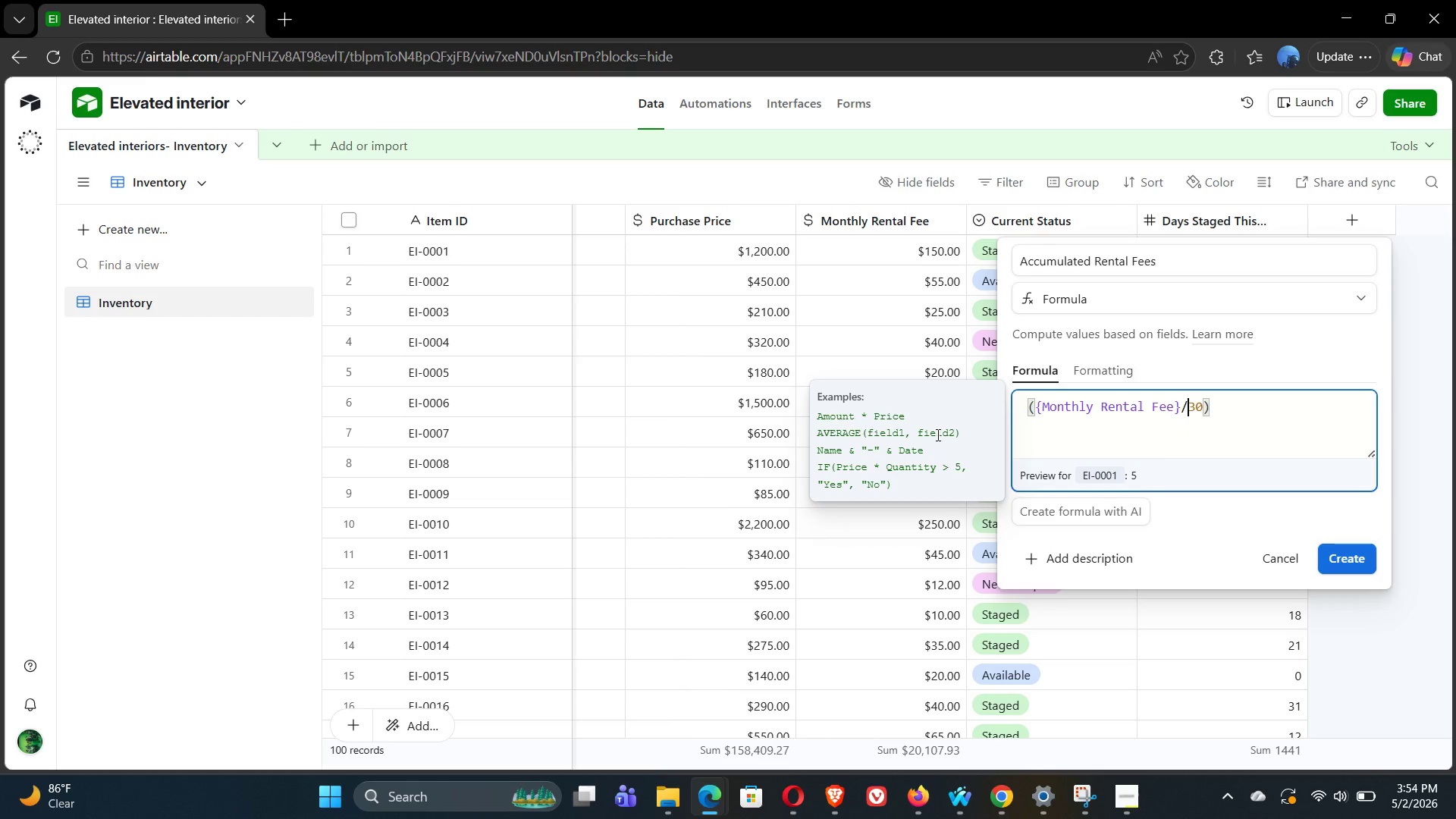 
key(ArrowLeft)
 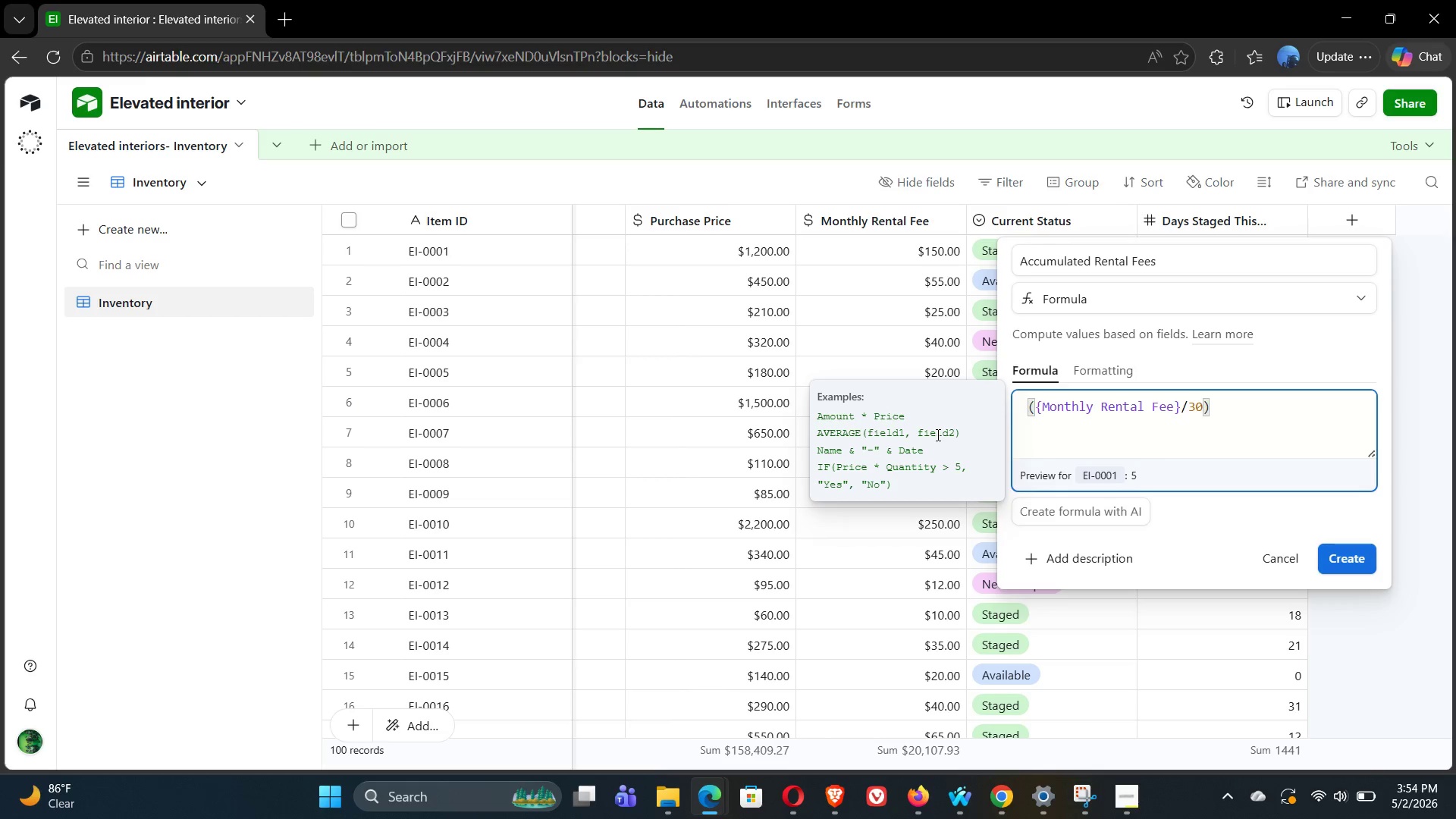 
key(Space)
 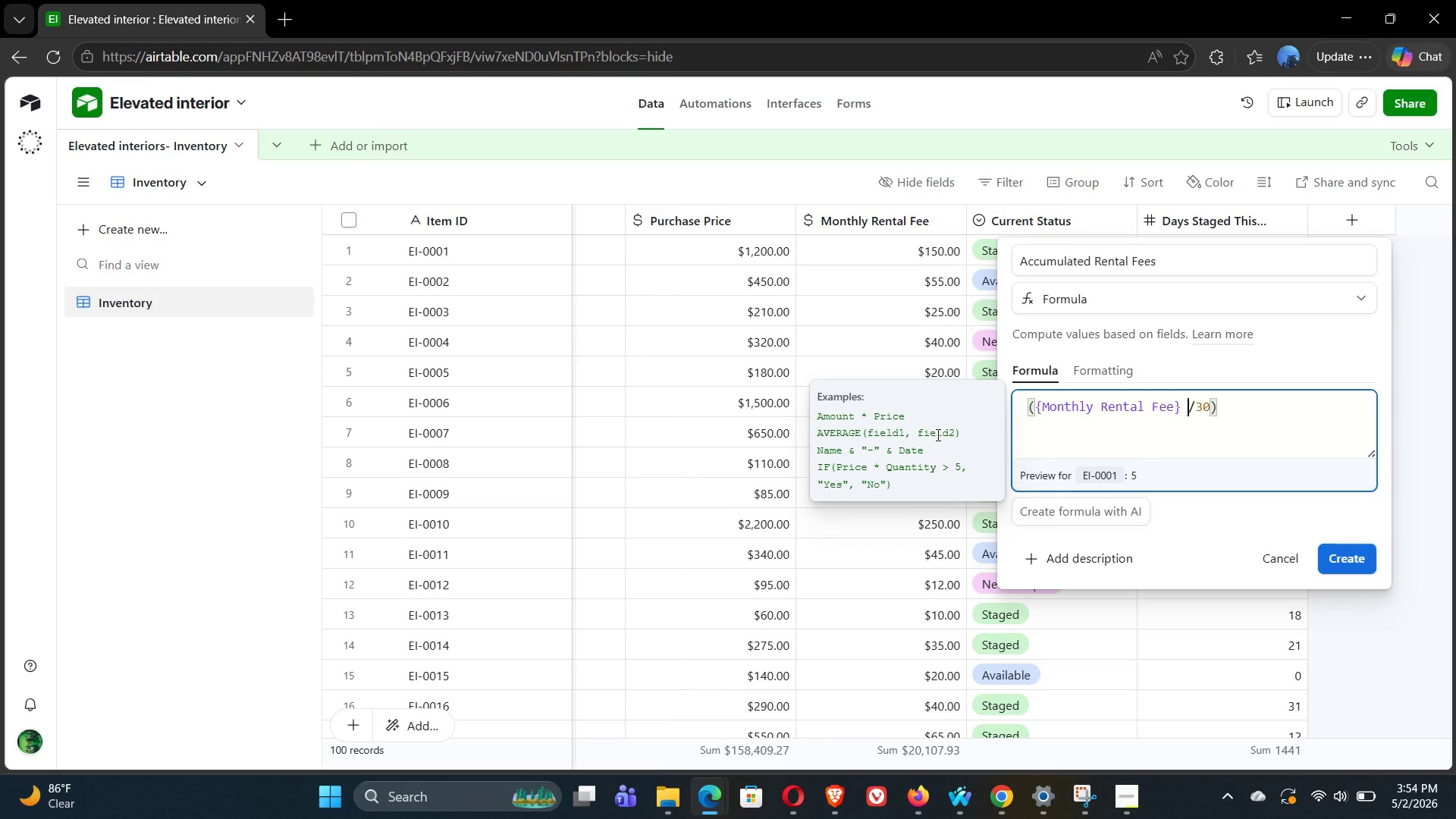 
key(ArrowRight)
 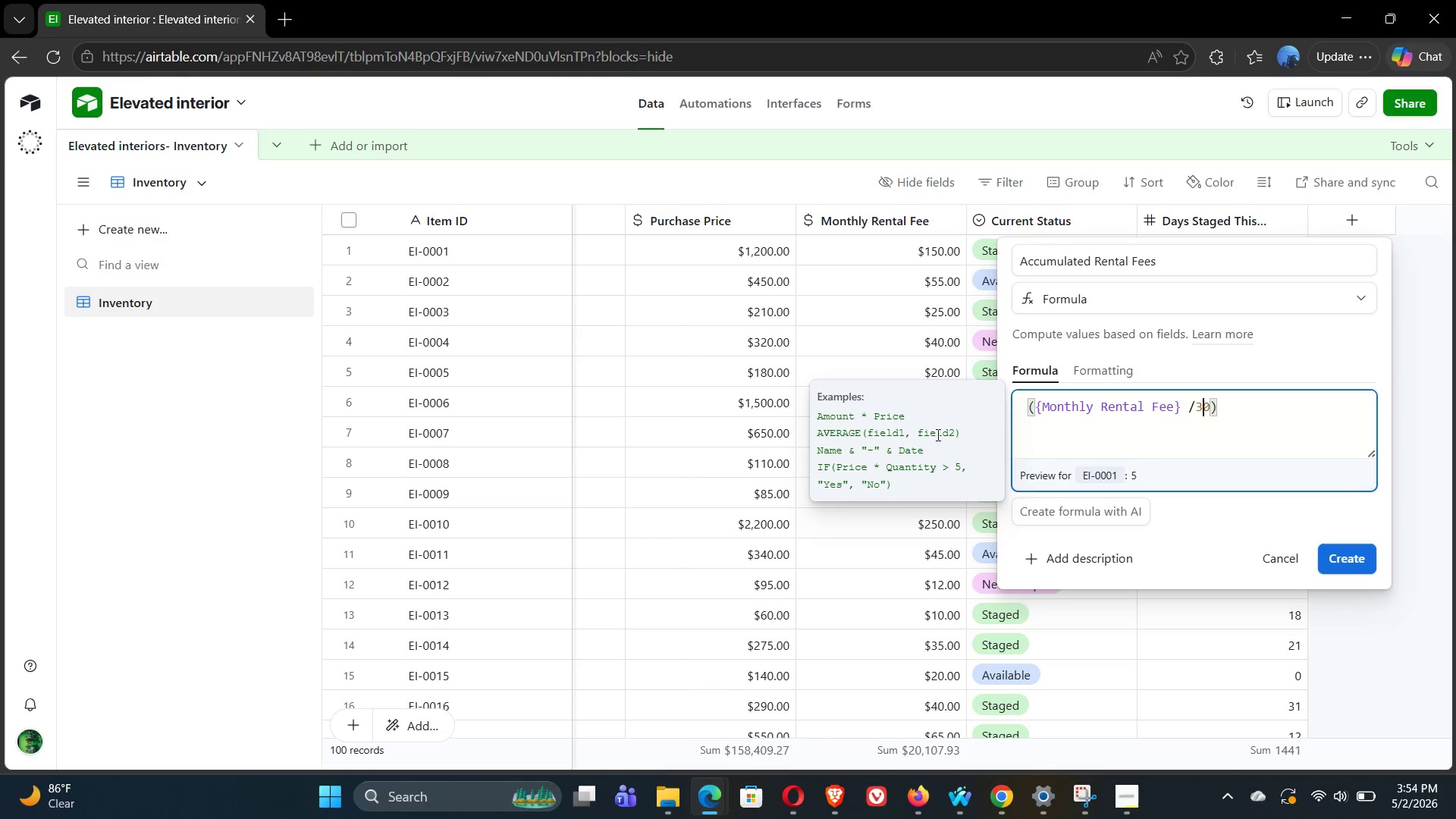 
key(ArrowRight)
 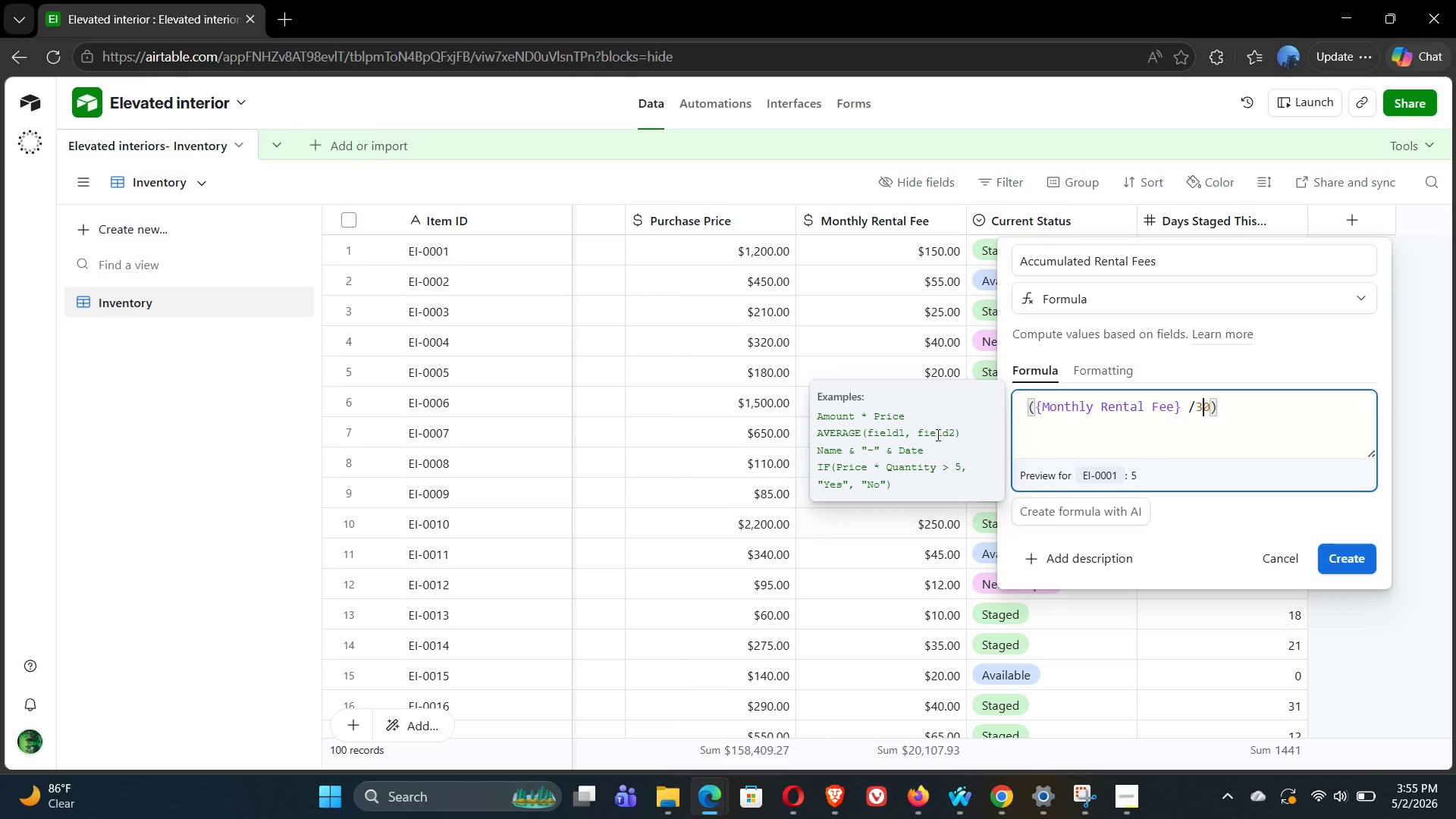 
key(ArrowRight)
 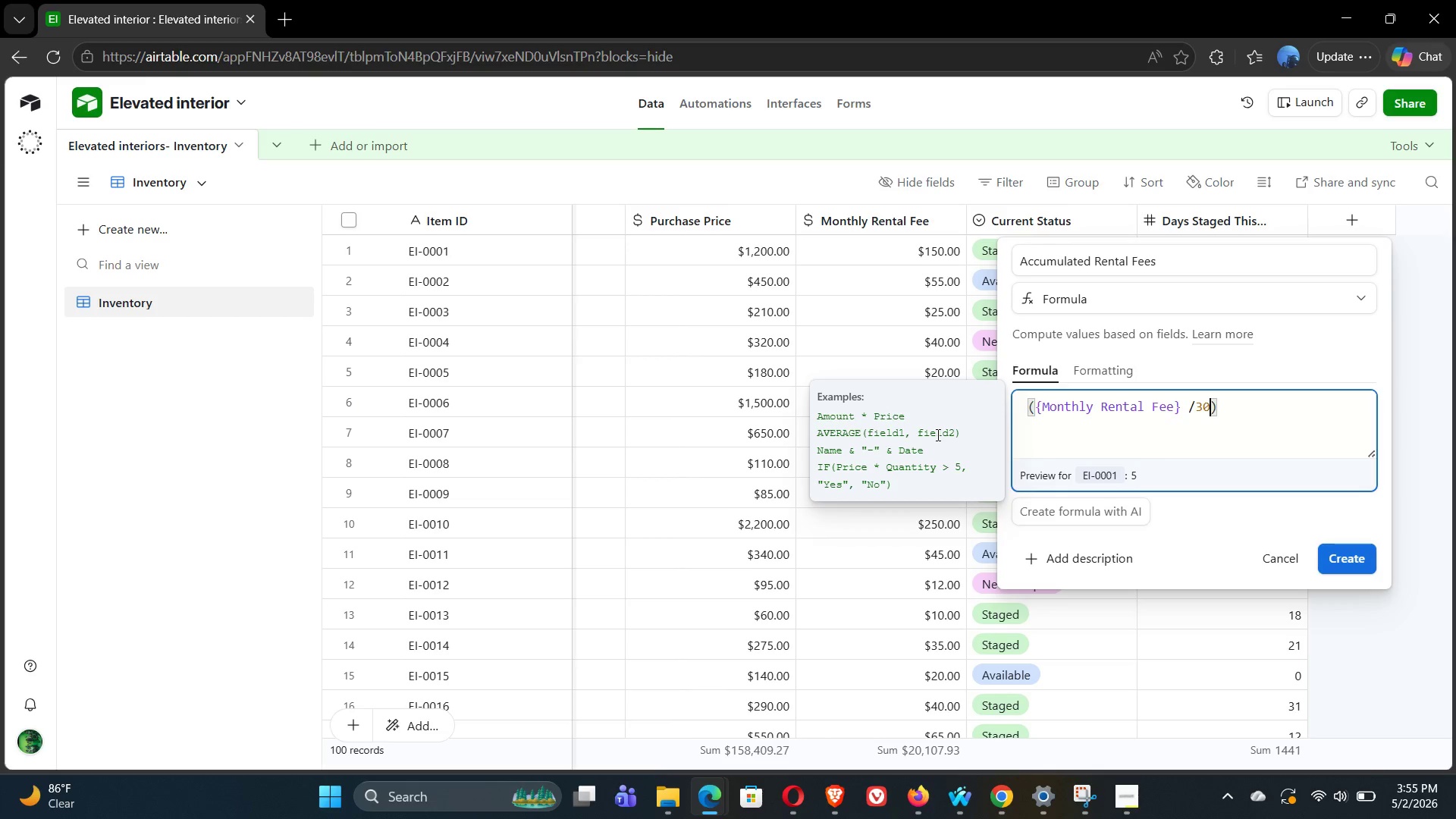 
key(ArrowRight)
 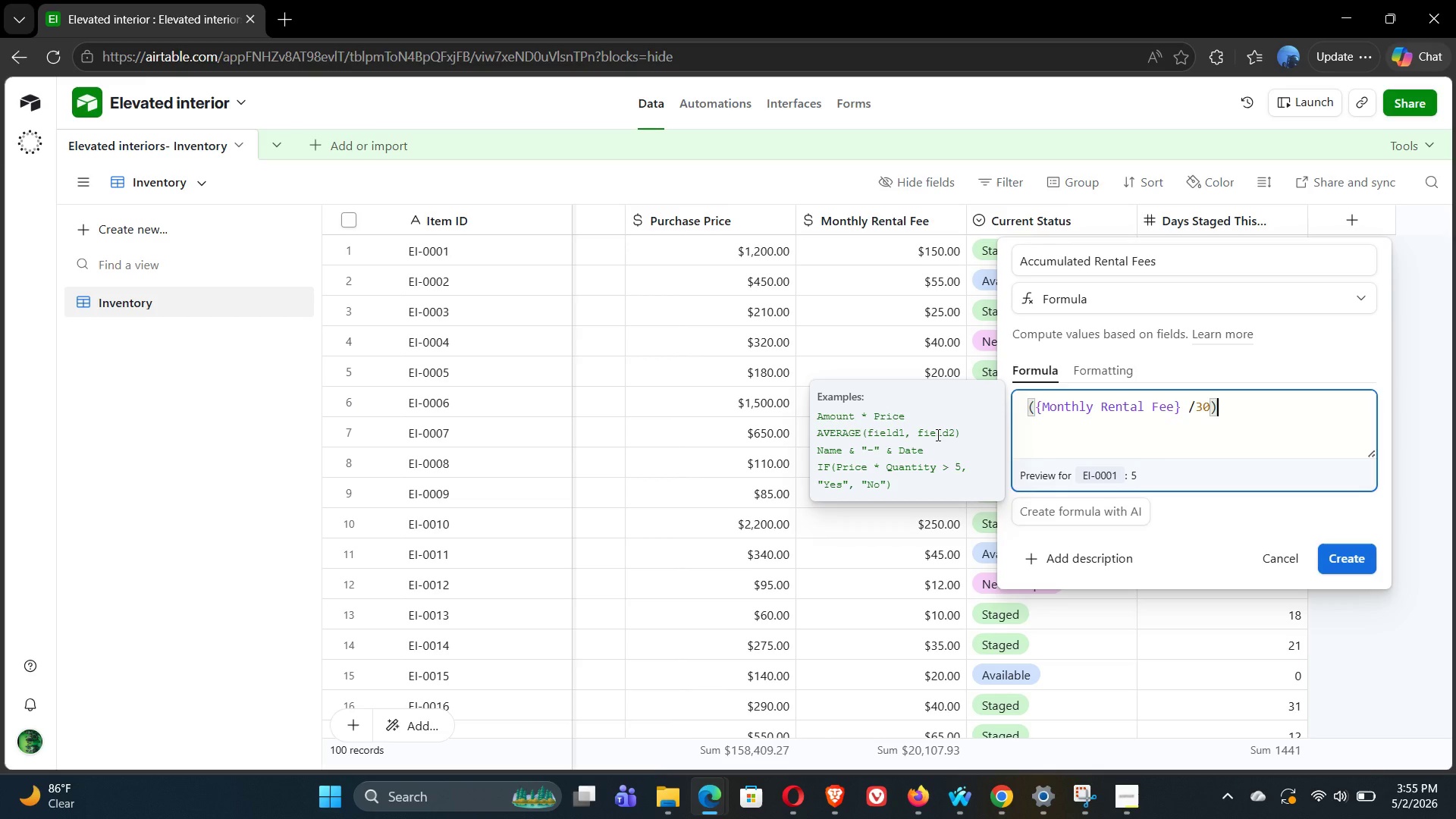 
key(Shift+8)
 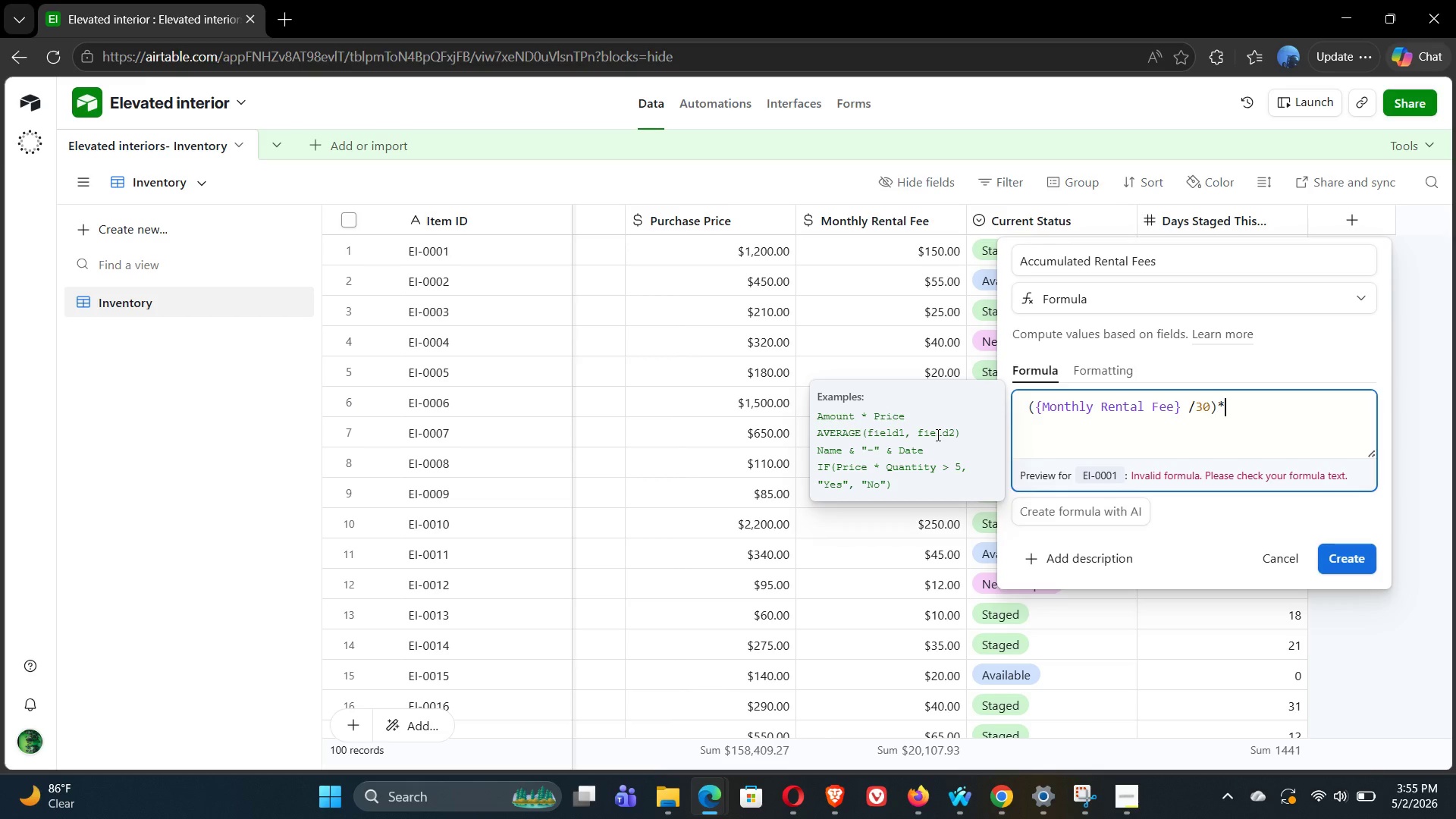 
wait(5.89)
 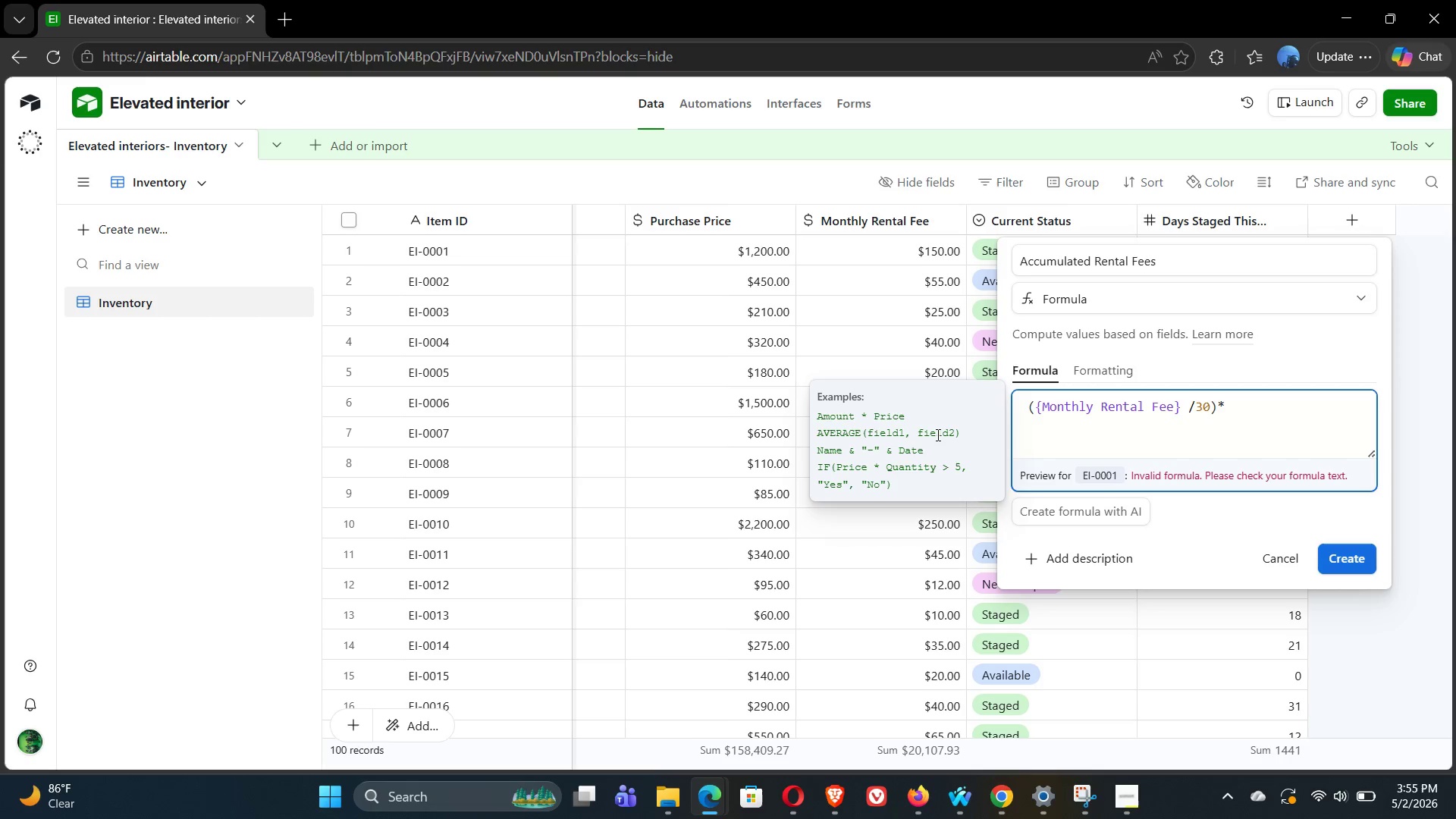 
key(Shift+BracketLeft)
 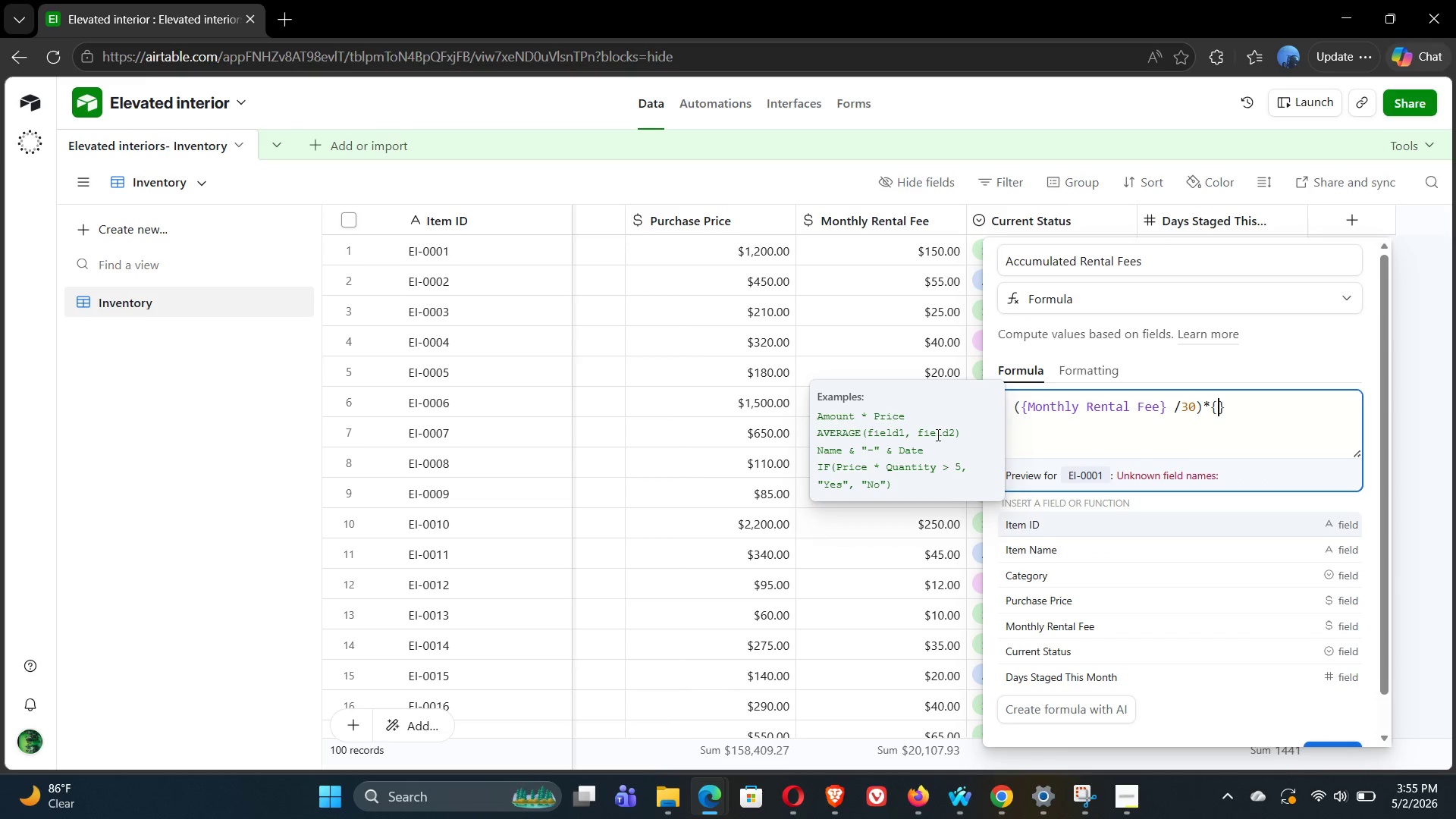 
type(Days Staged This Month)
 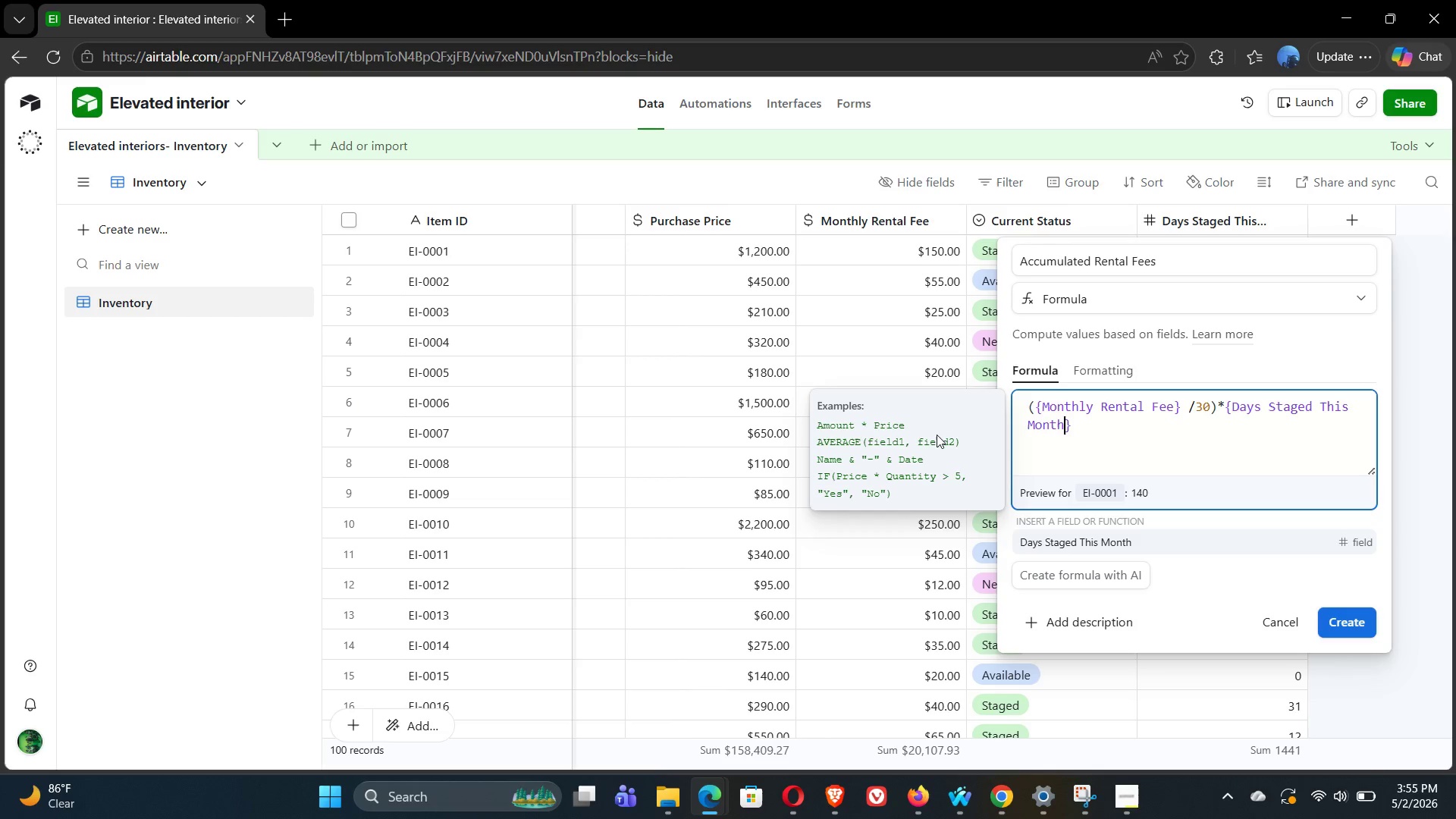 
wait(11.99)
 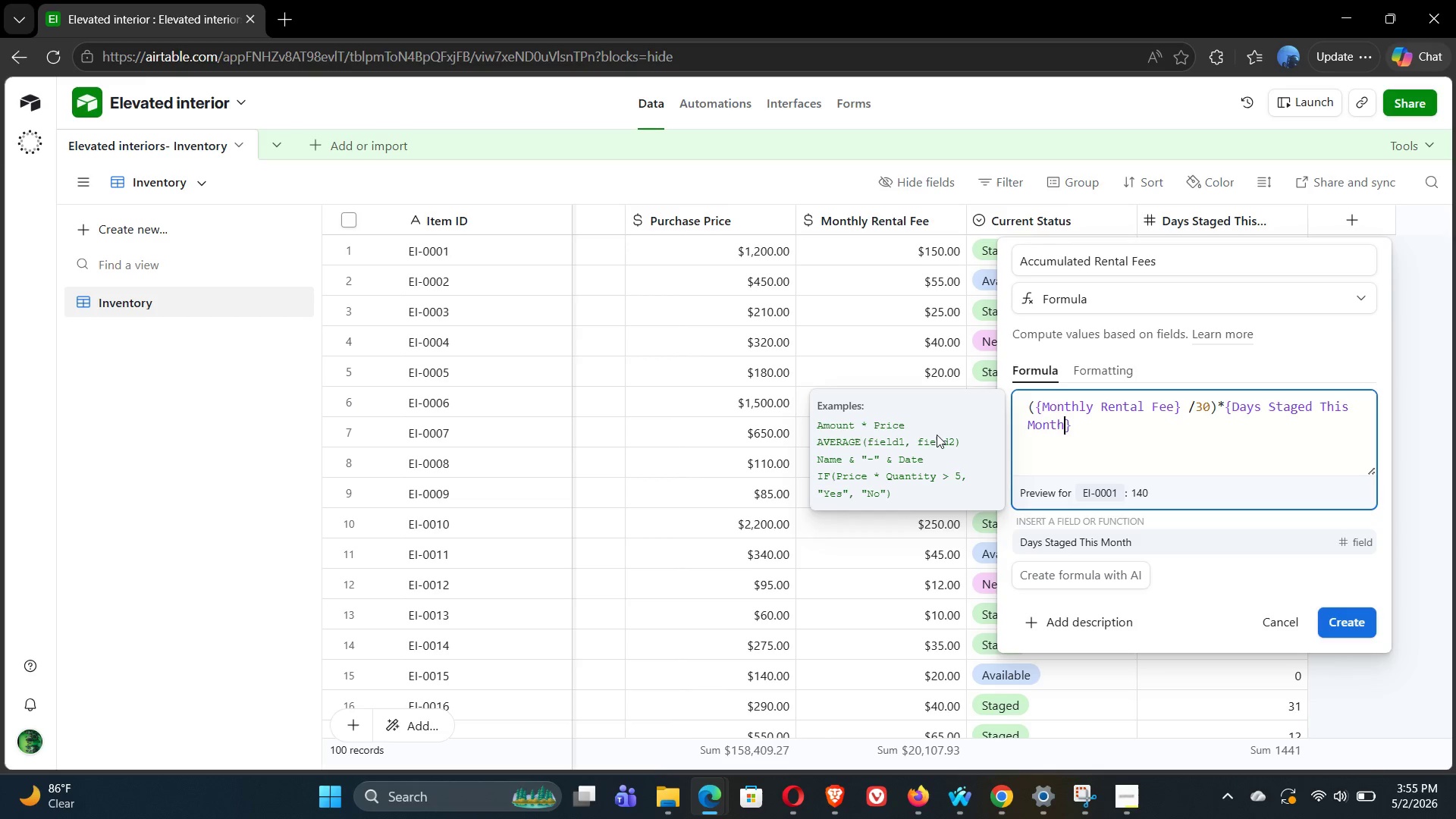 
left_click([1274, 438])
 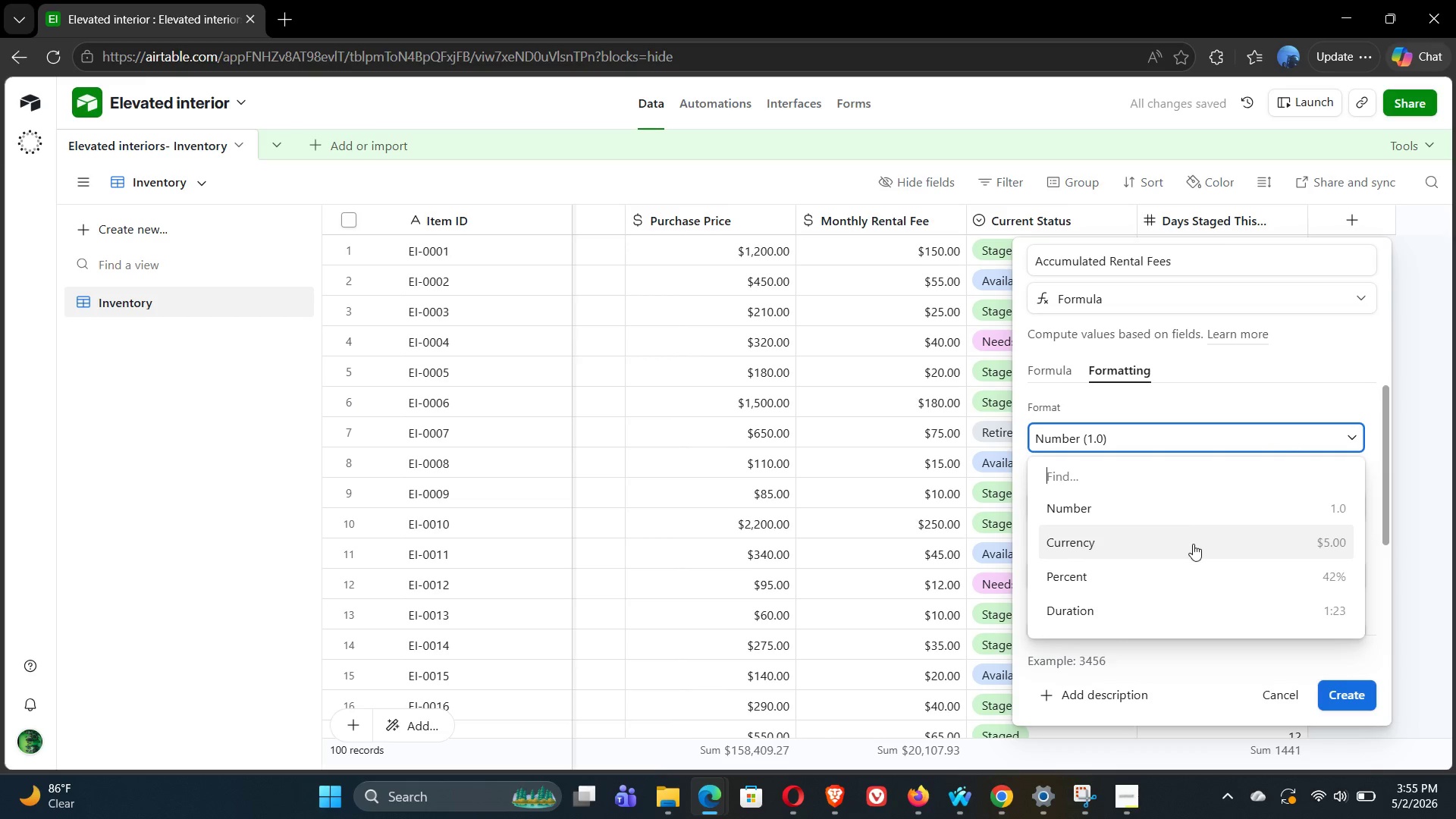 
left_click([1193, 544])
 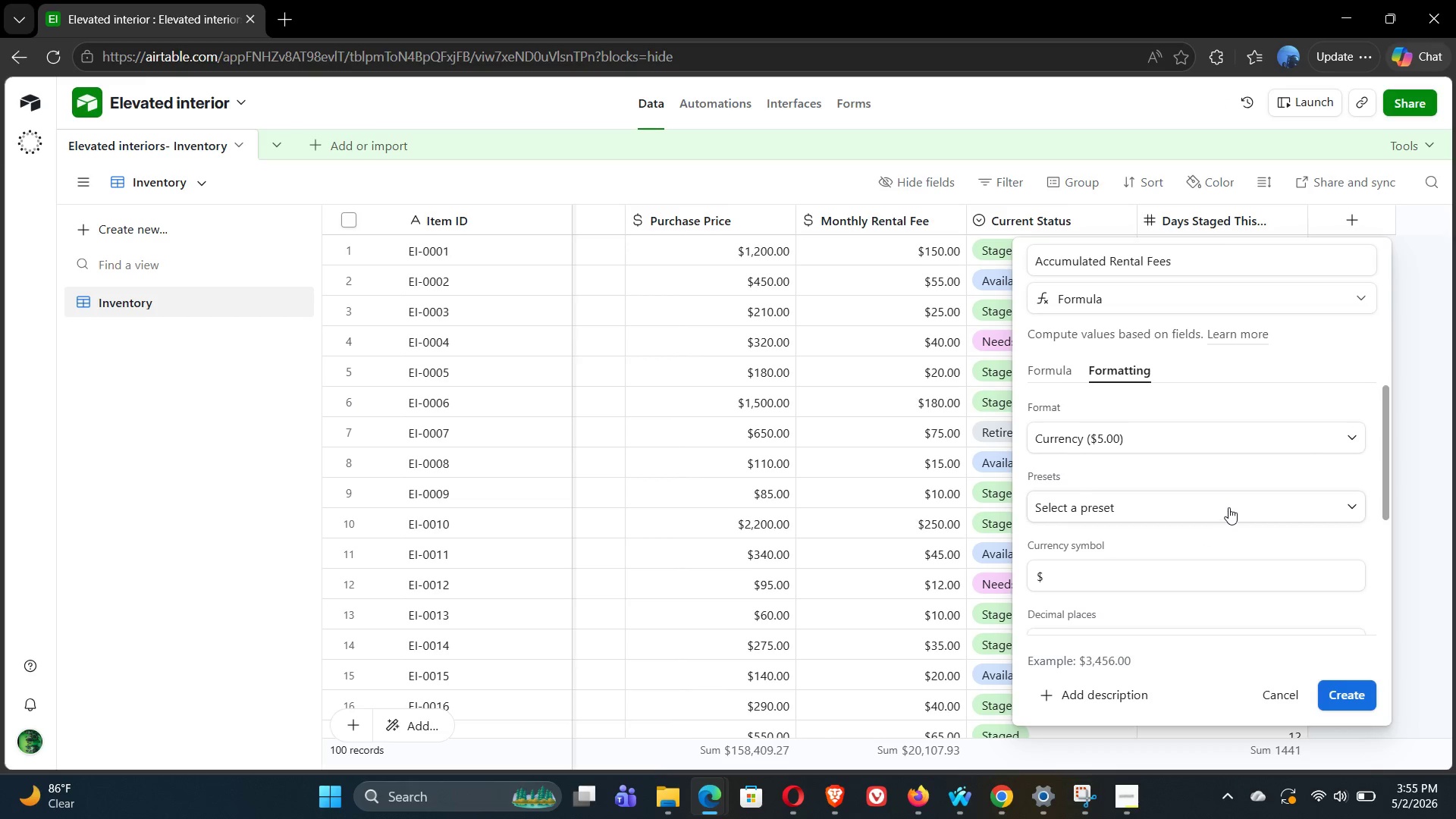 
mouse_move([1245, 485])
 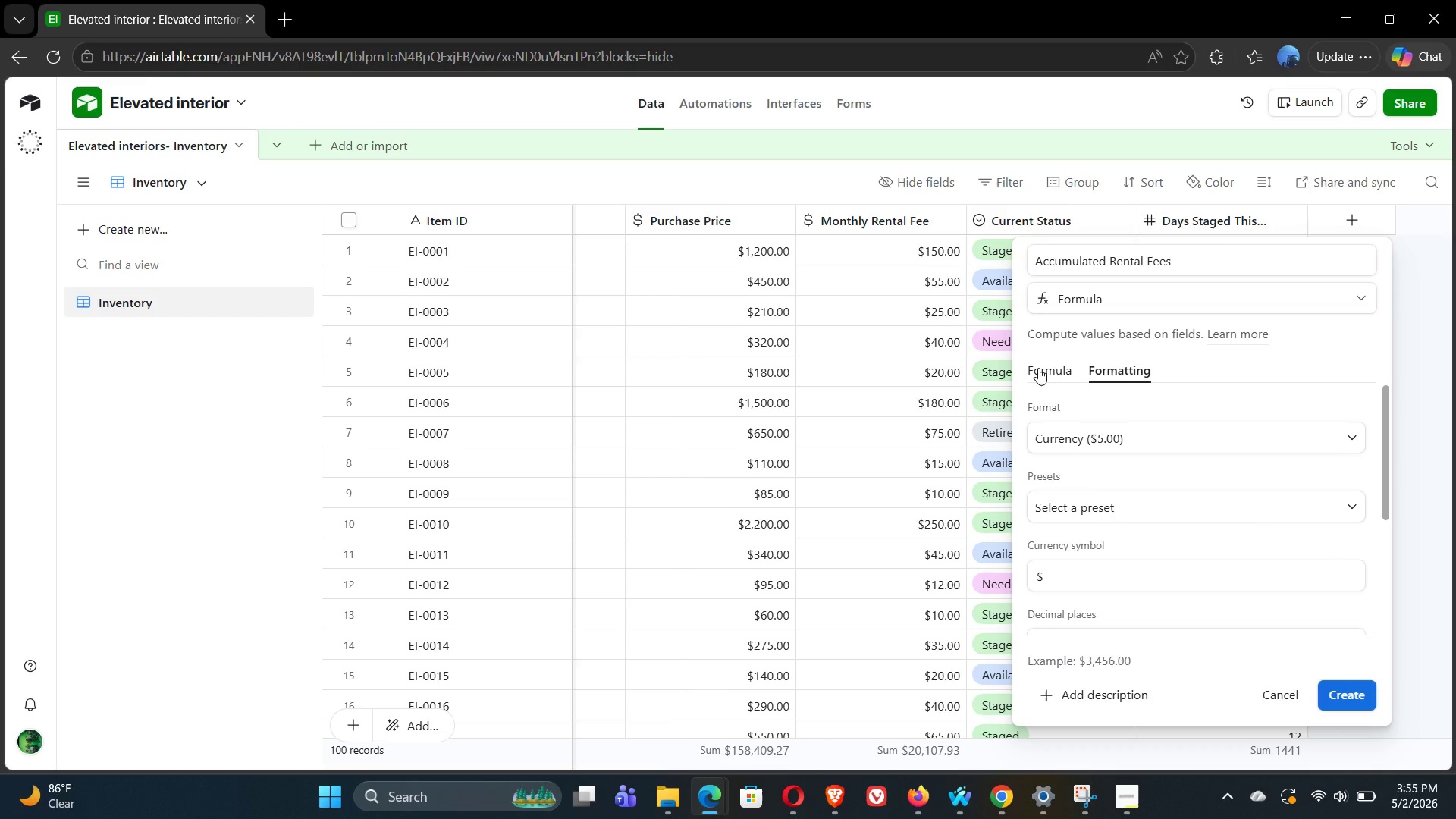 
left_click([1038, 368])
 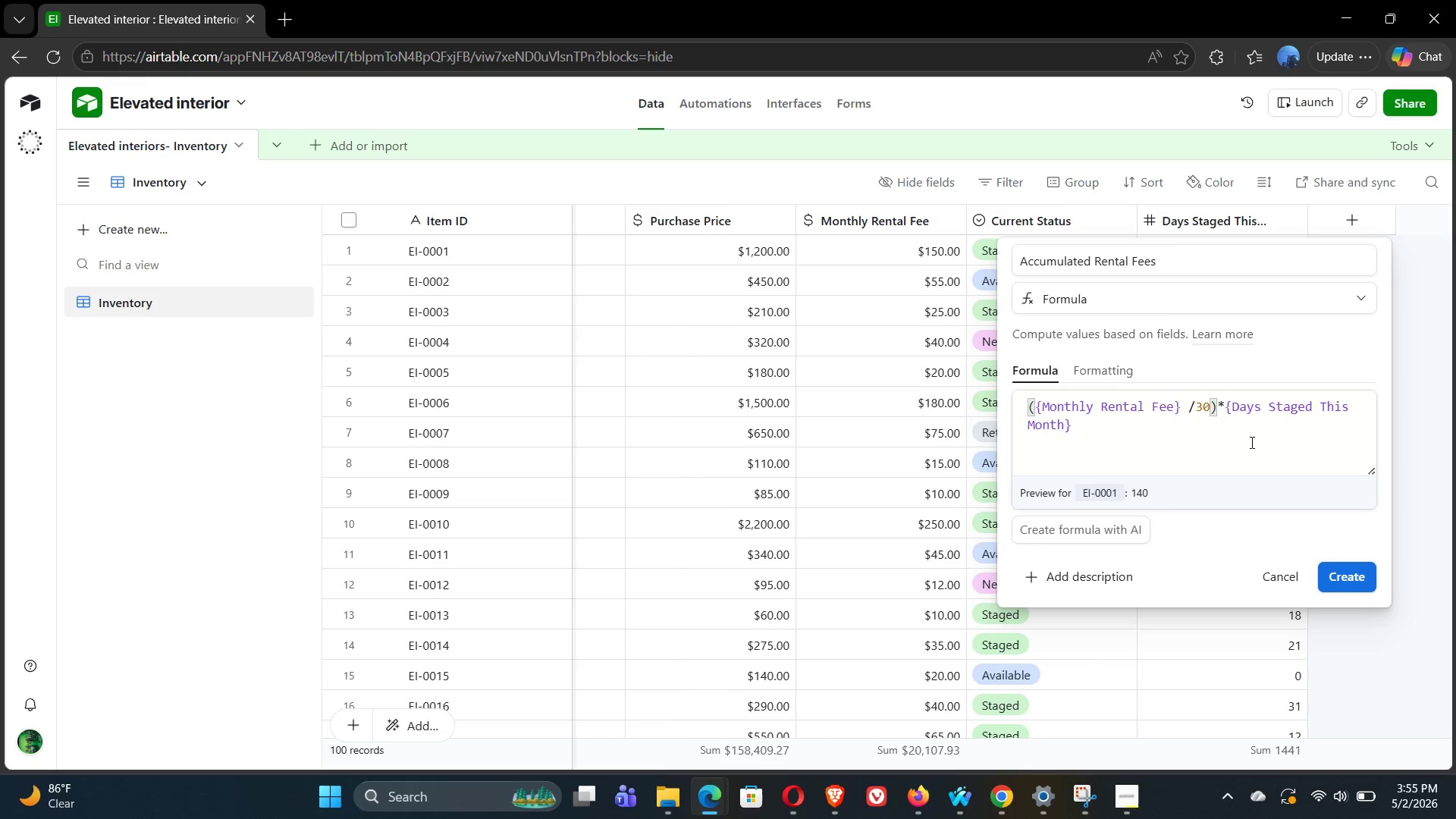 
left_click([1187, 434])
 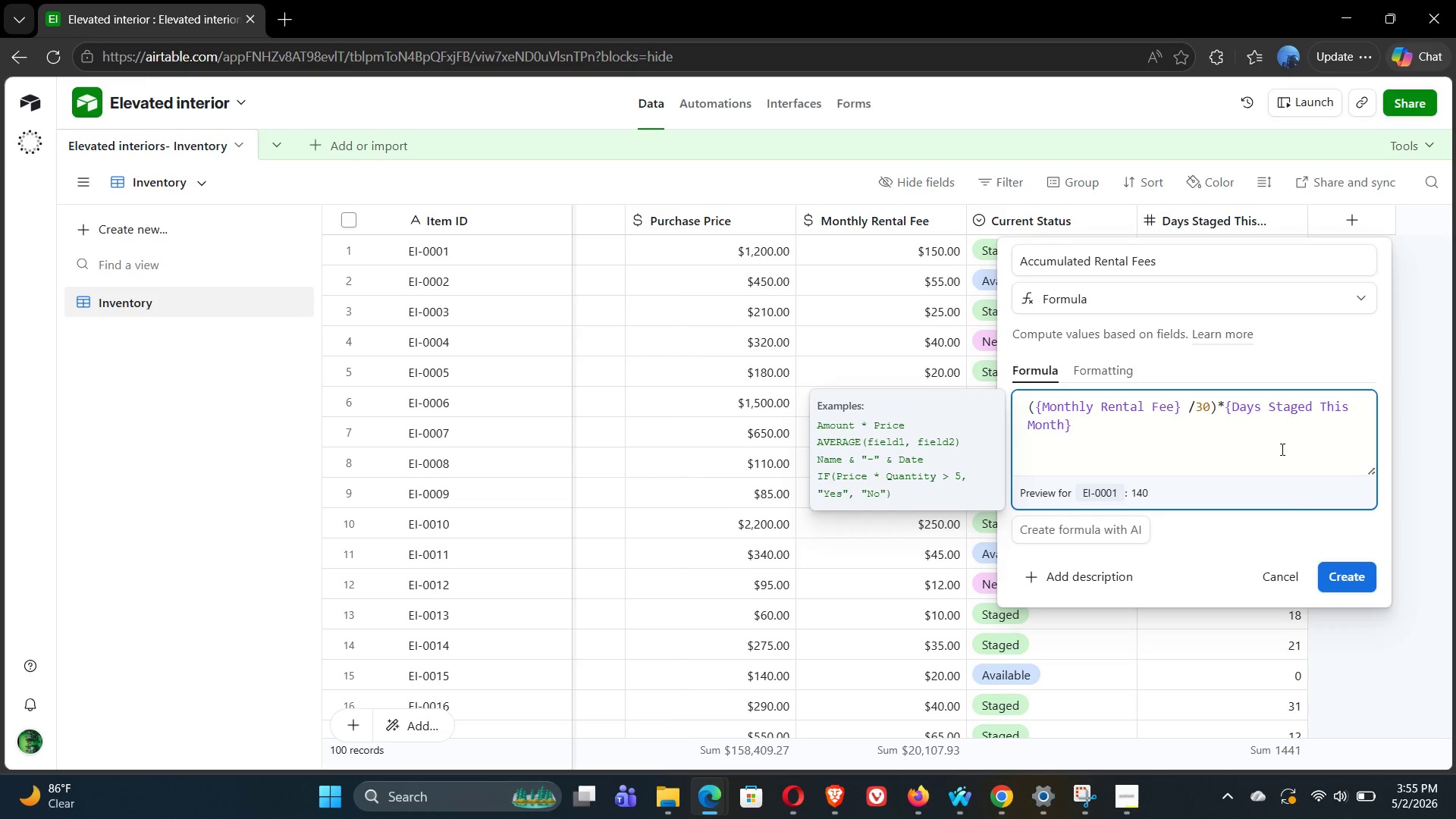 
wait(7.47)
 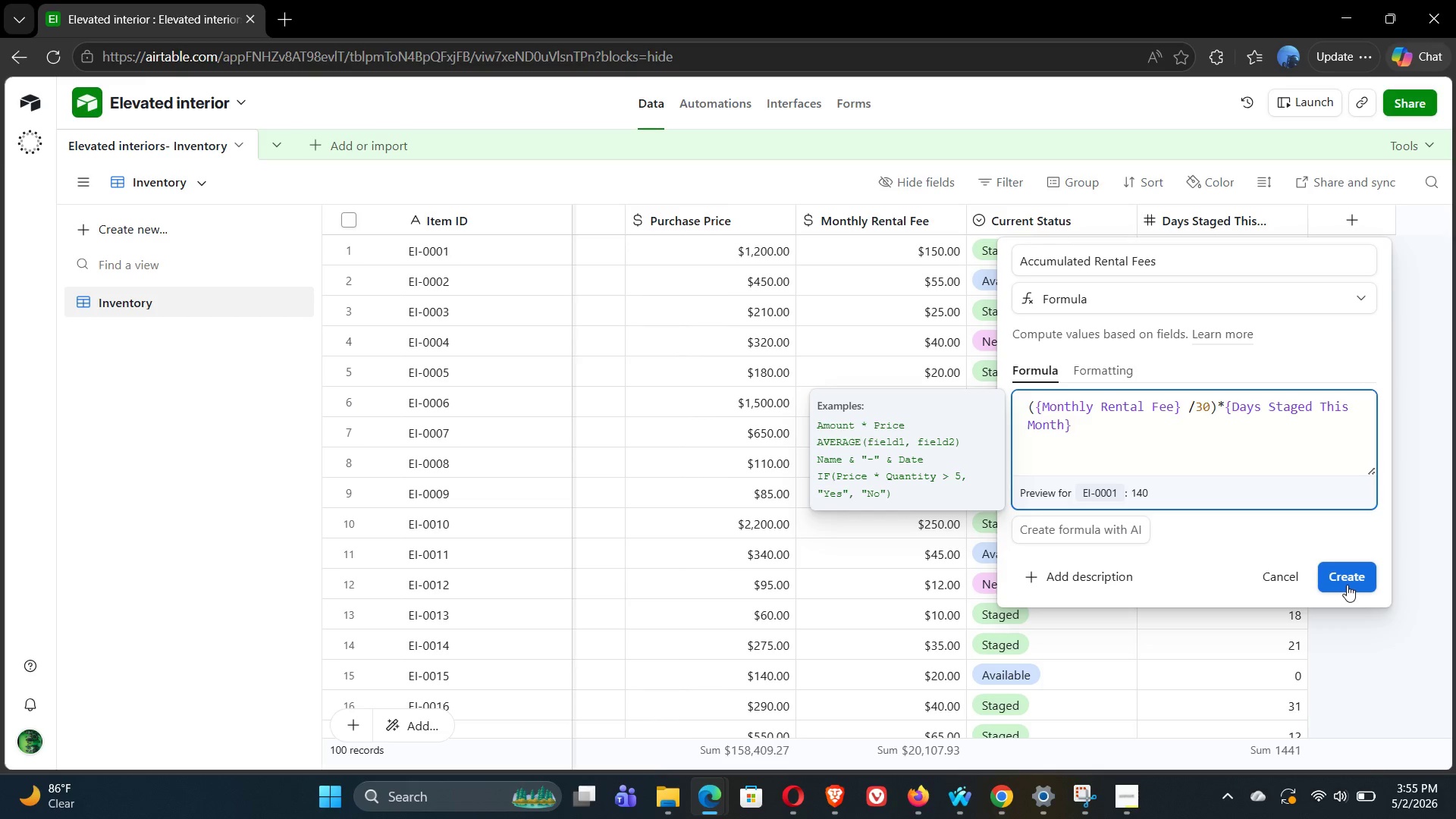 
left_click([1354, 577])
 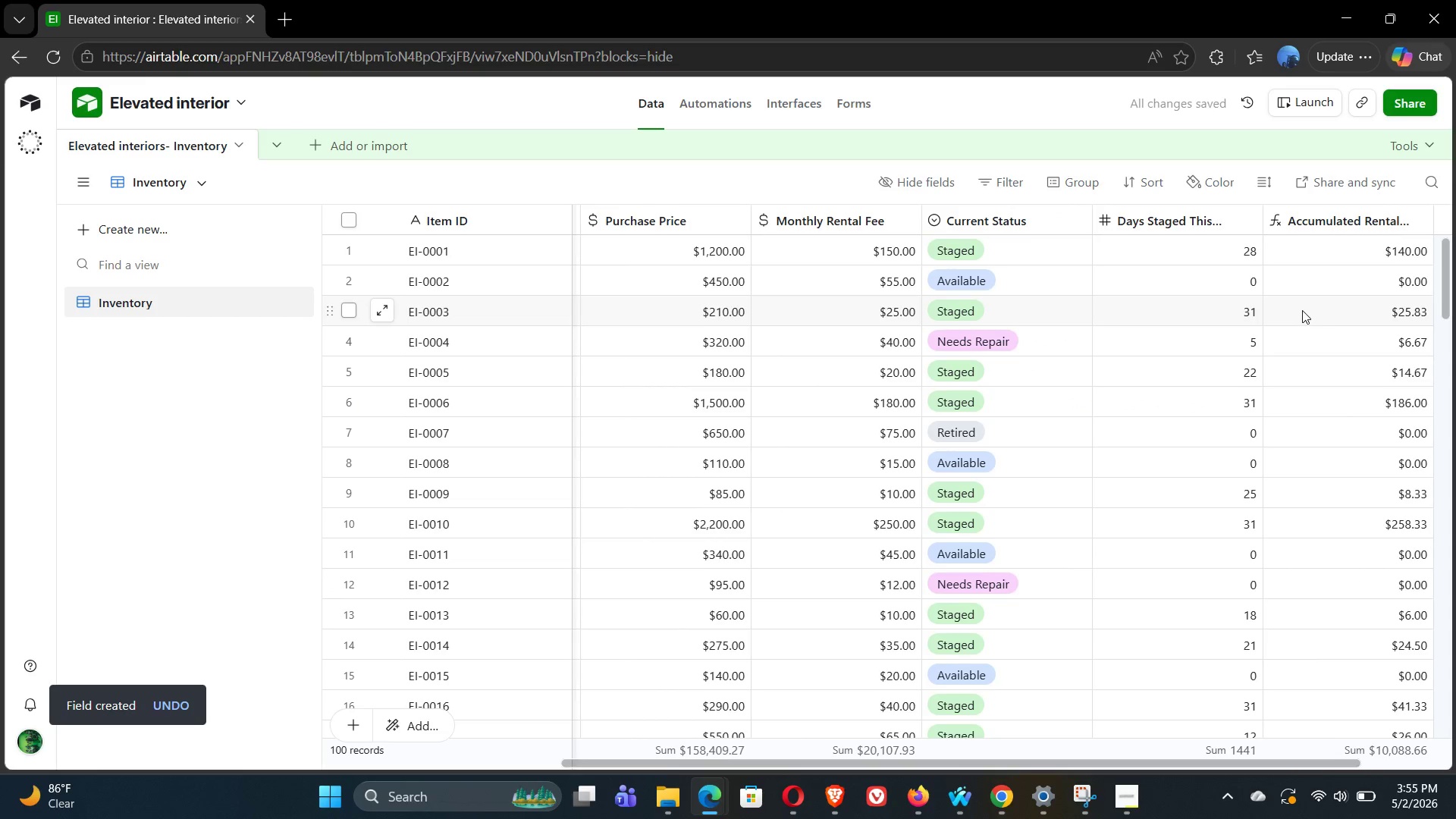 
wait(5.09)
 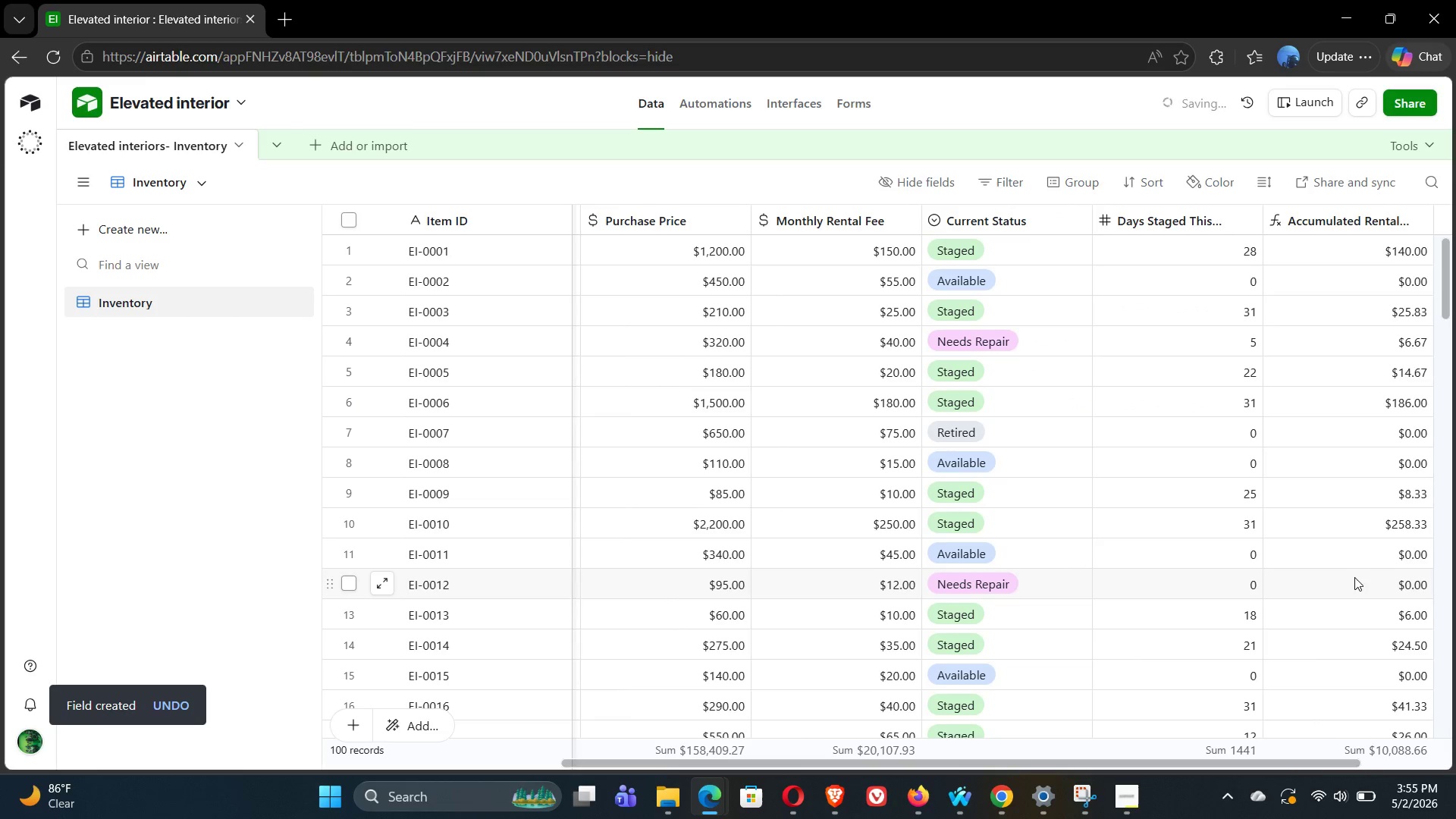 
mouse_move([1268, 232])
 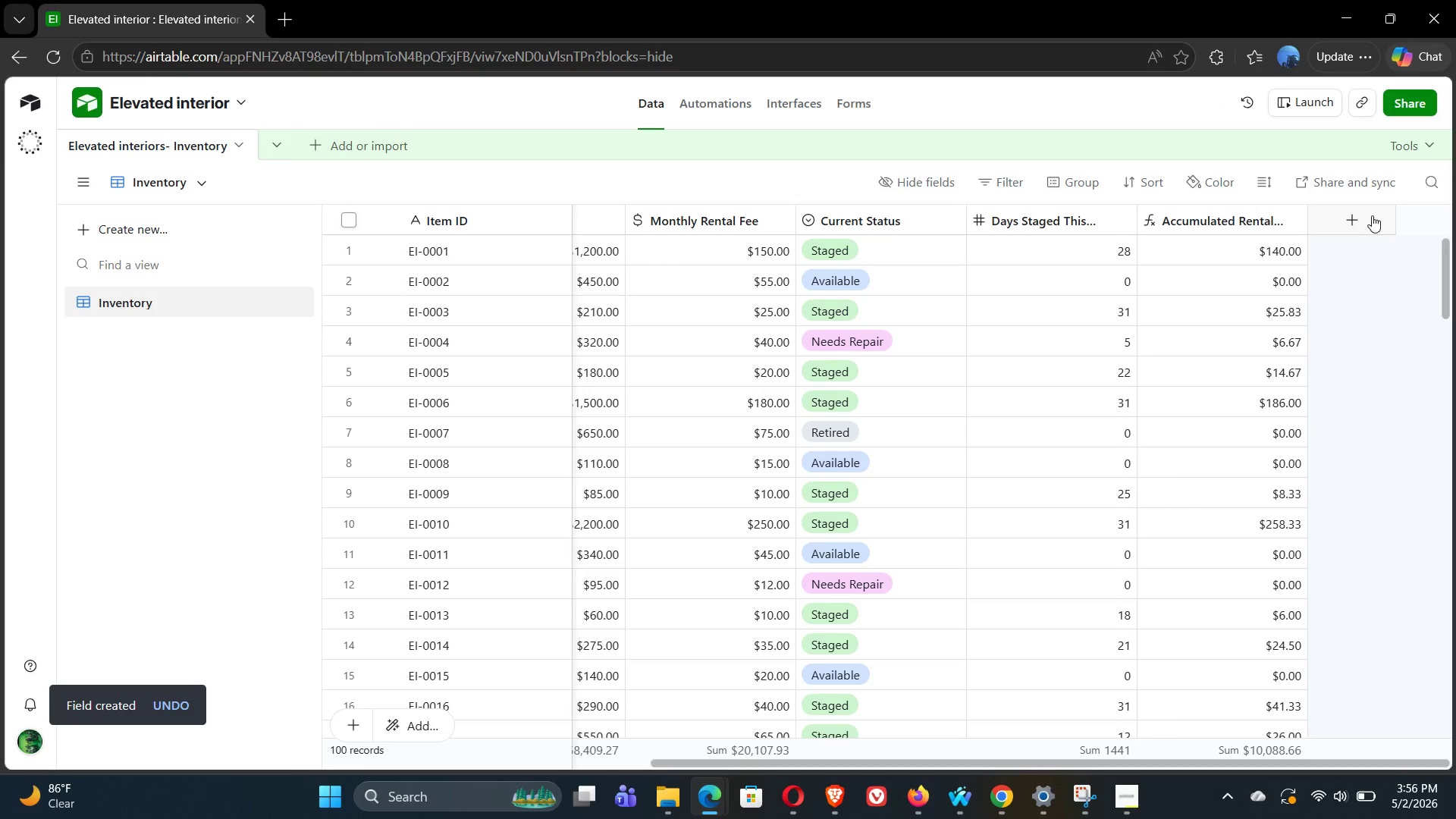 
left_click([1361, 215])
 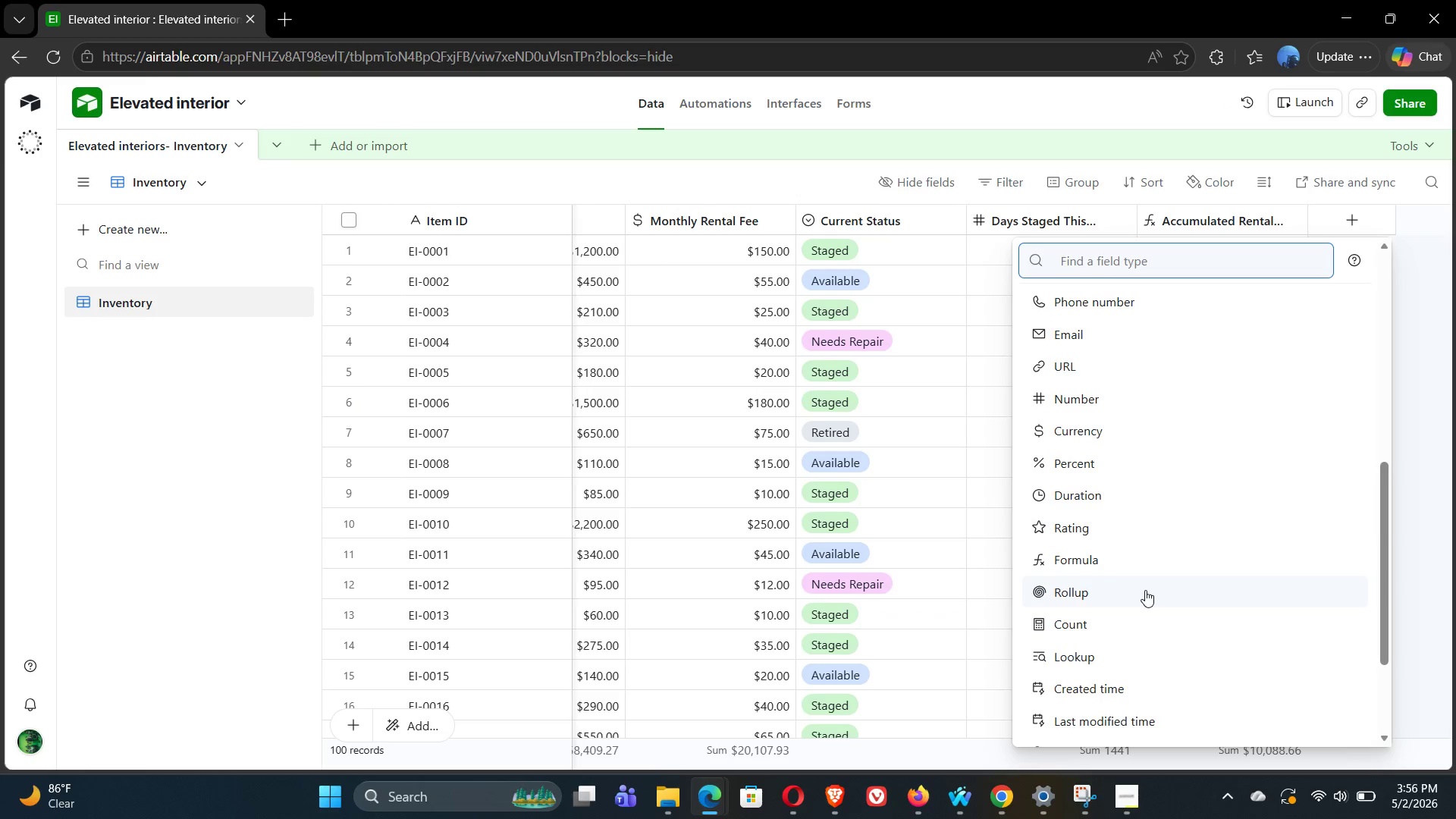 
wait(5.92)
 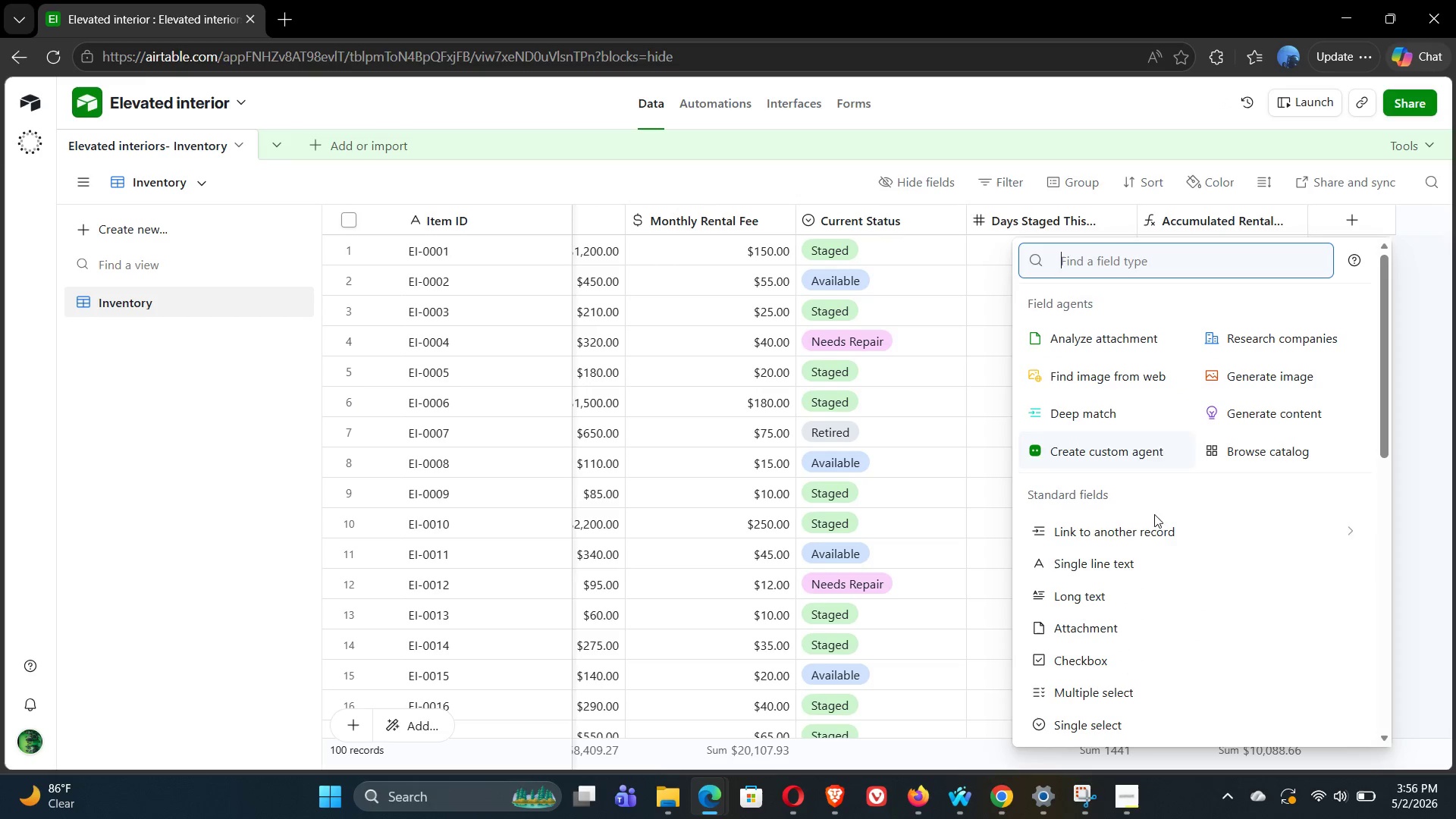 
left_click([1106, 513])
 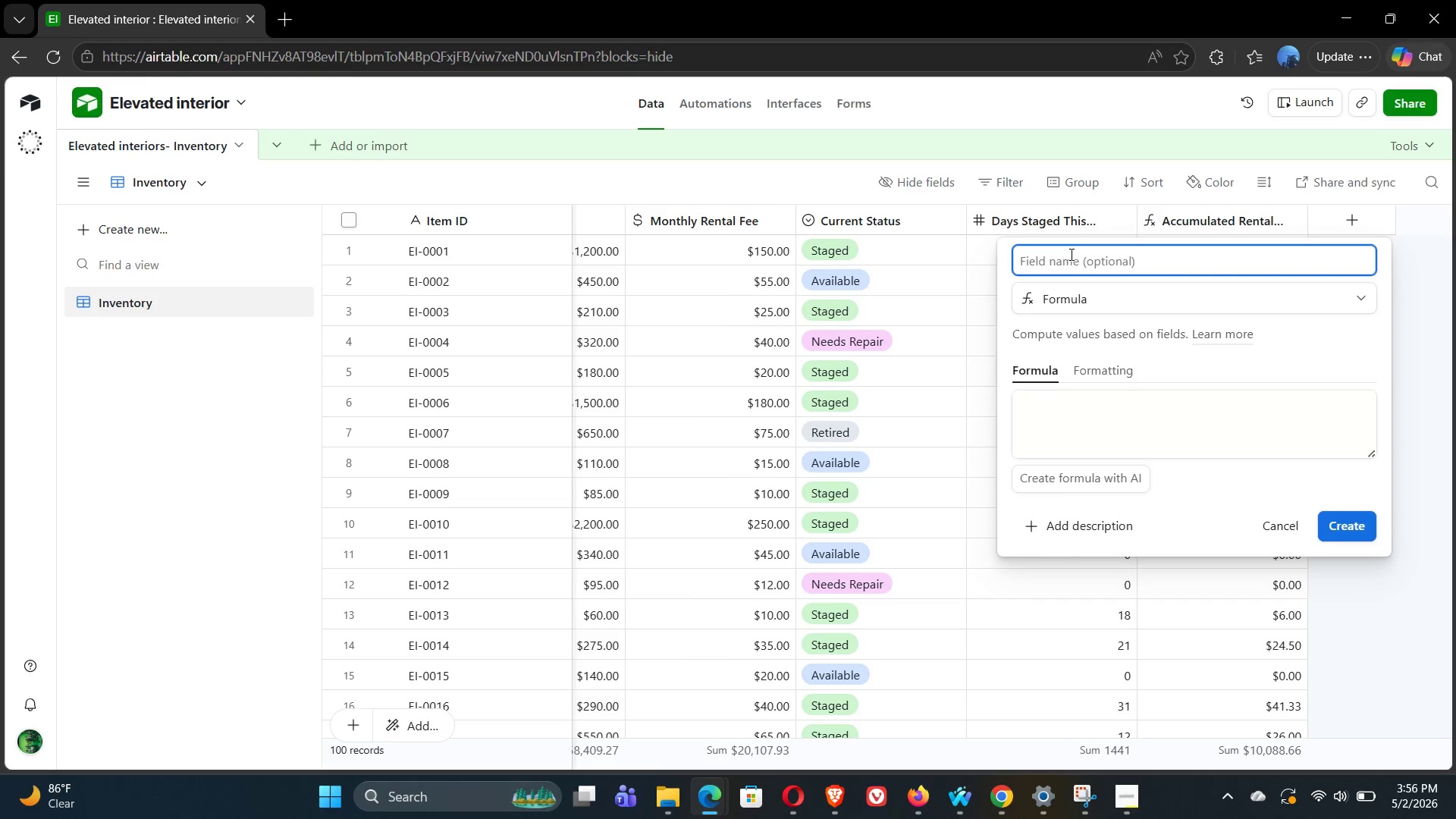 
type(Break-Even)
key(Backspace)
key(Backspace)
key(Backspace)
key(Backspace)
type(even Point)
 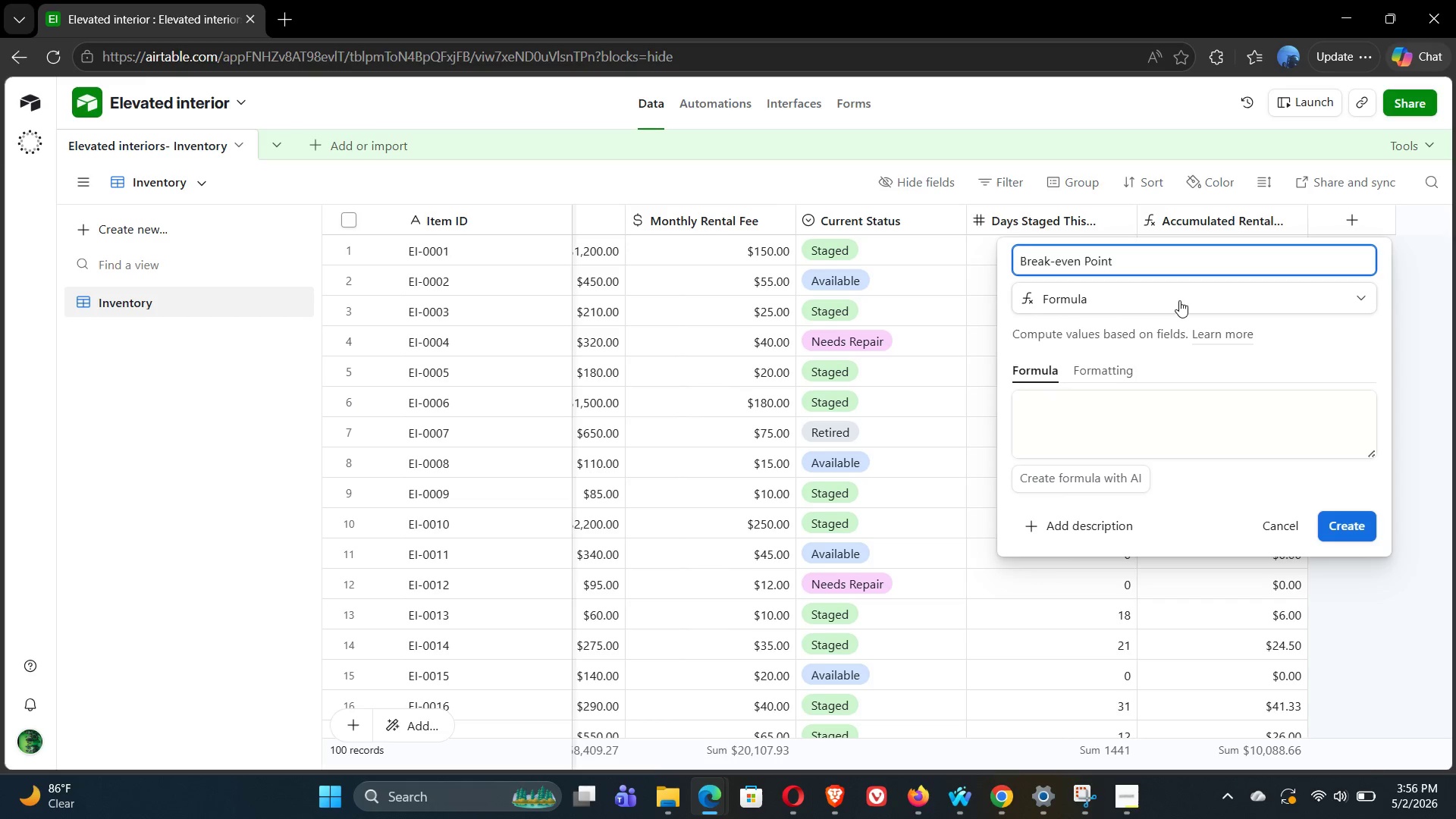 
key(Space)
 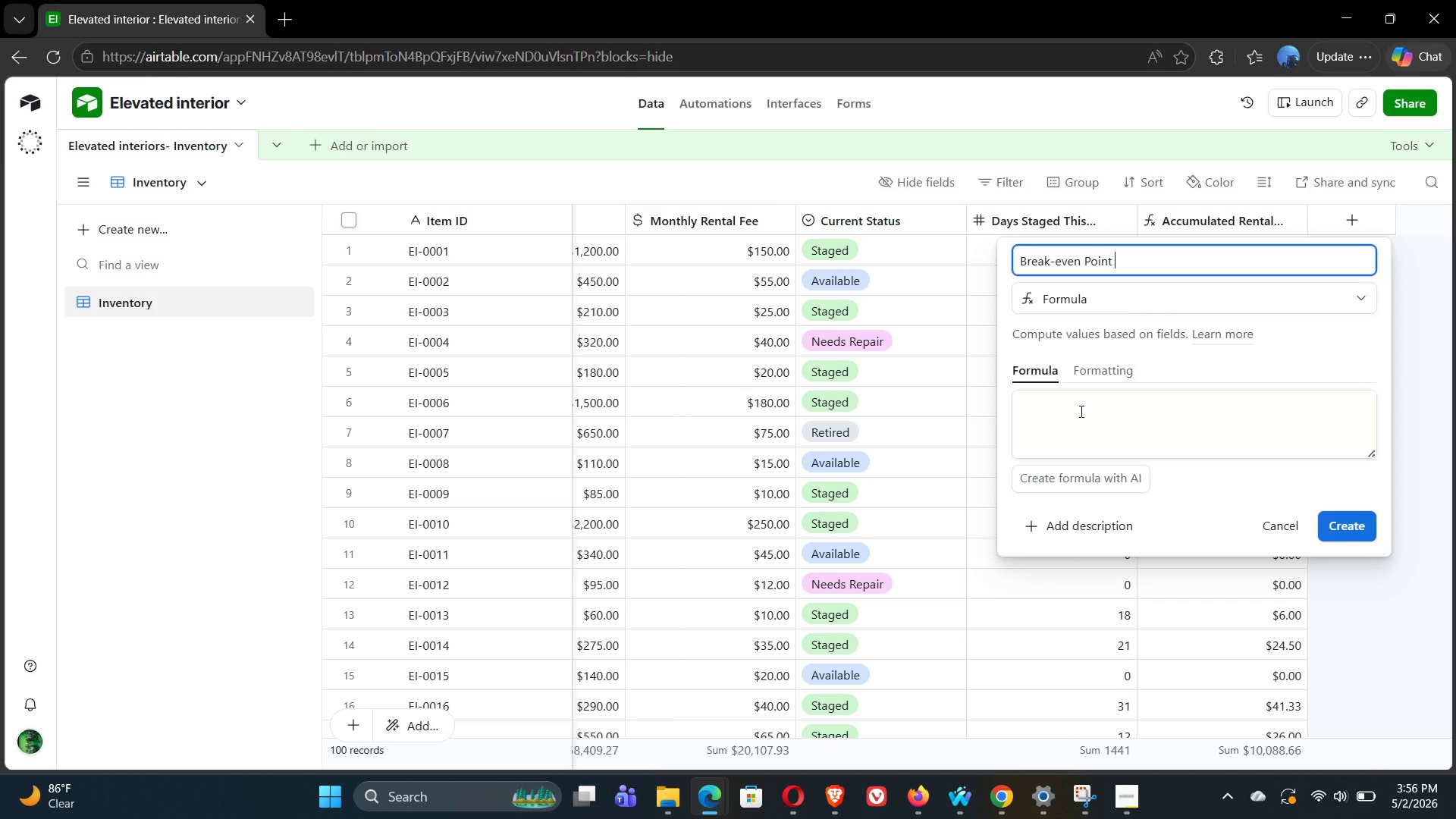 
type(())
 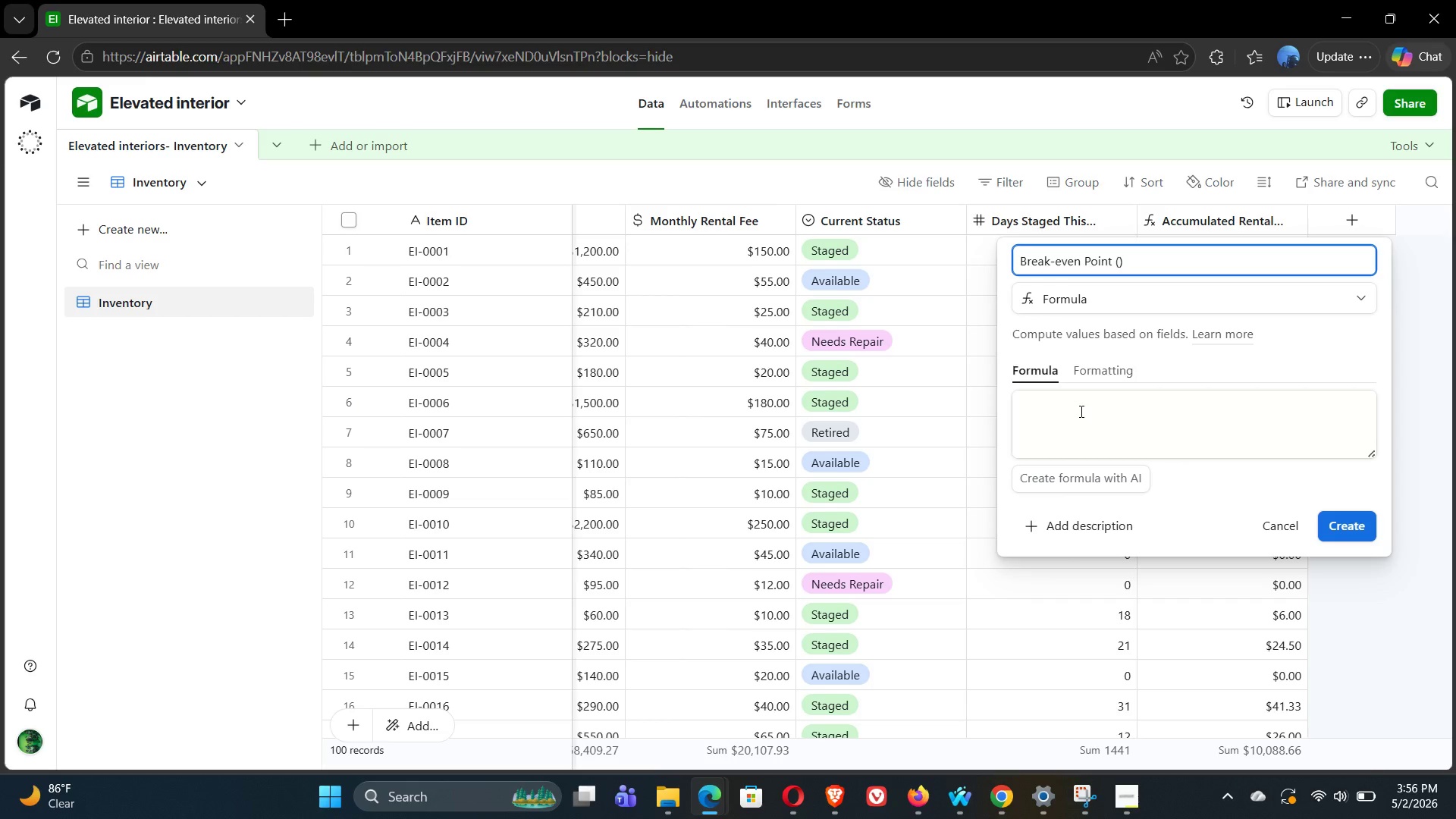 
key(ArrowLeft)
 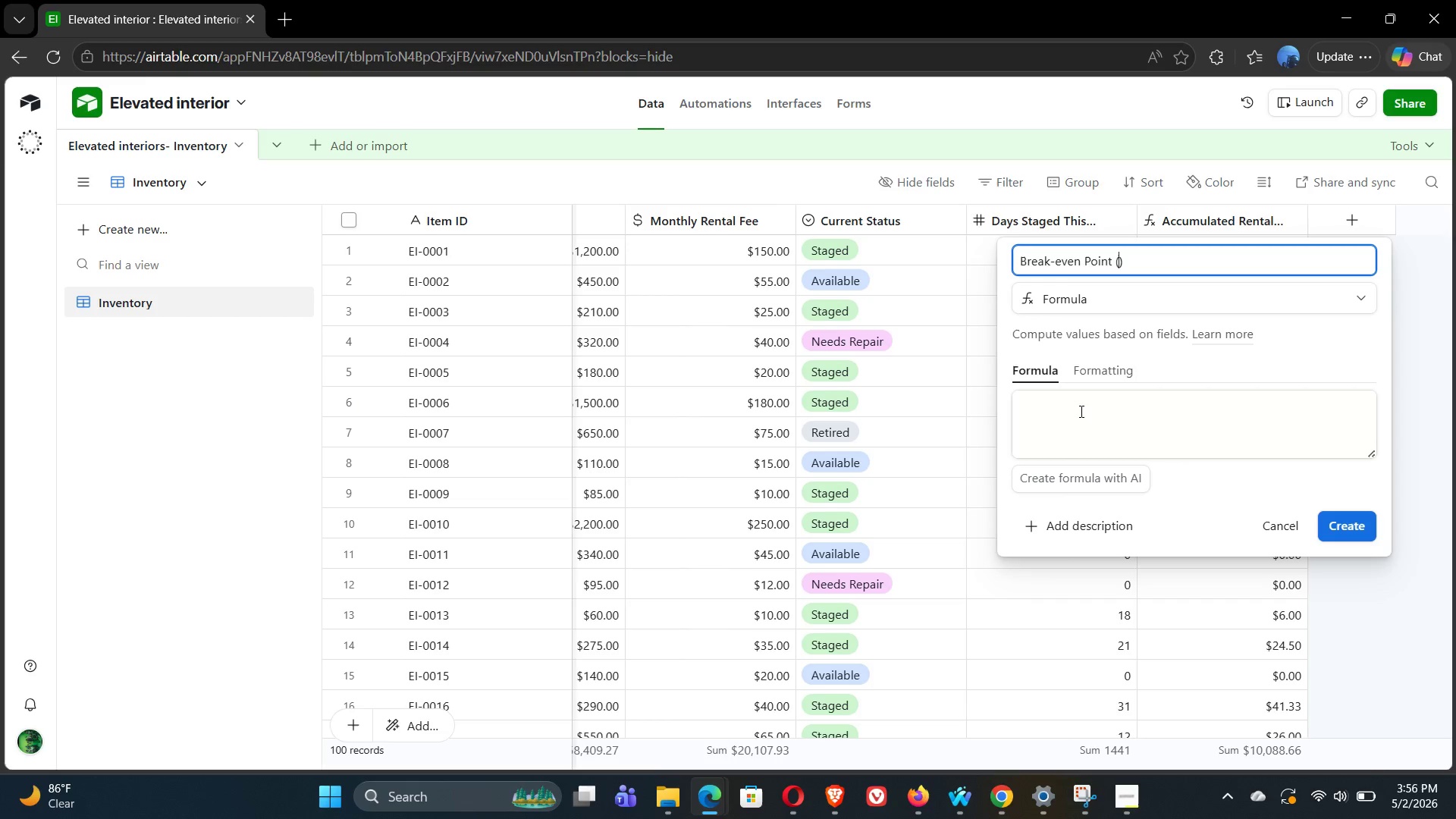 
type(Month)
 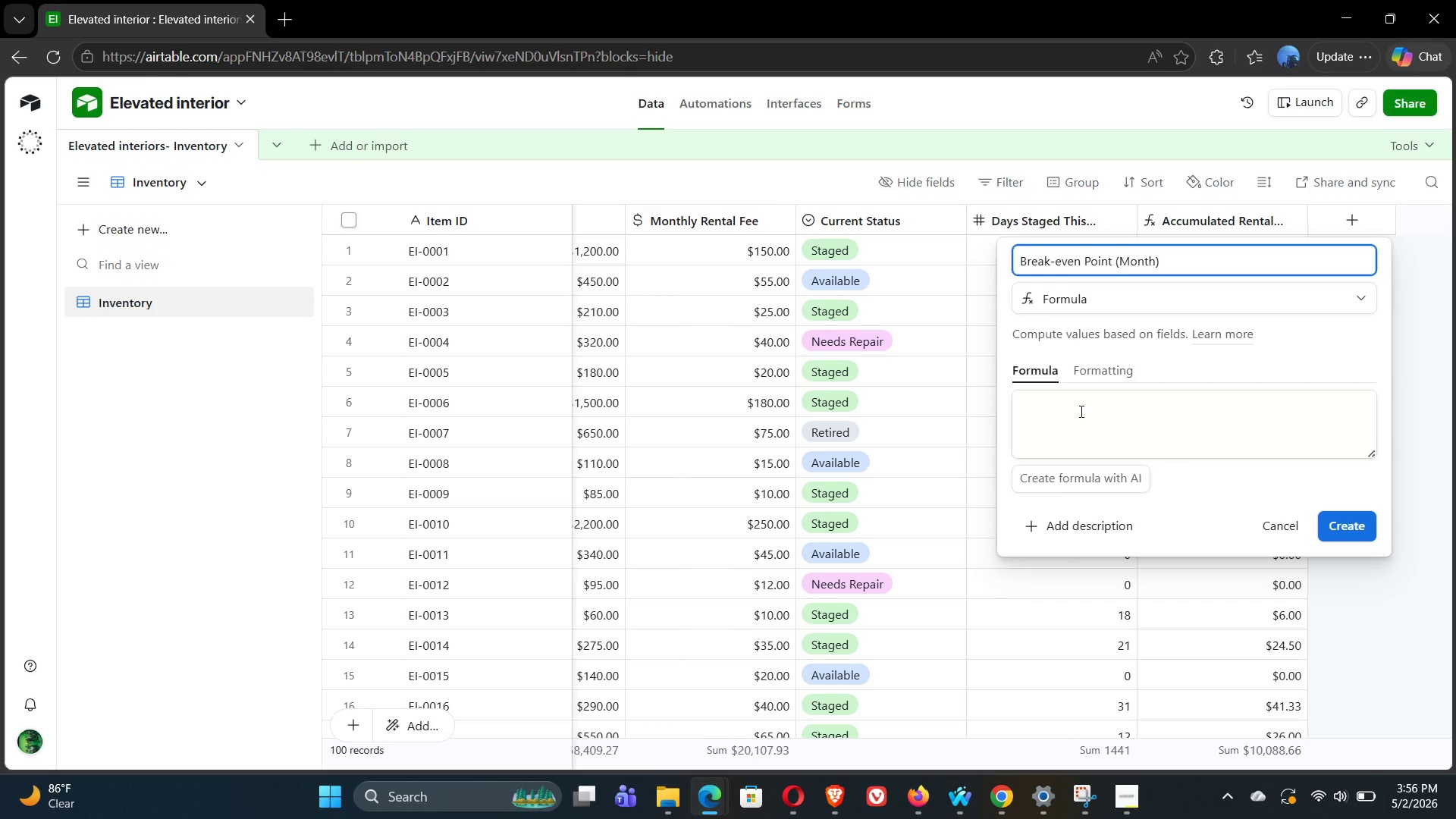 
key(ArrowRight)
 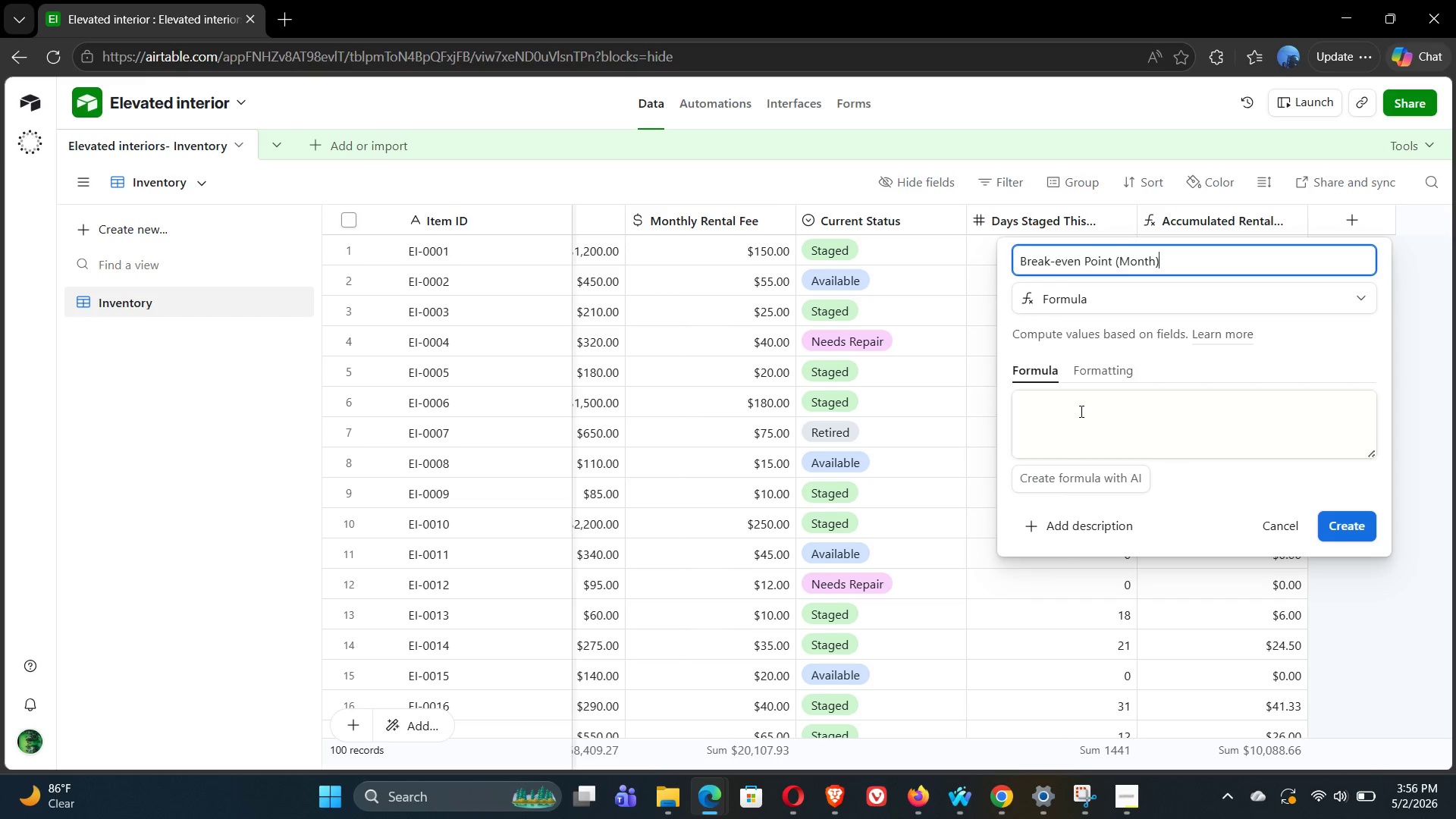 
key(ArrowLeft)
 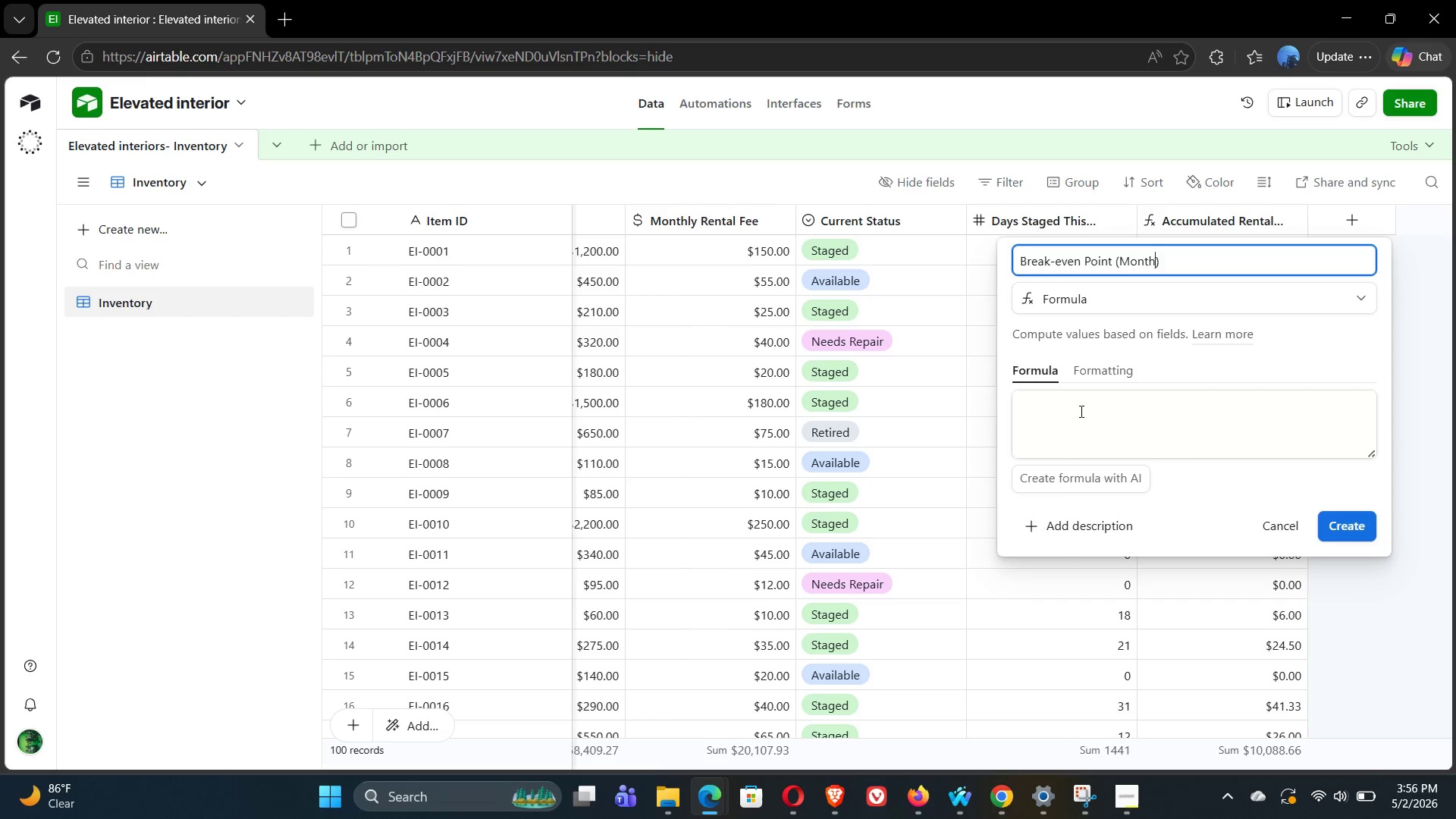 
key(S)
 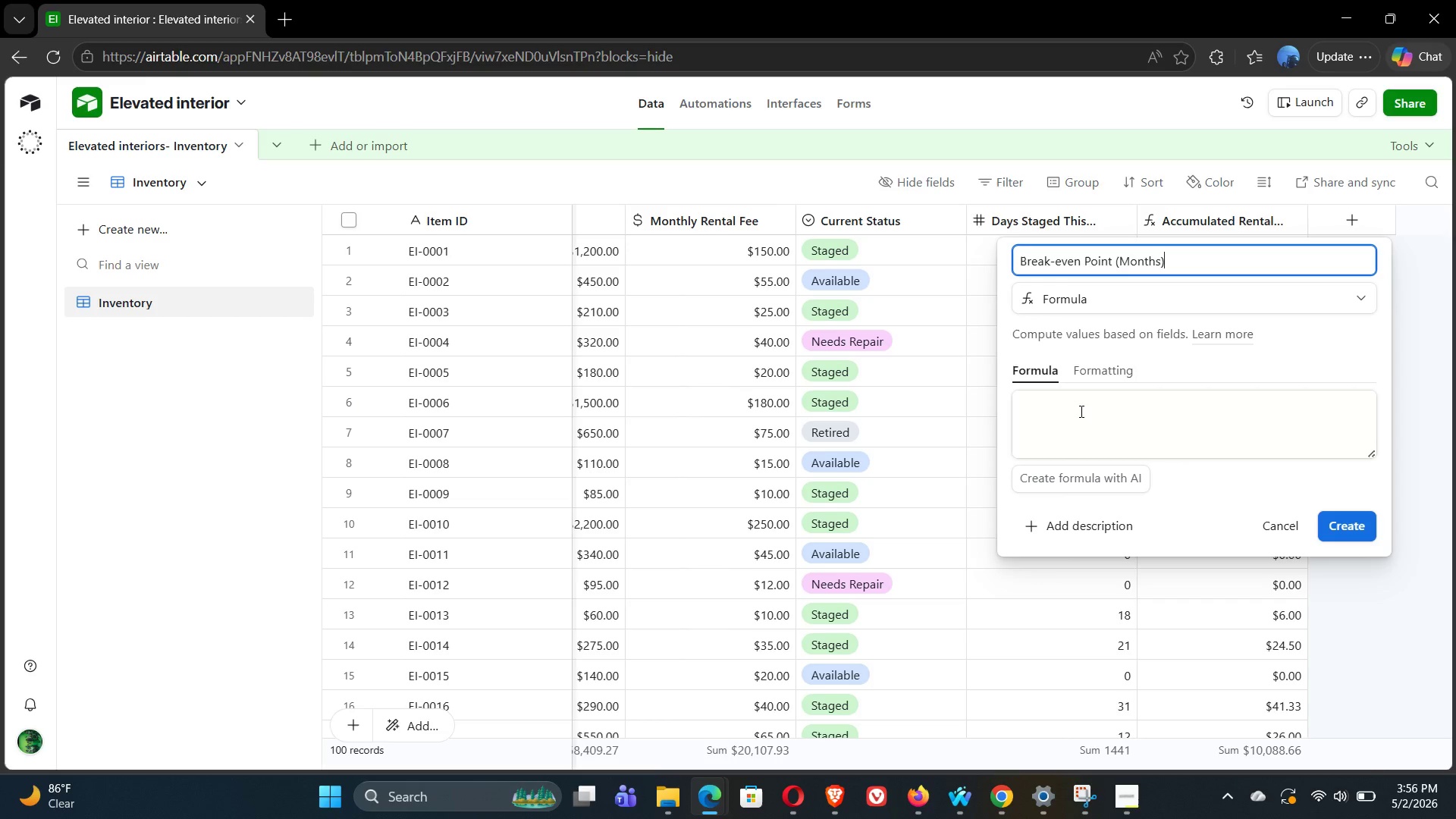 
key(ArrowRight)
 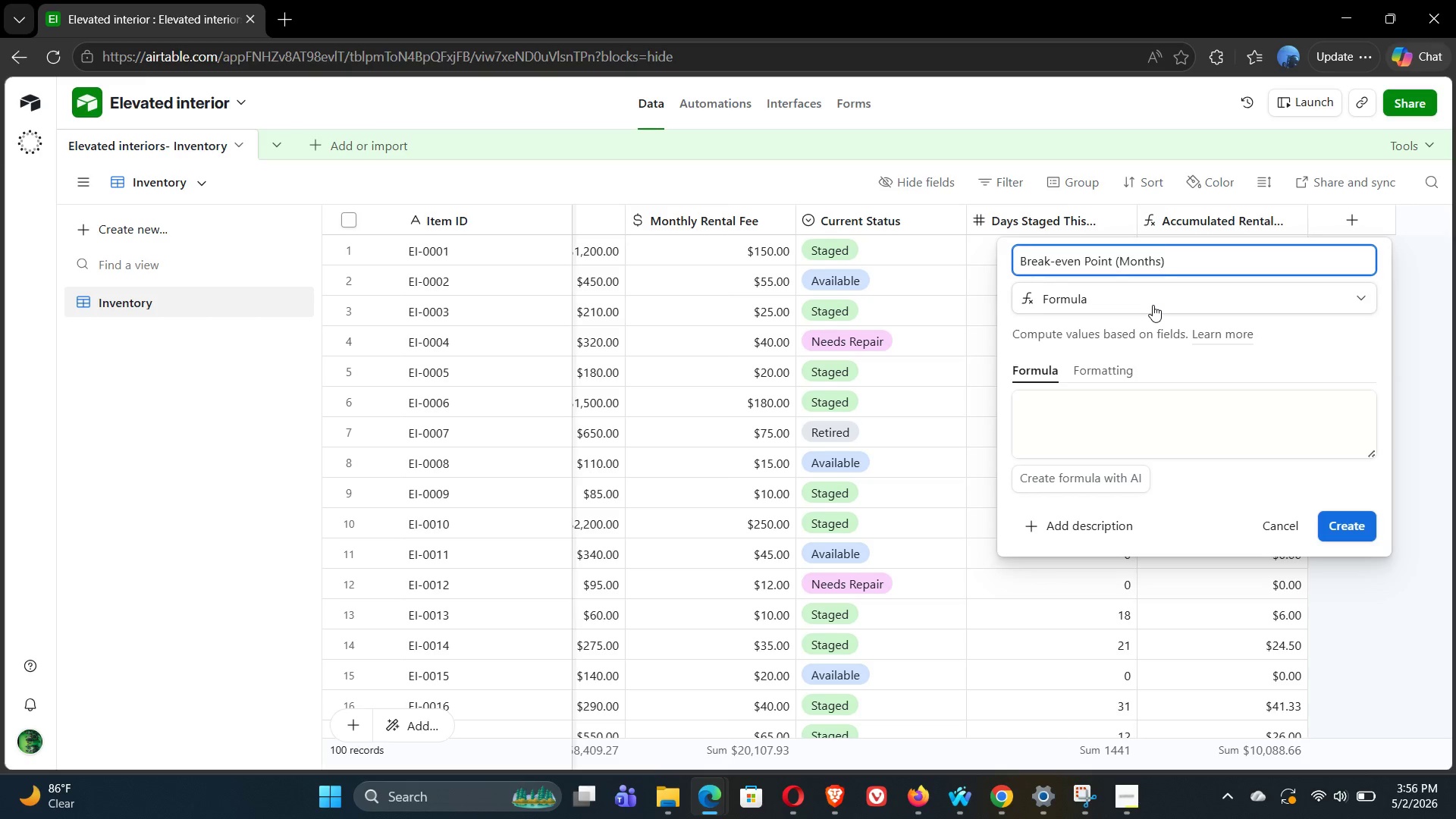 
left_click([1038, 429])
 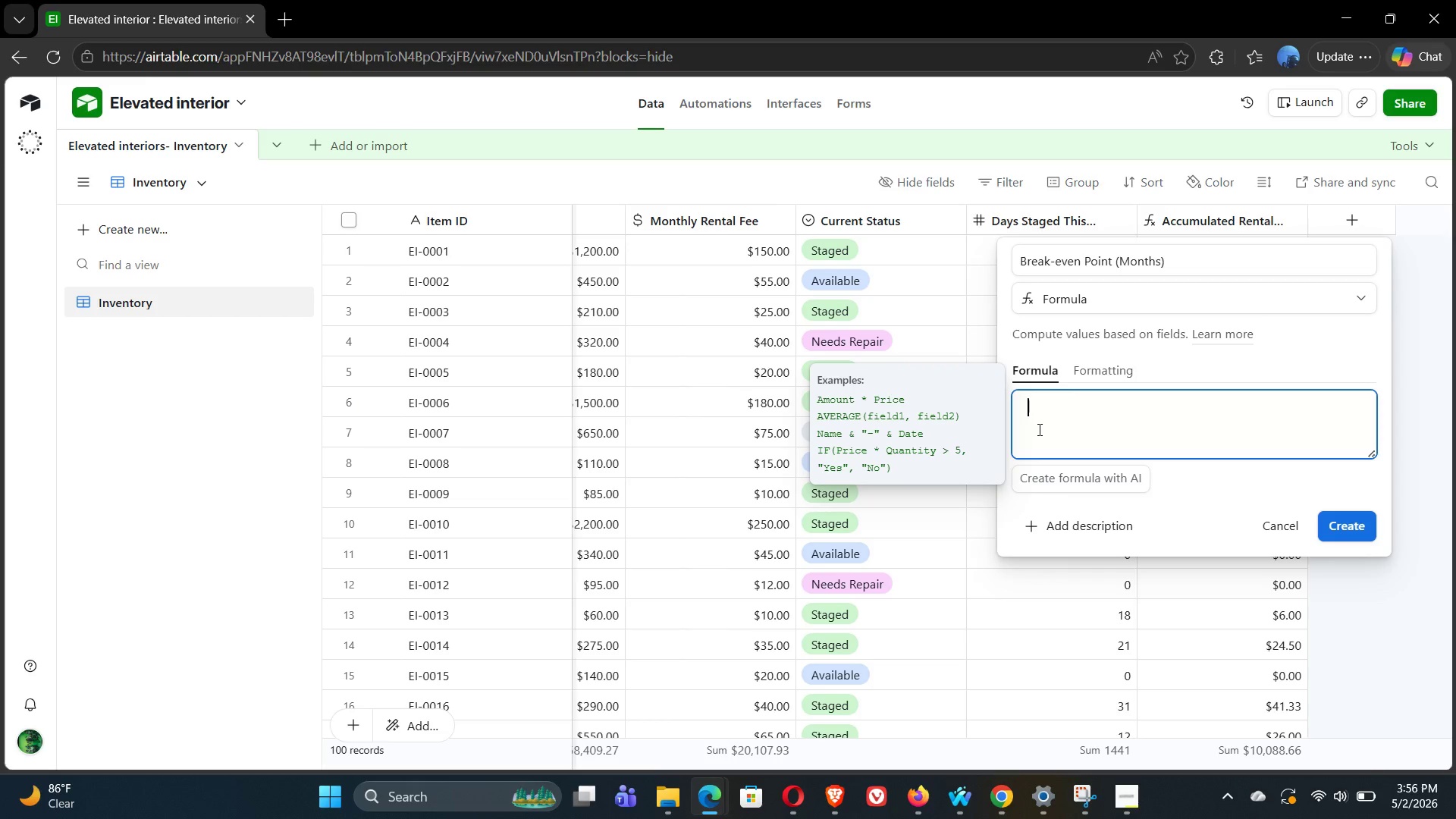 
type(IF({)
 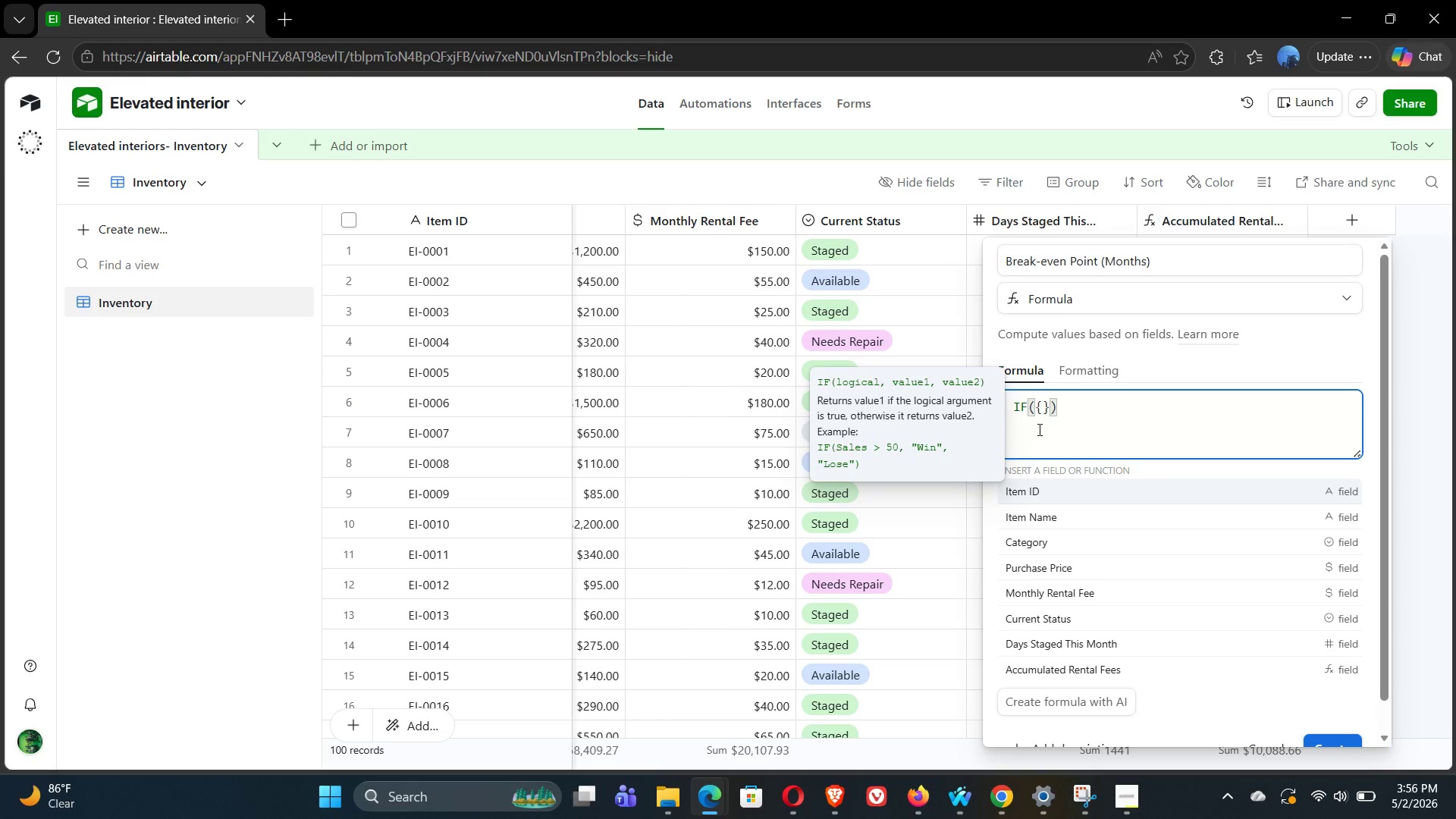 
type(Montly Rental Fee)
 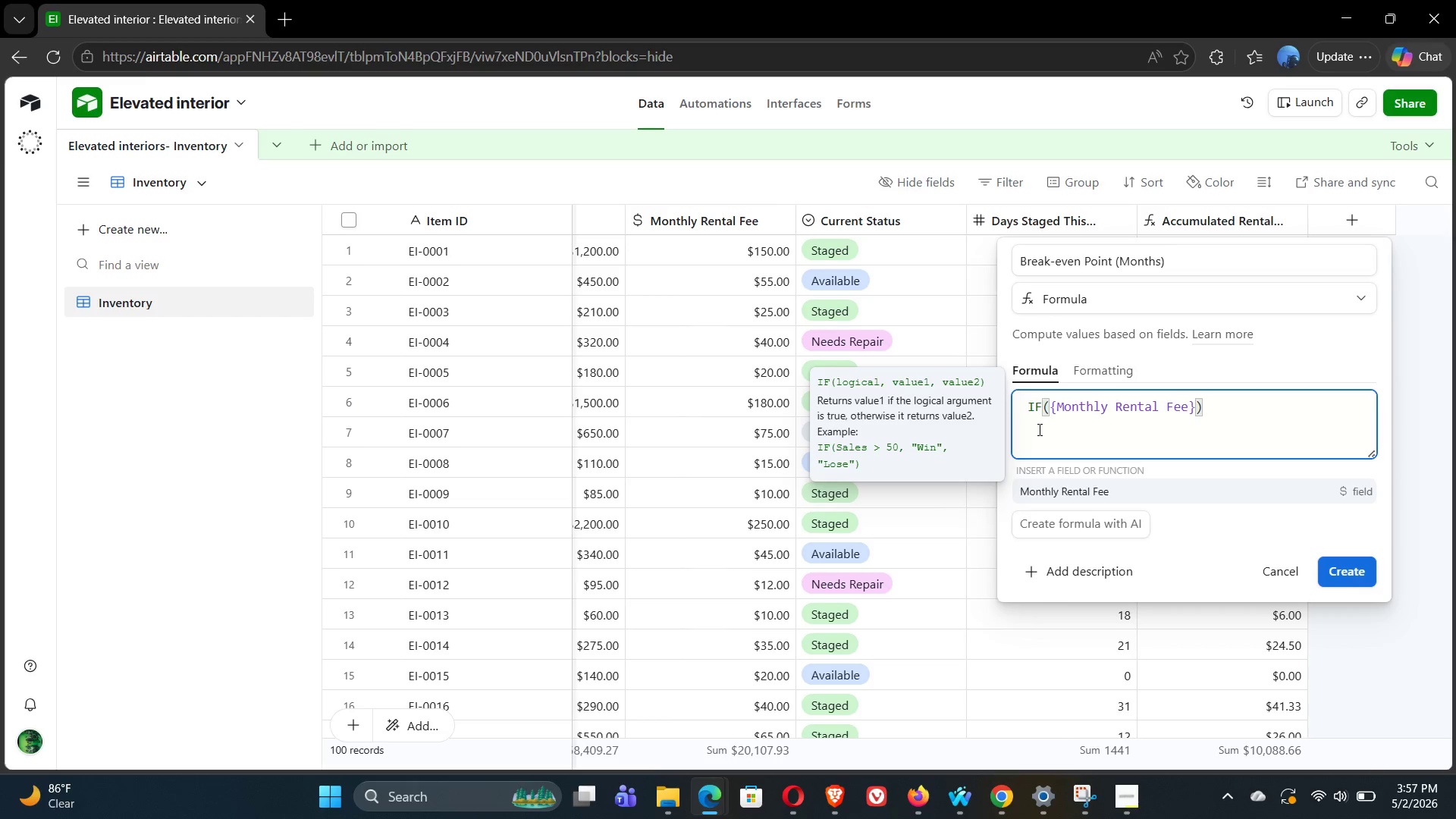 
key(ArrowRight)
 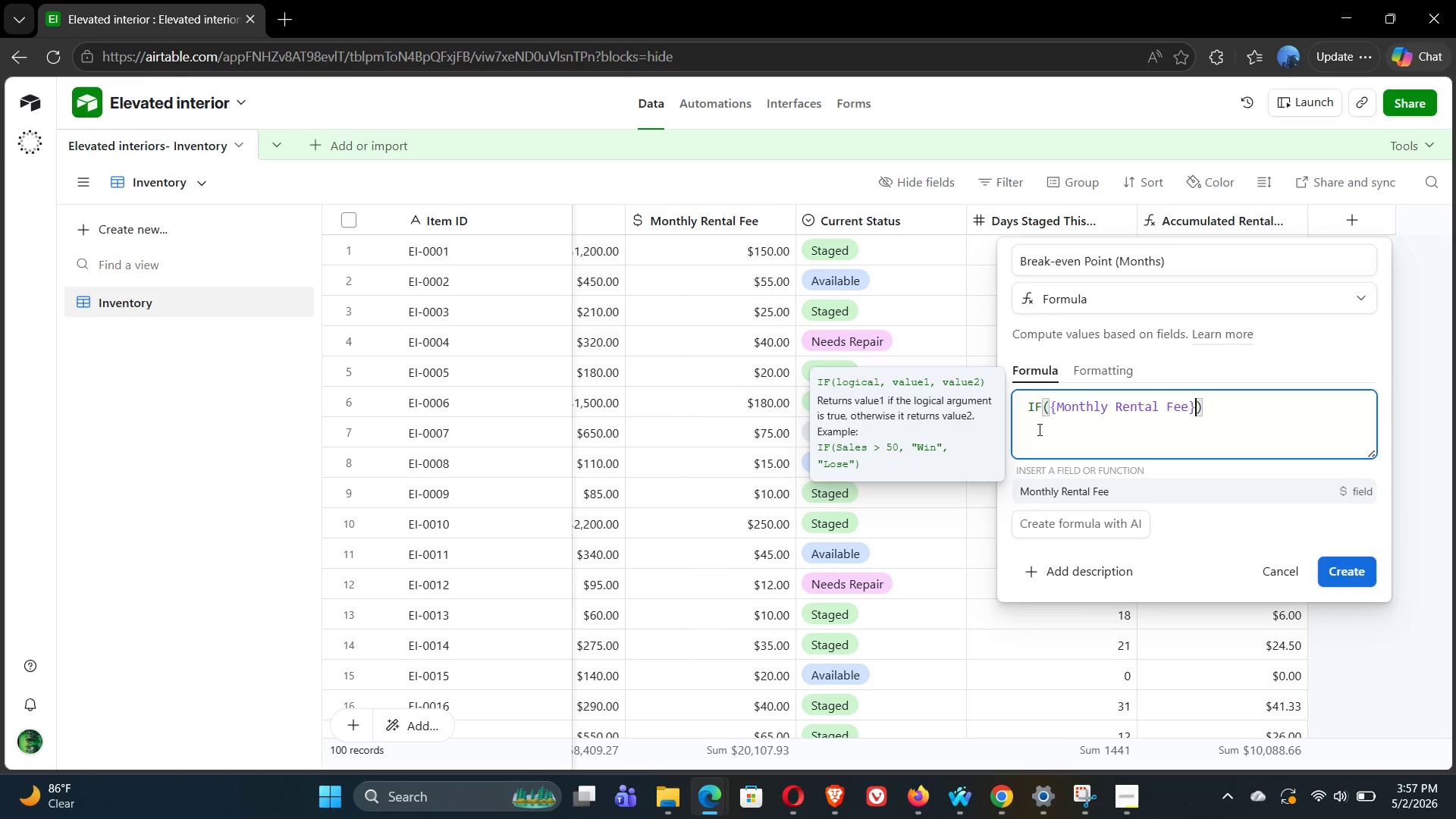 
key(Shift+Period)
 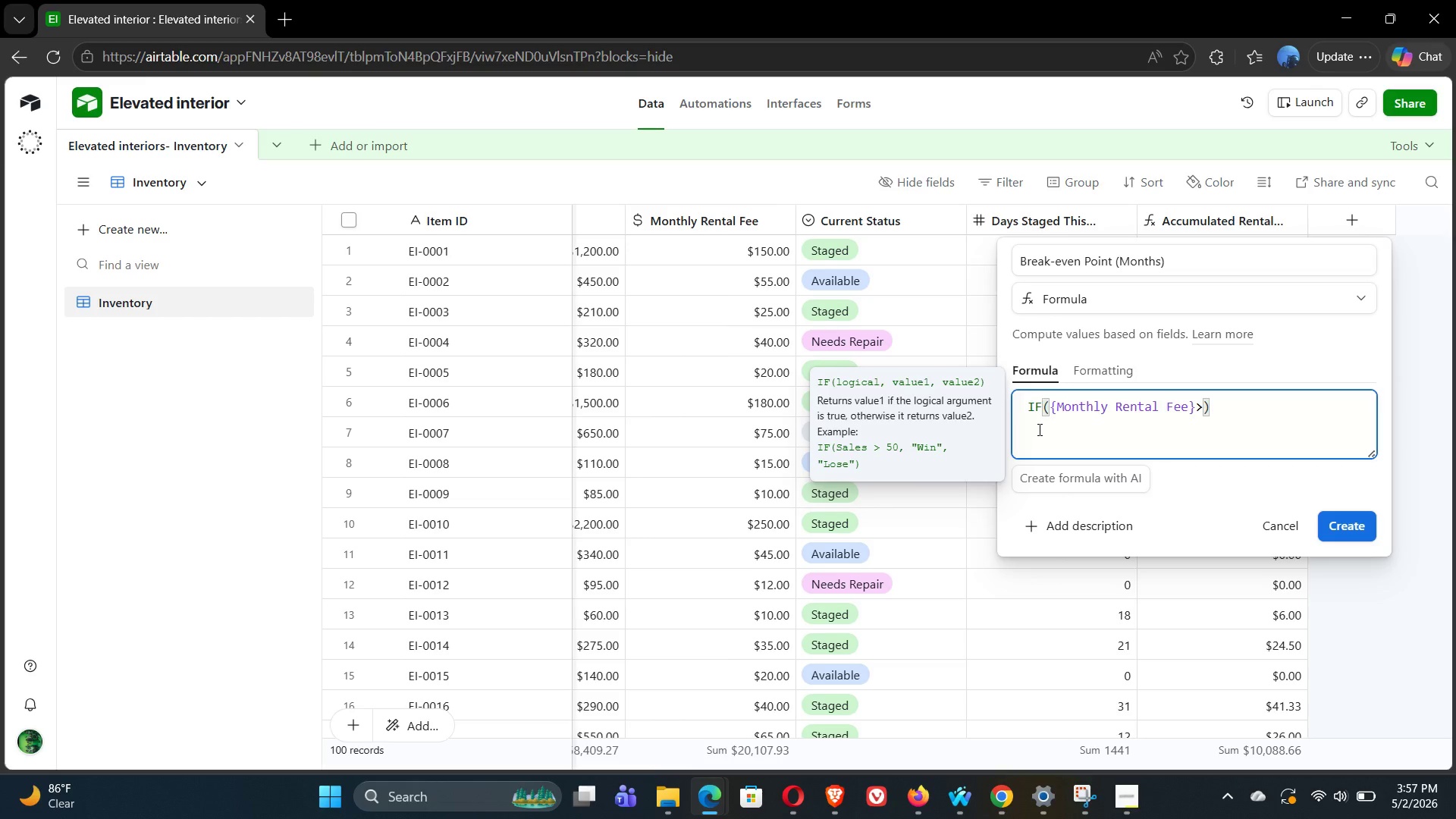 
key(0)
 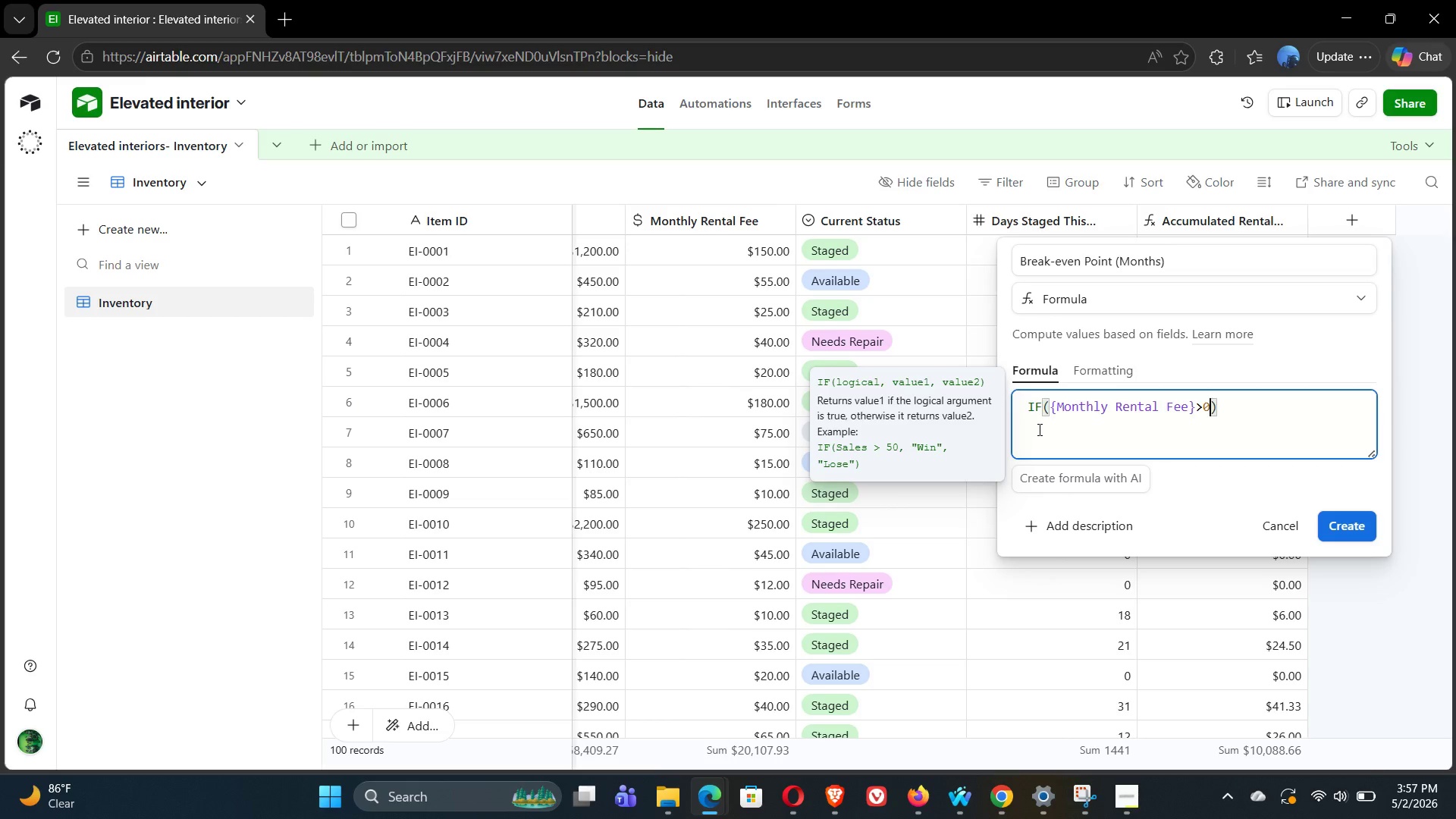 
key(Comma)
 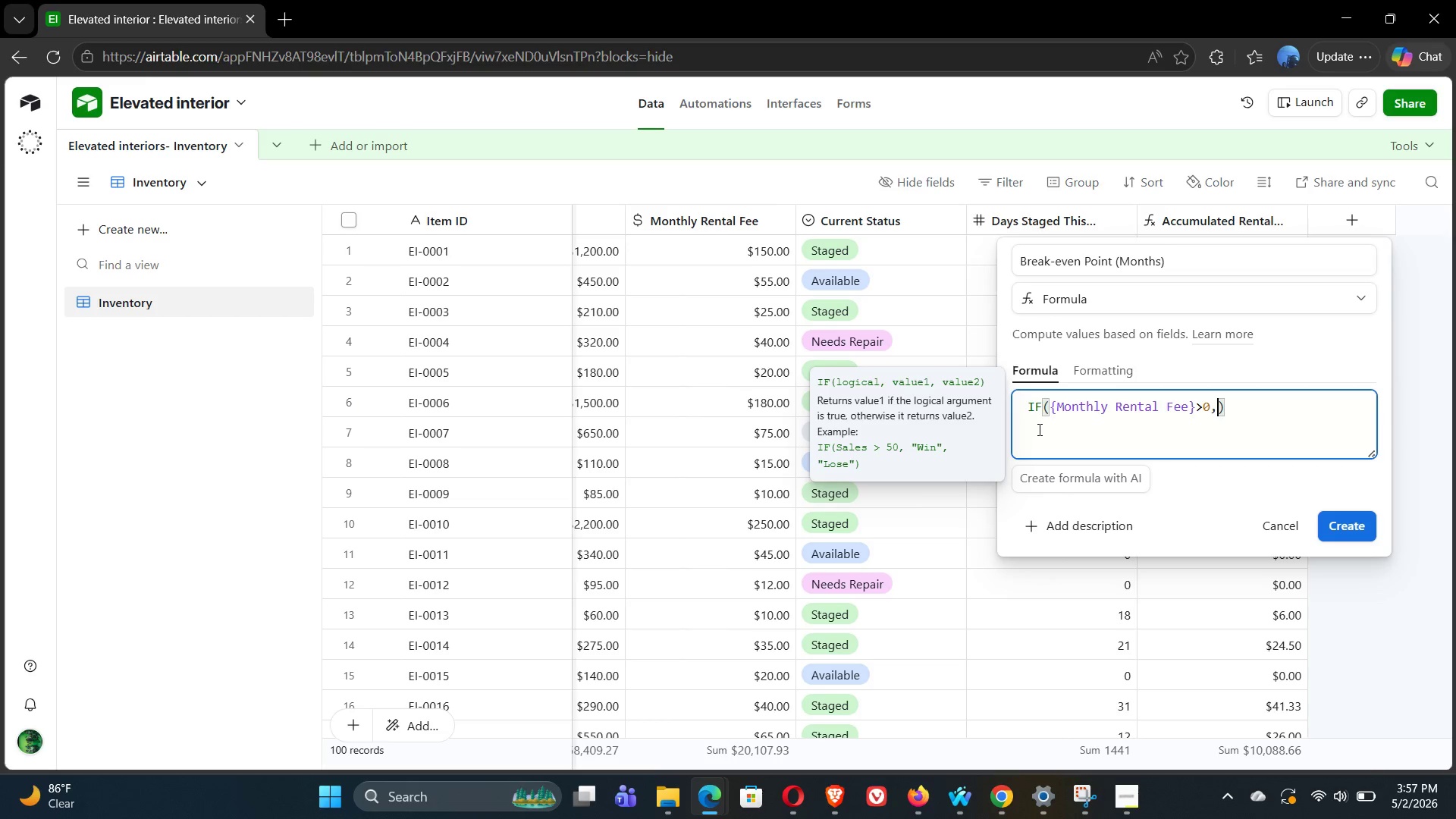 
wait(5.39)
 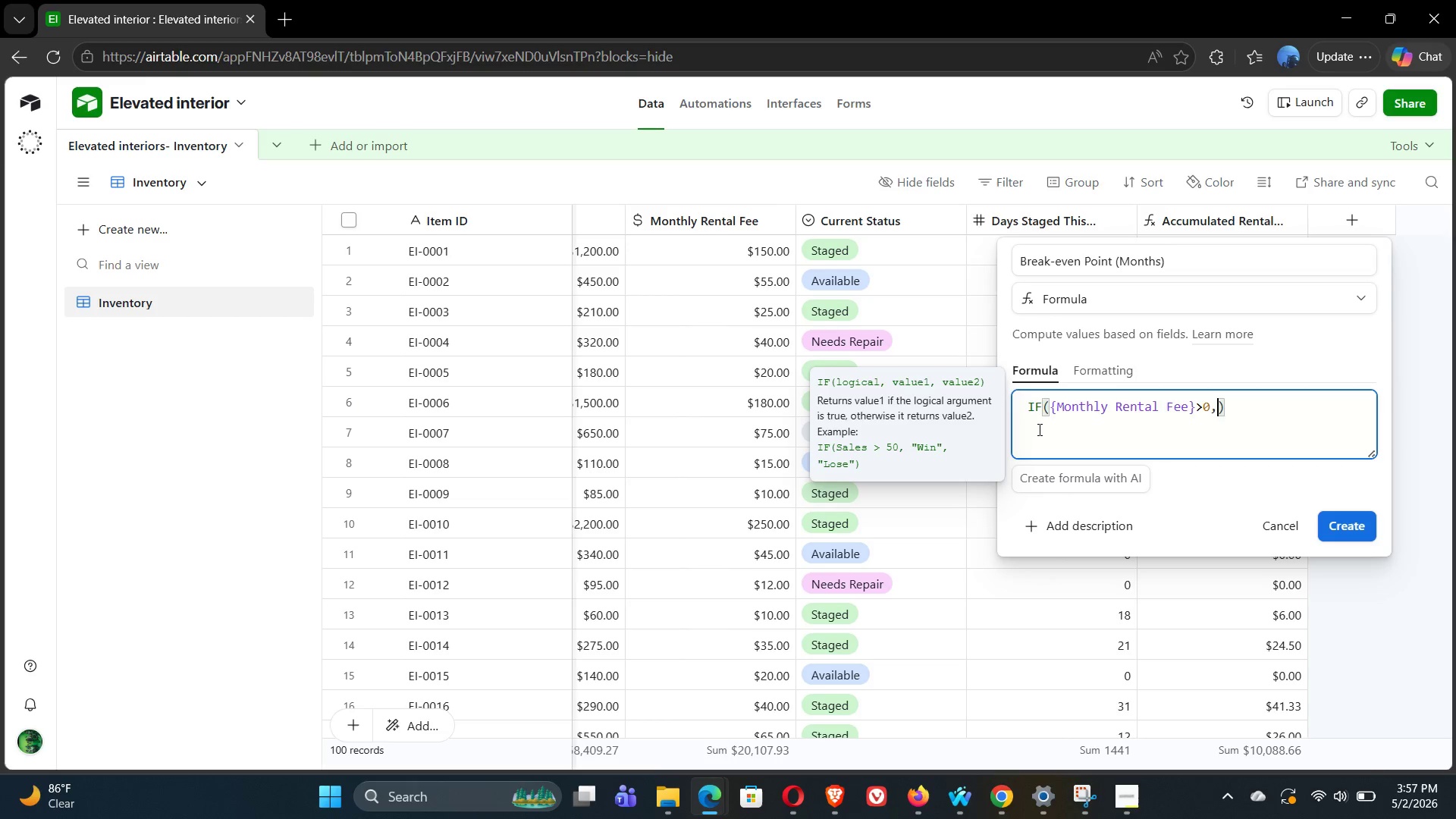 
key(CapsLock)
 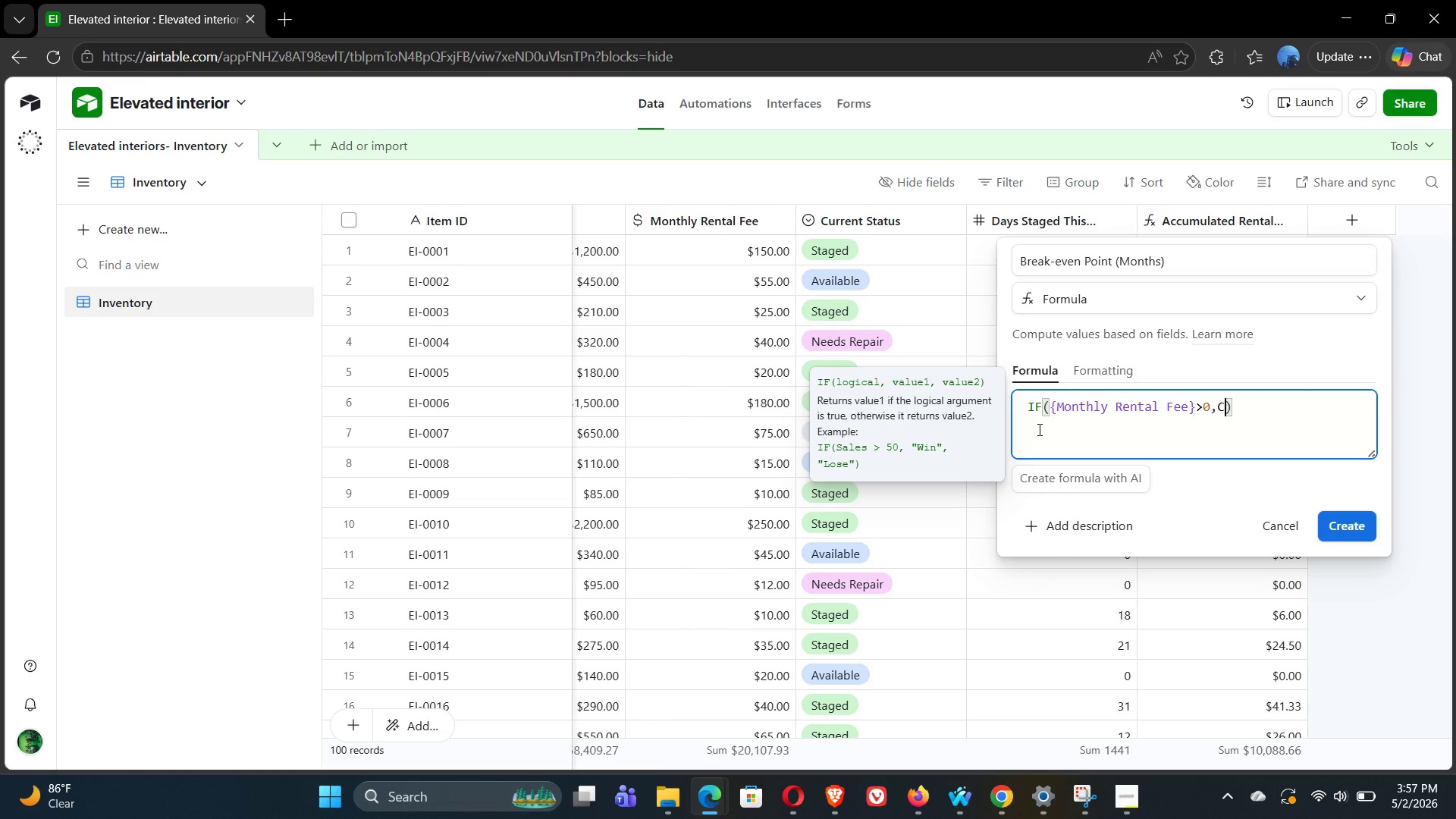 
key(C)
 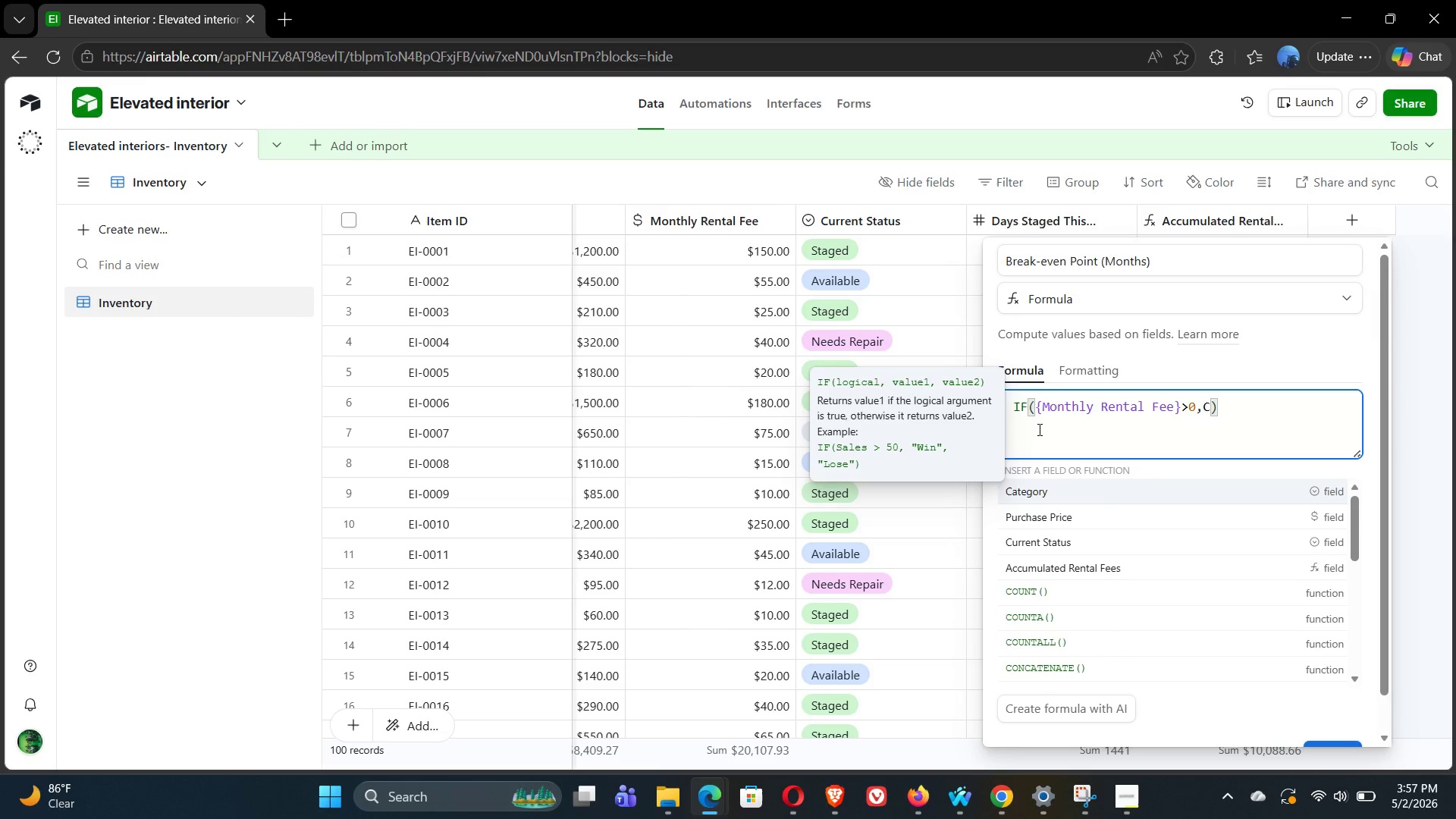 
key(CapsLock)
 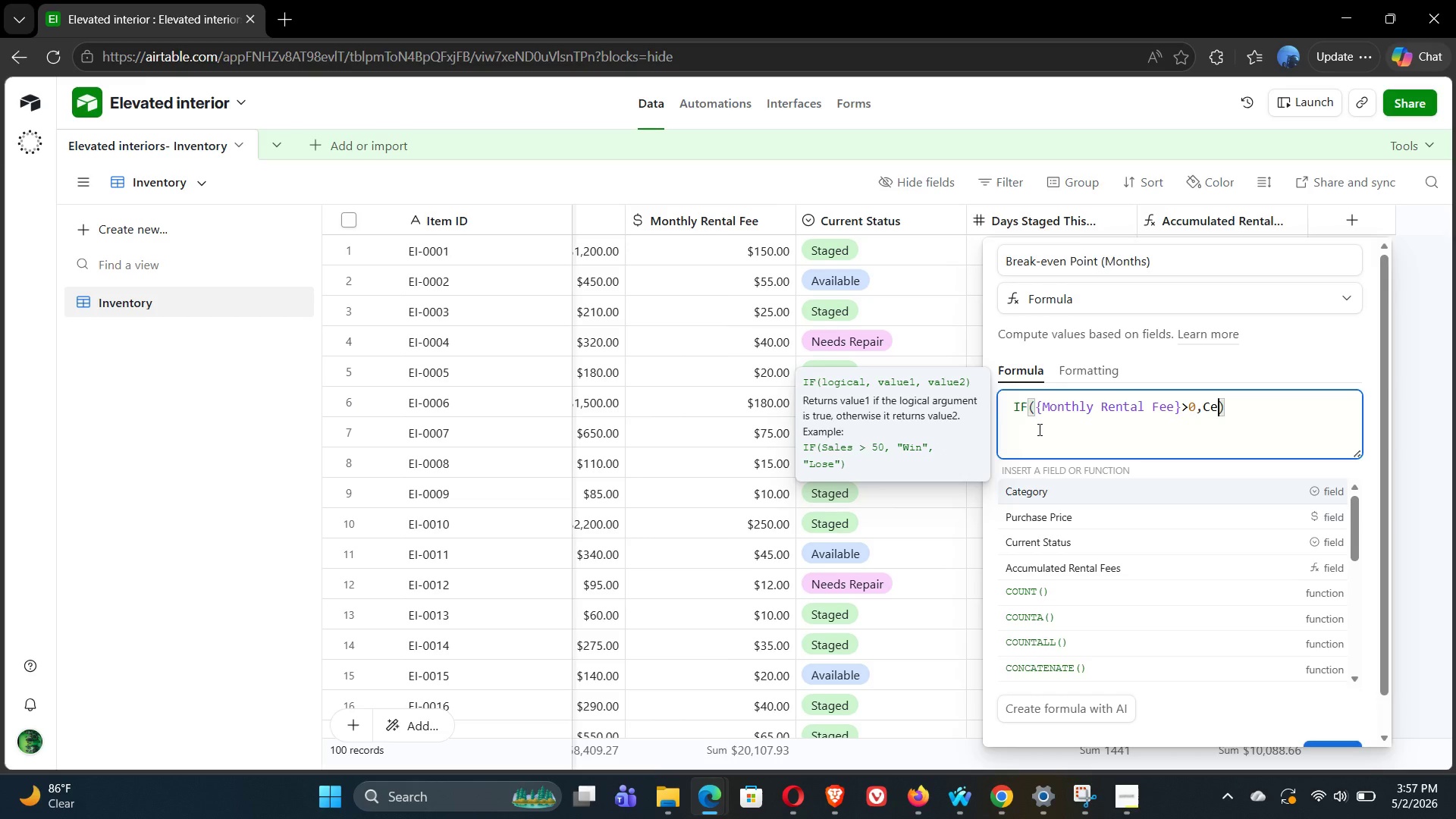 
key(E)
 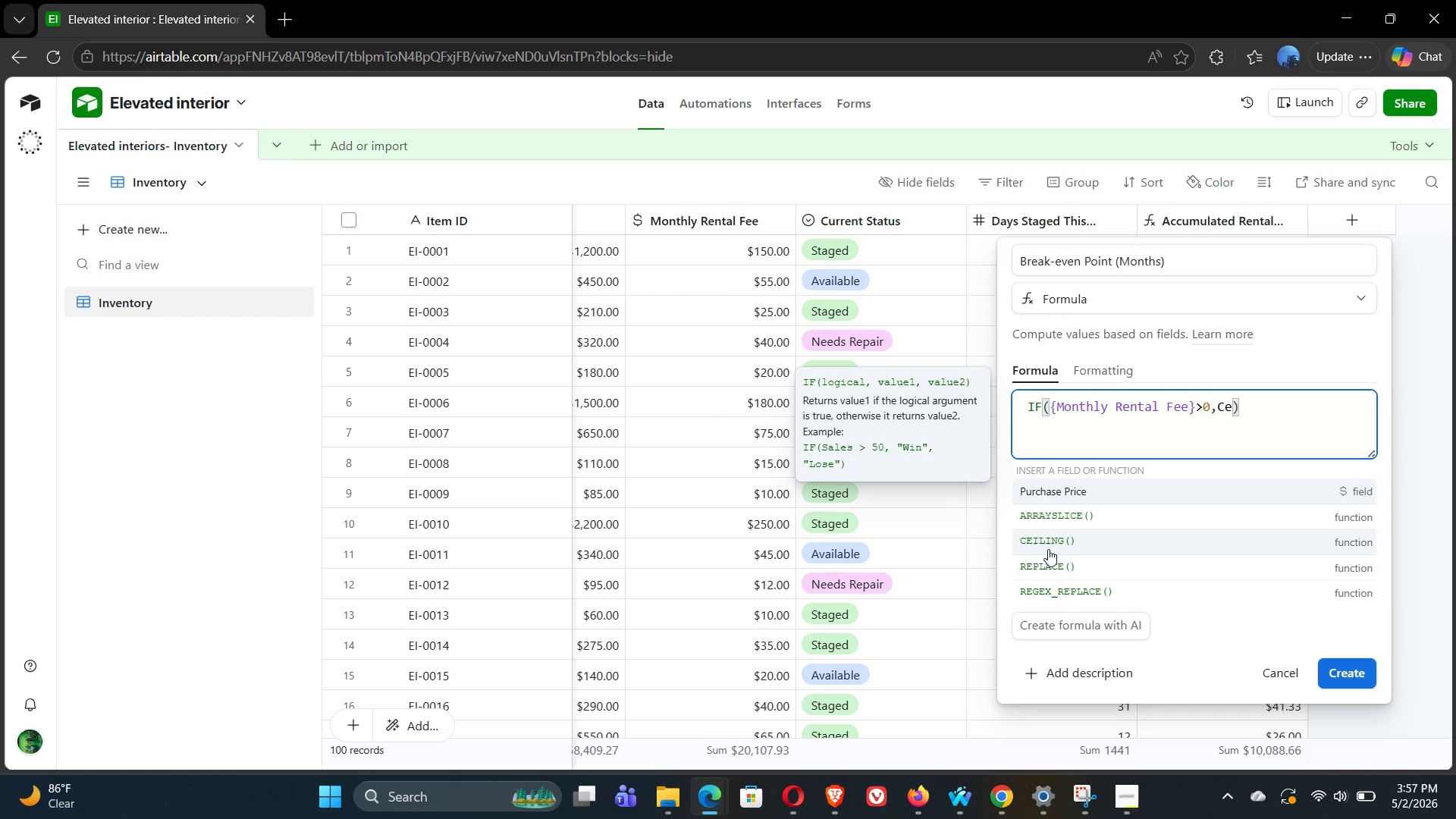 
wait(5.19)
 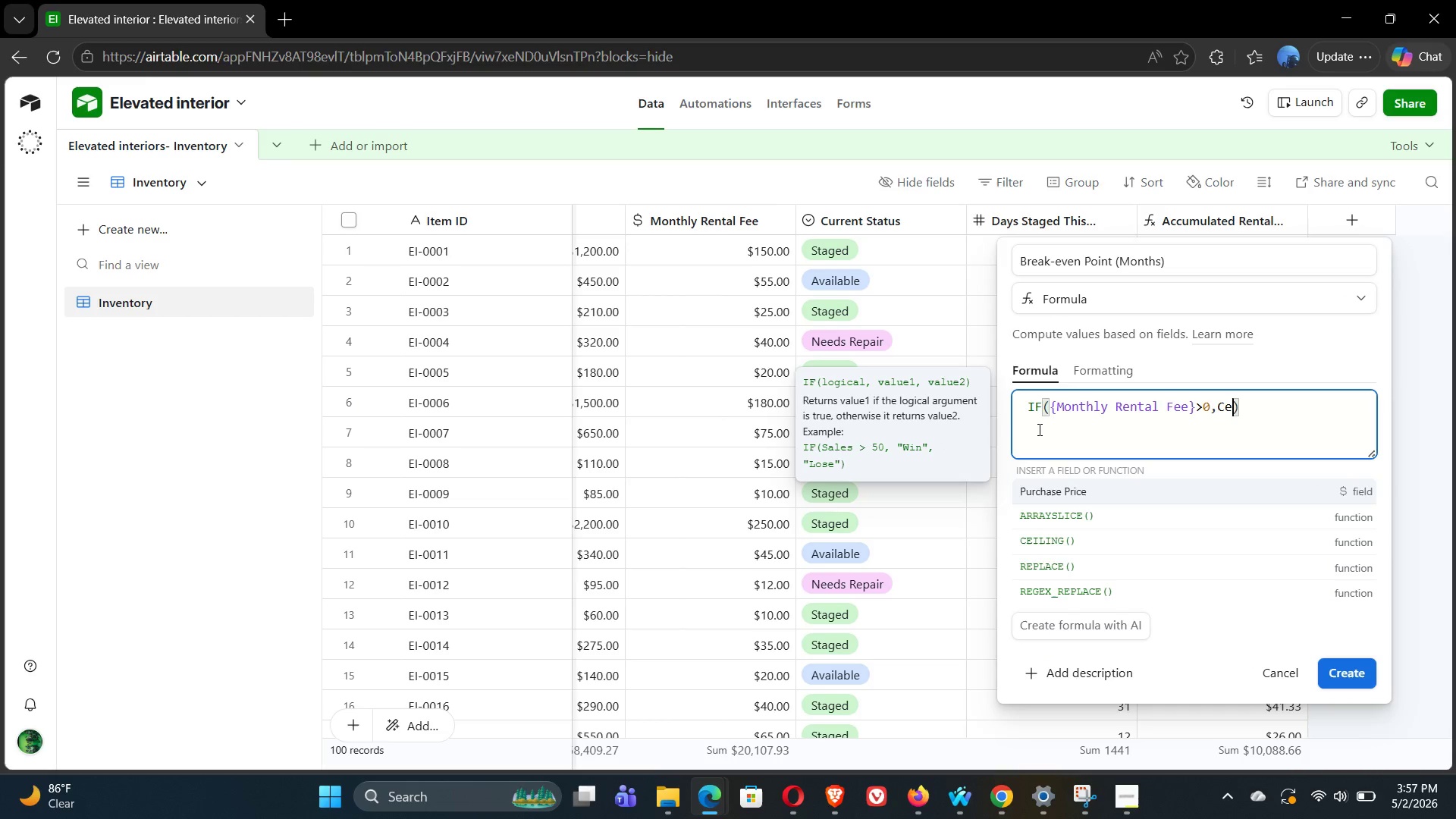 
left_click([1056, 541])
 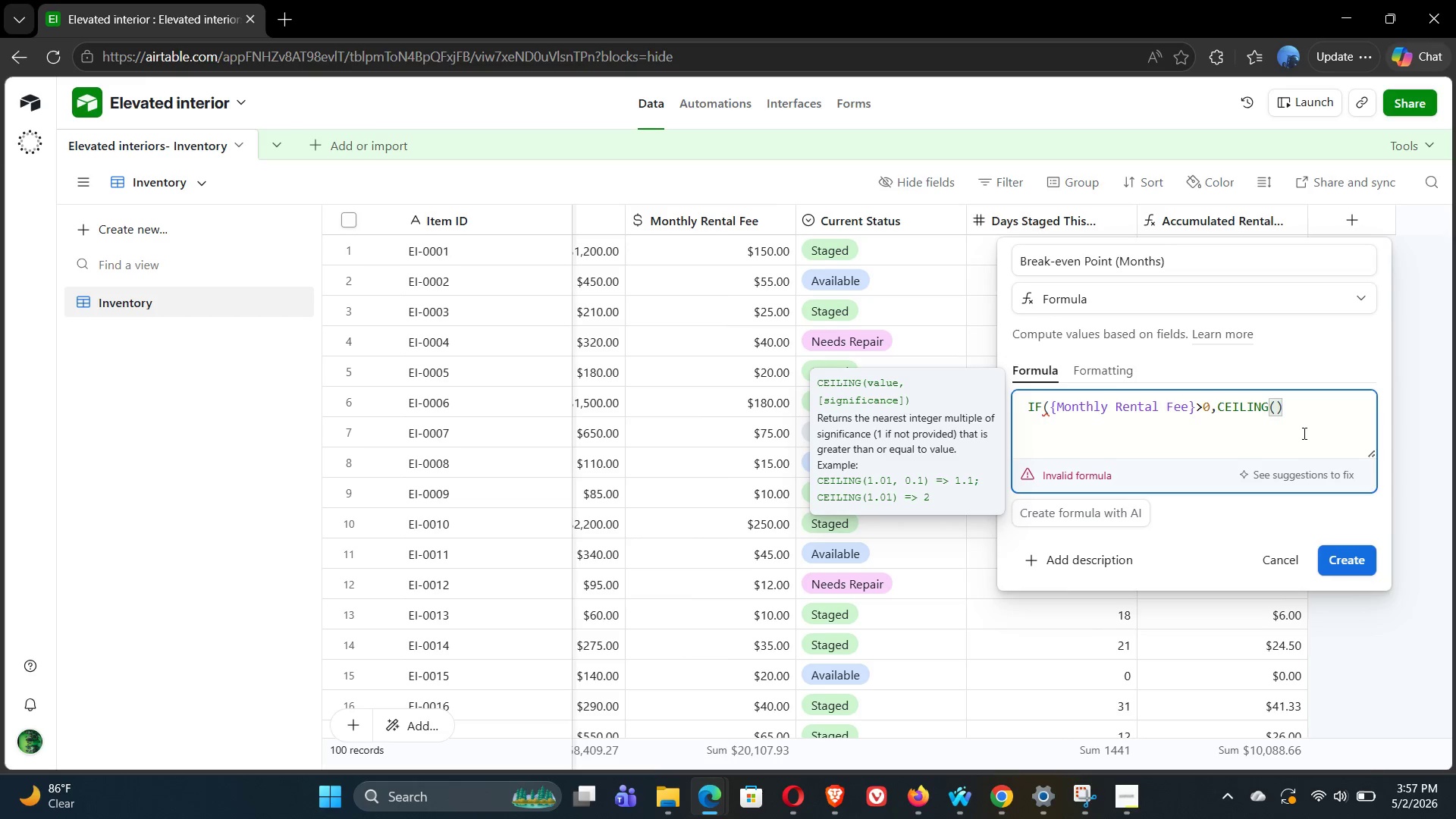 
wait(7.77)
 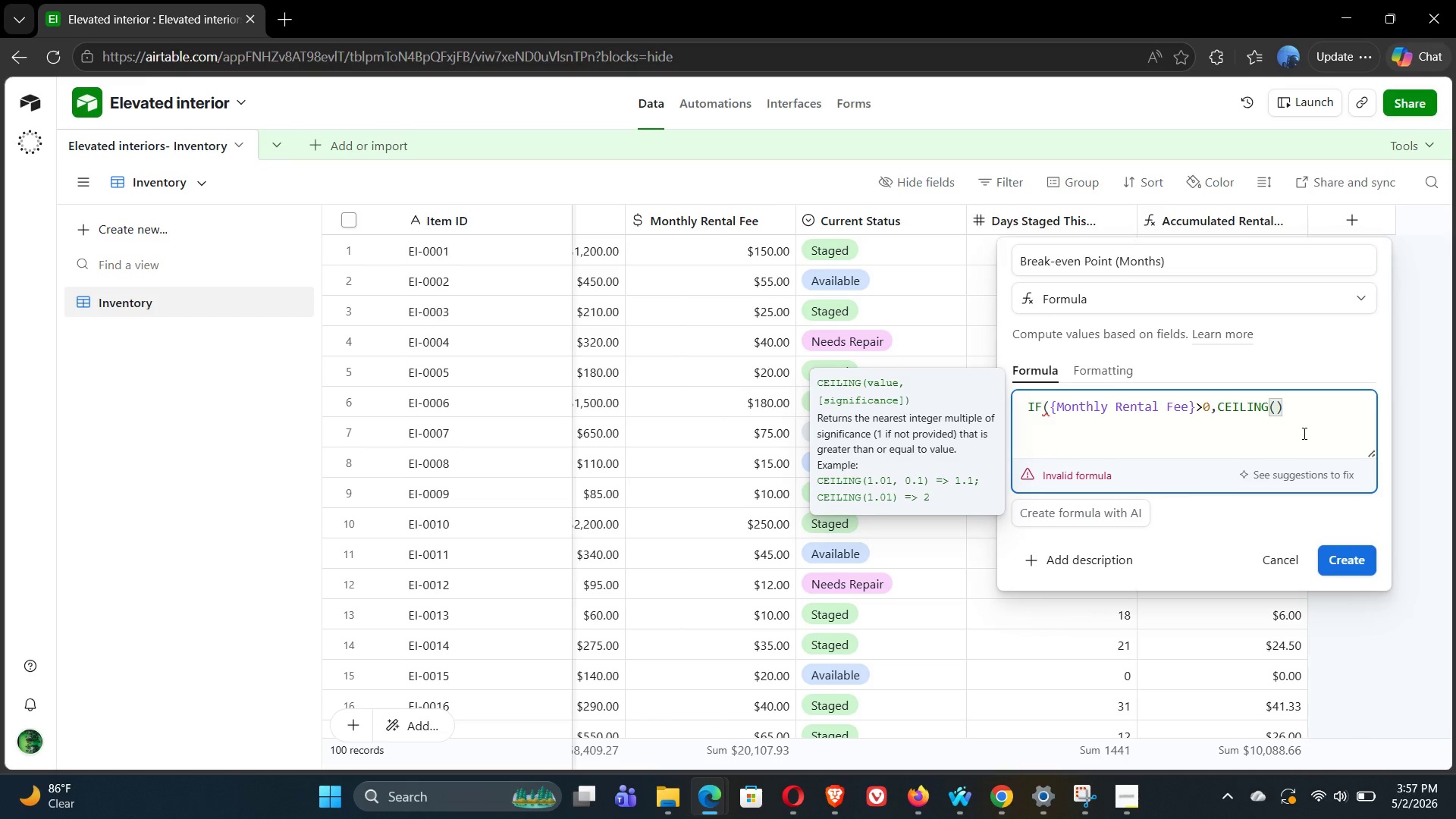 
key(ArrowLeft)
 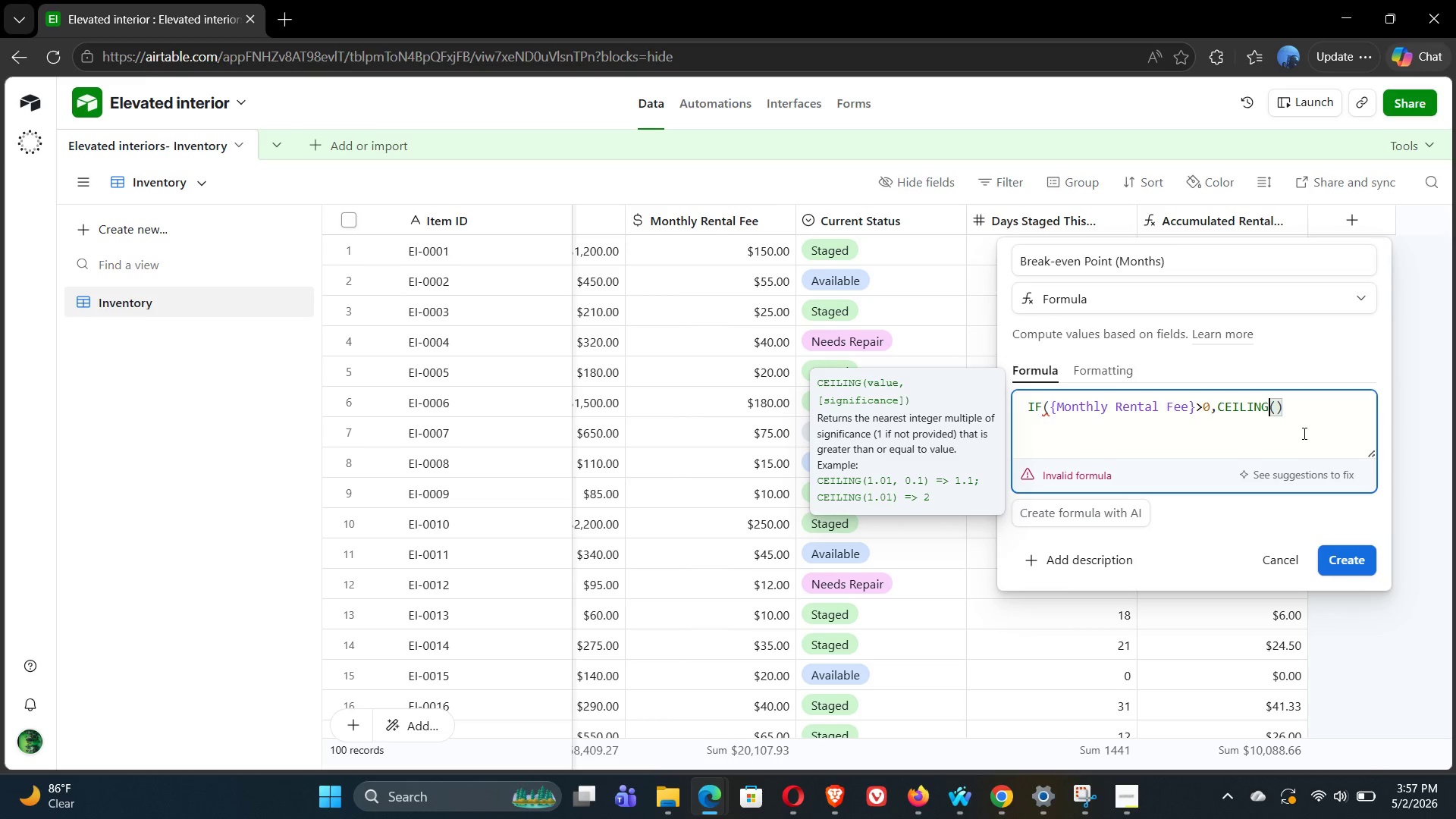 
key(ArrowRight)
 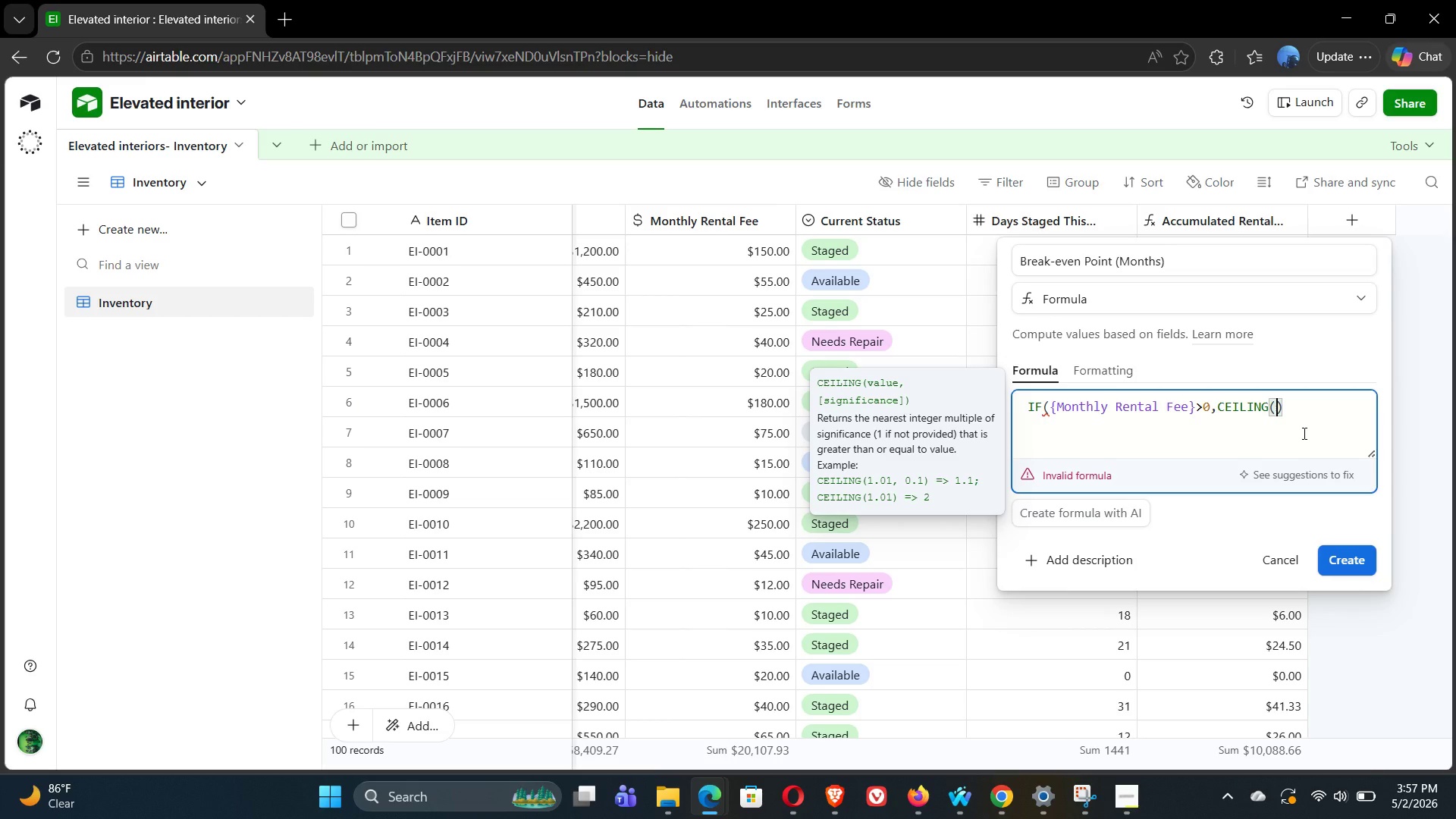 
key(Shift+BracketLeft)
 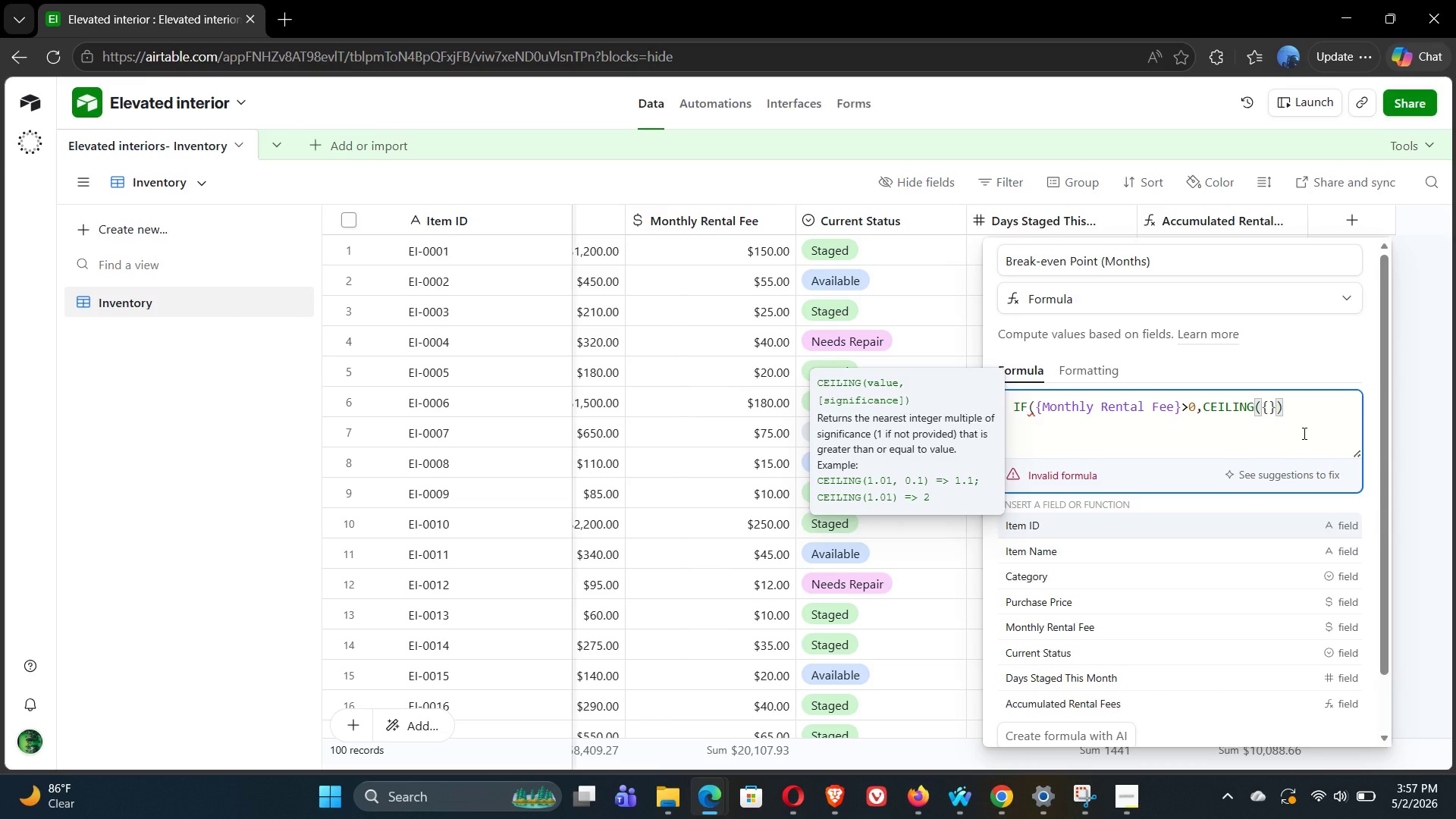 
key(CapsLock)
 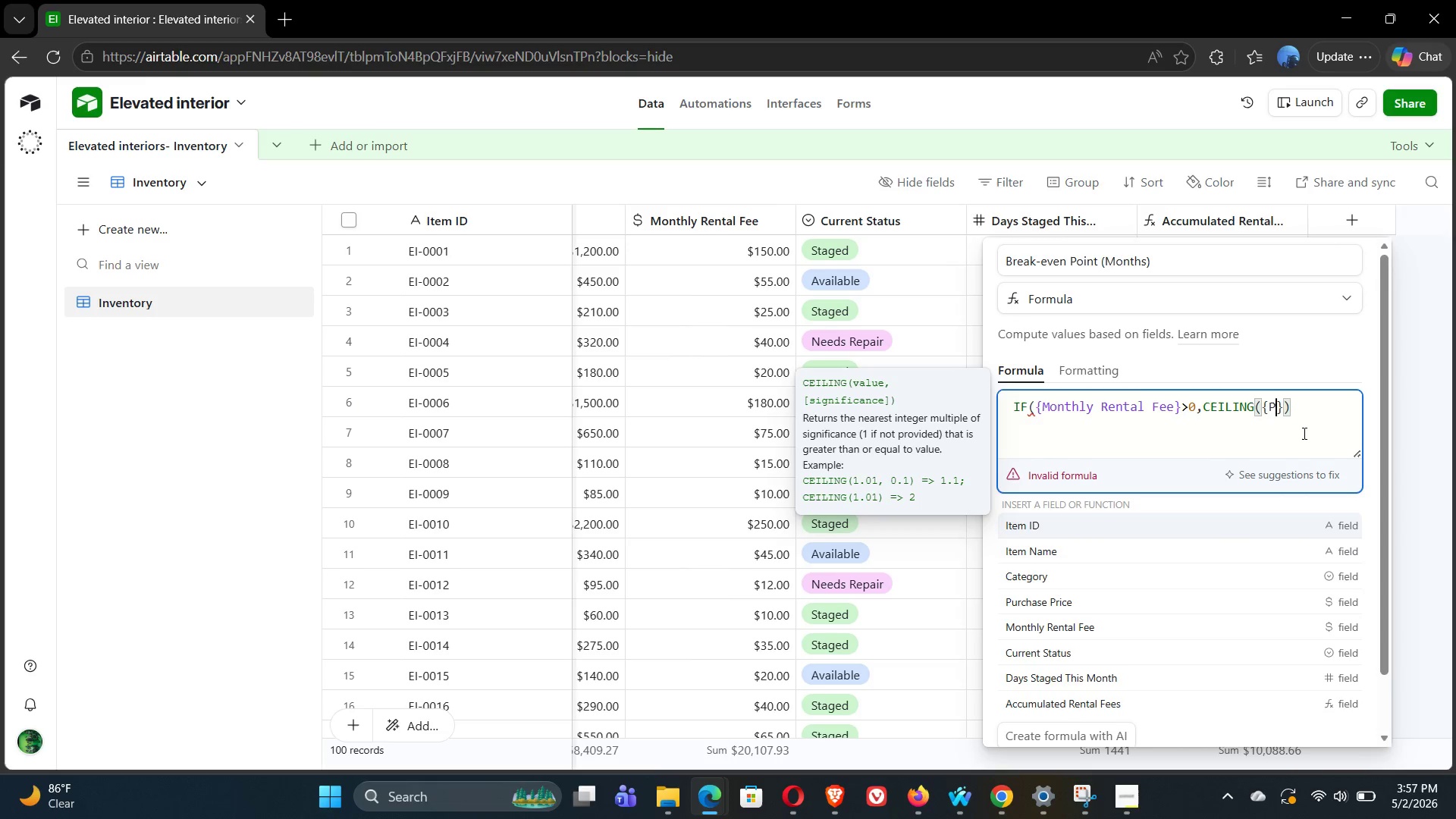 
key(P)
 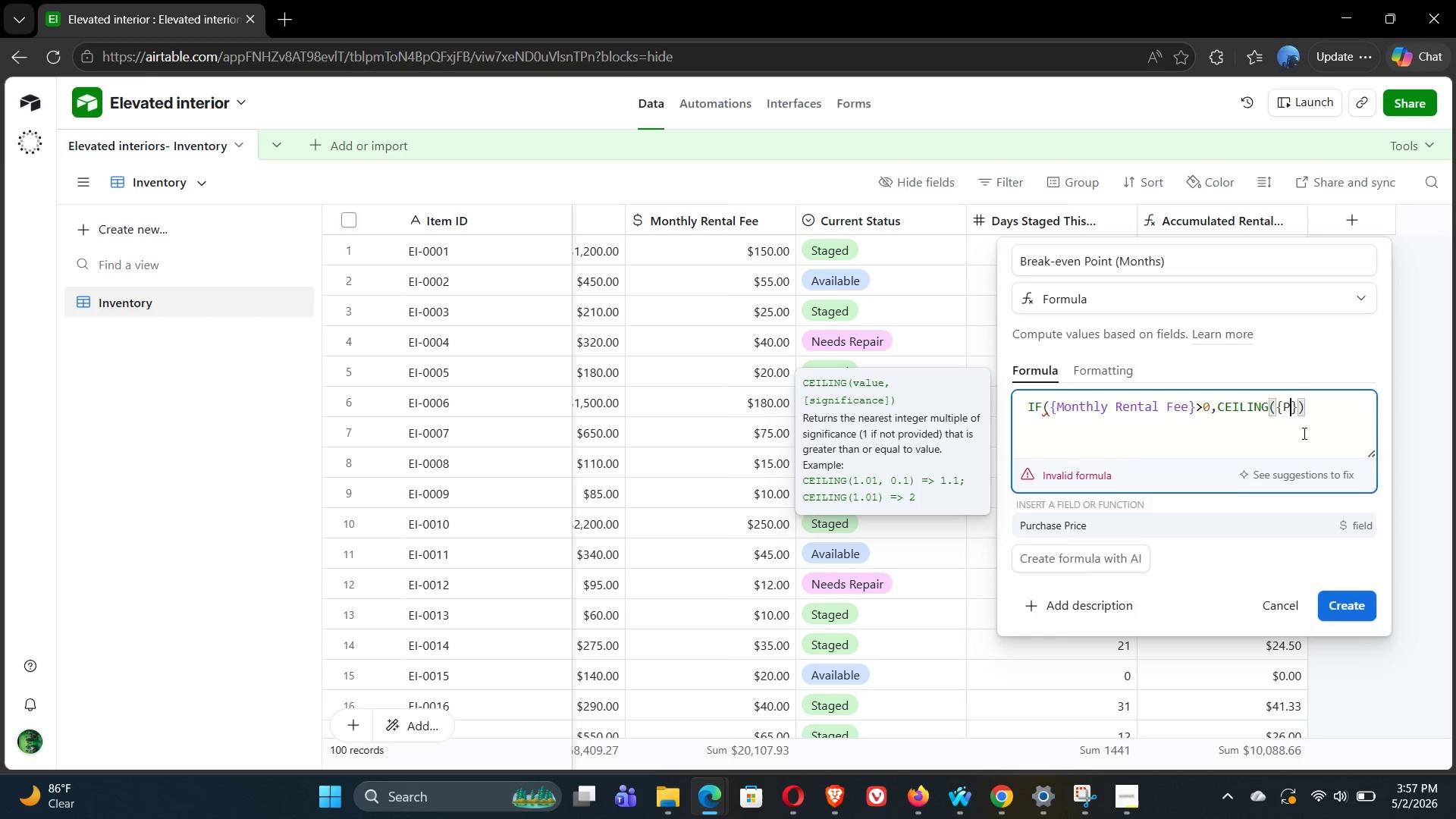 
key(CapsLock)
 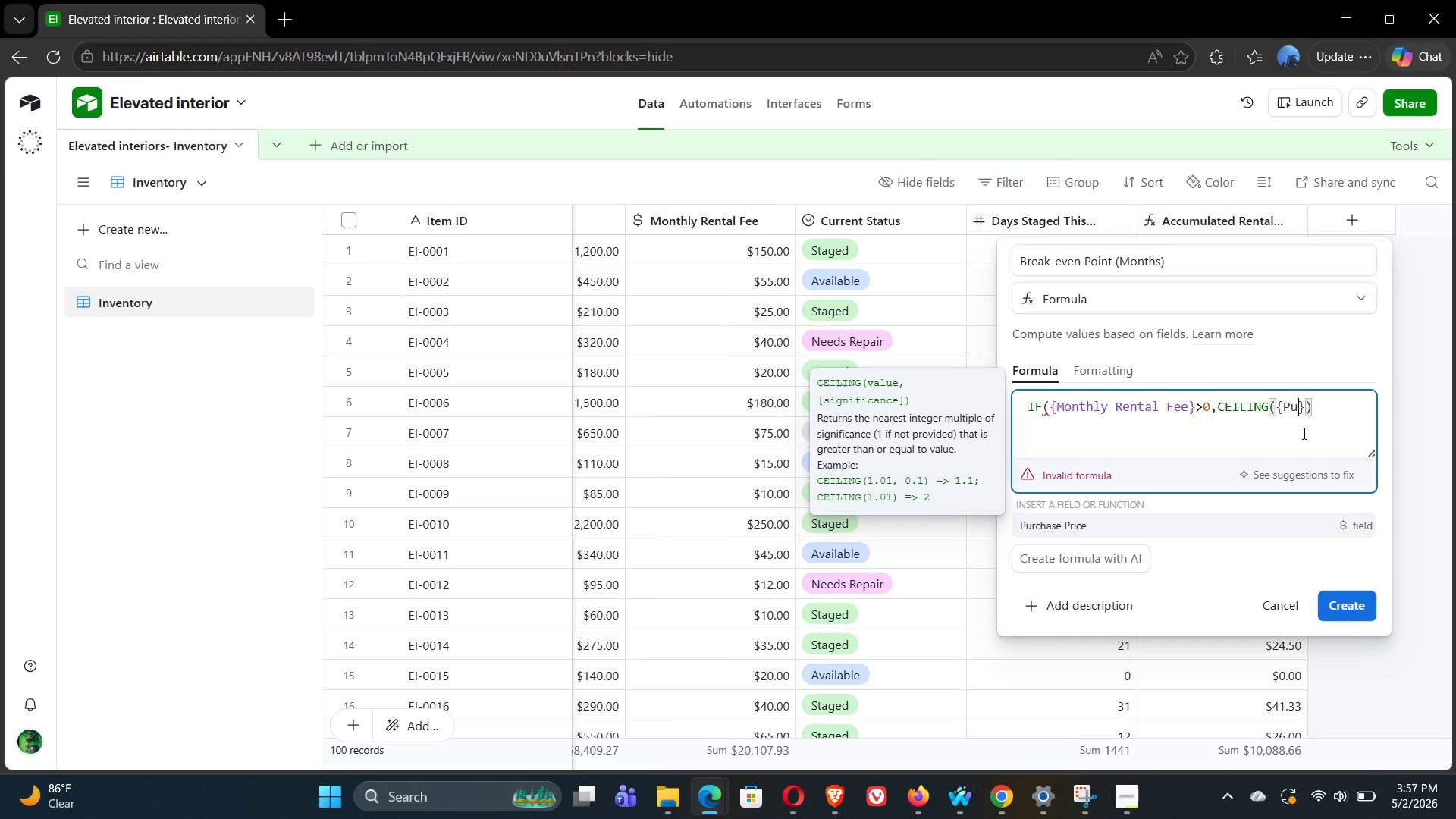 
key(U)
 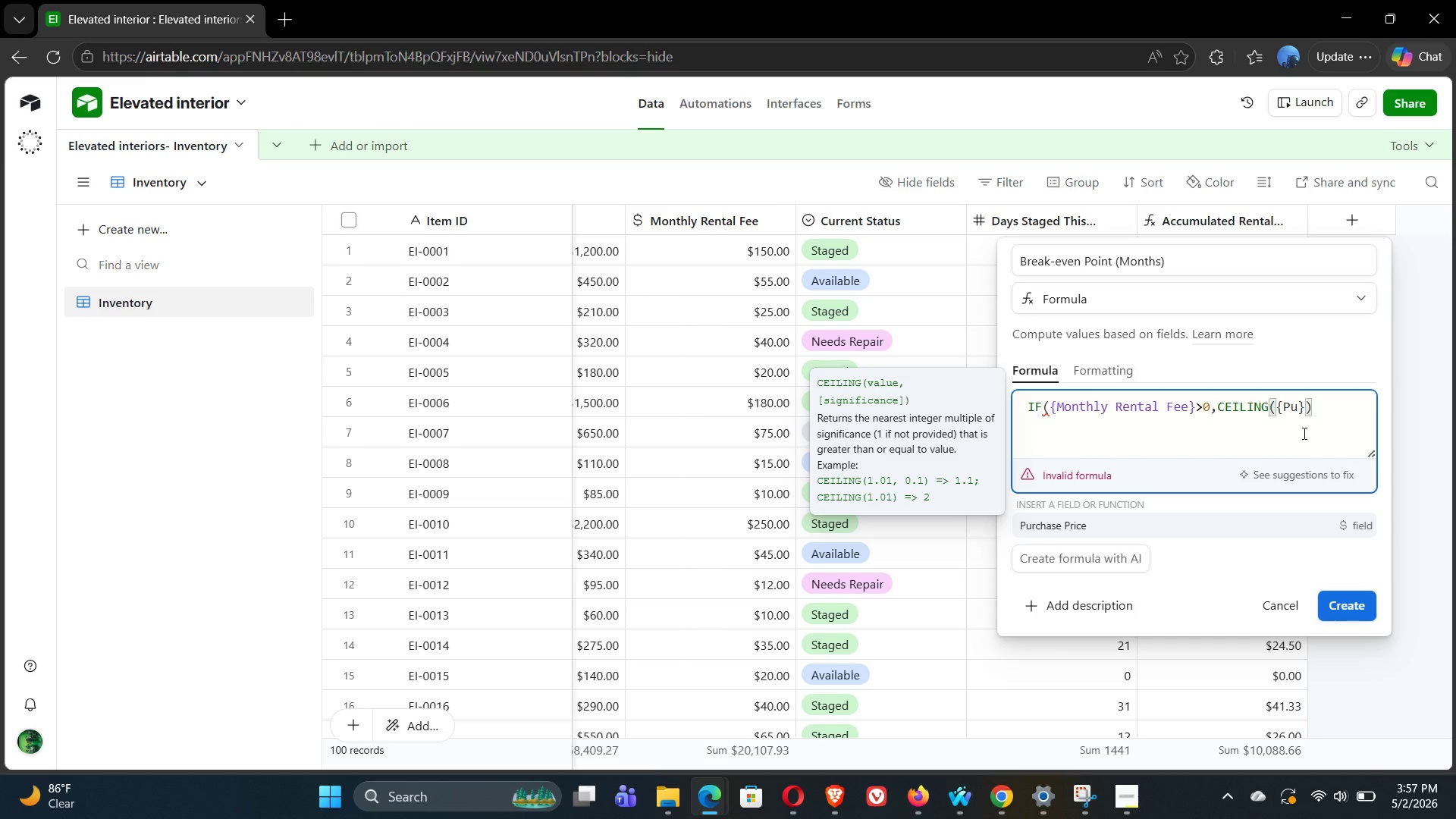 
key(Backspace)
 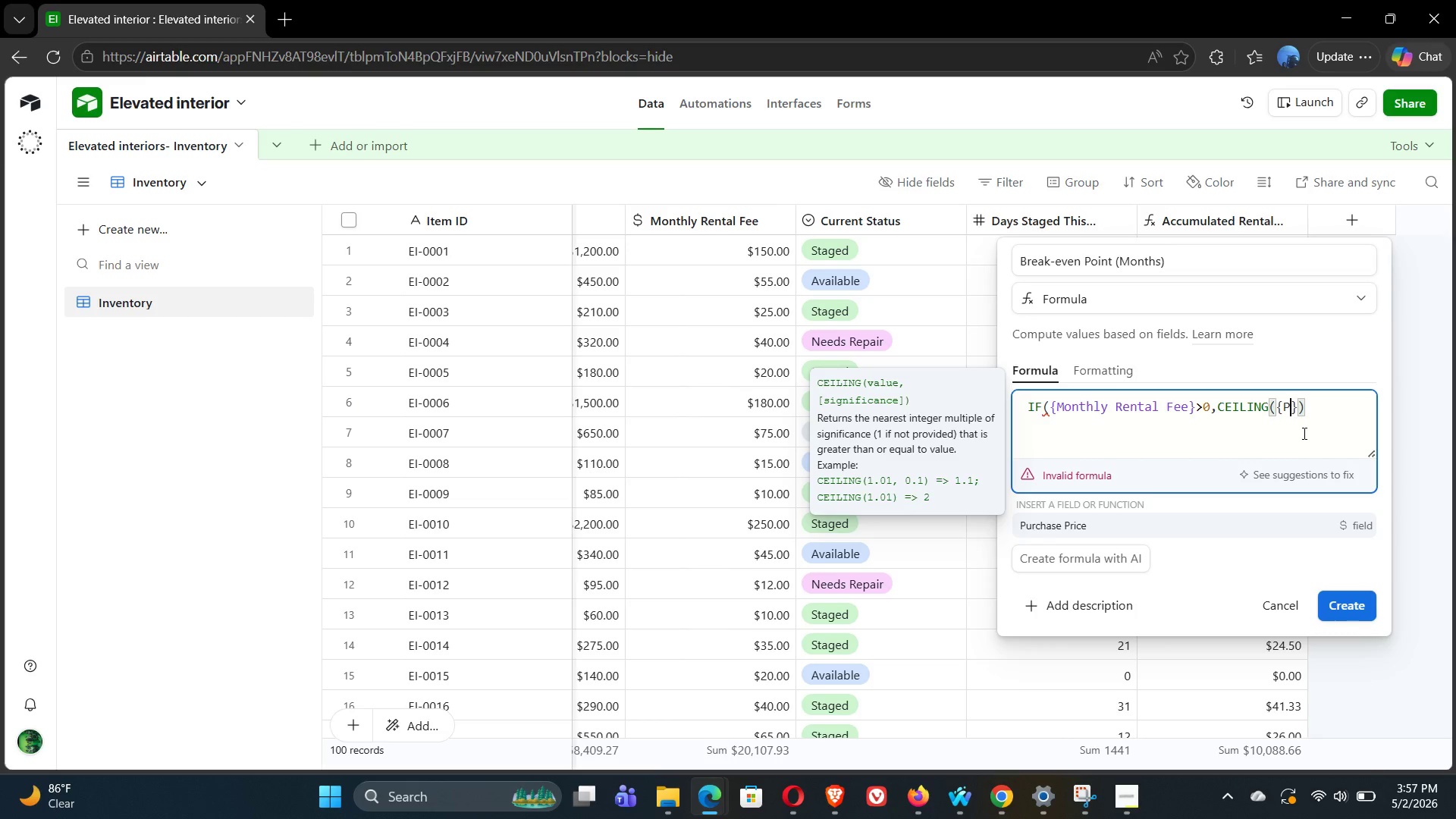 
key(Backspace)
 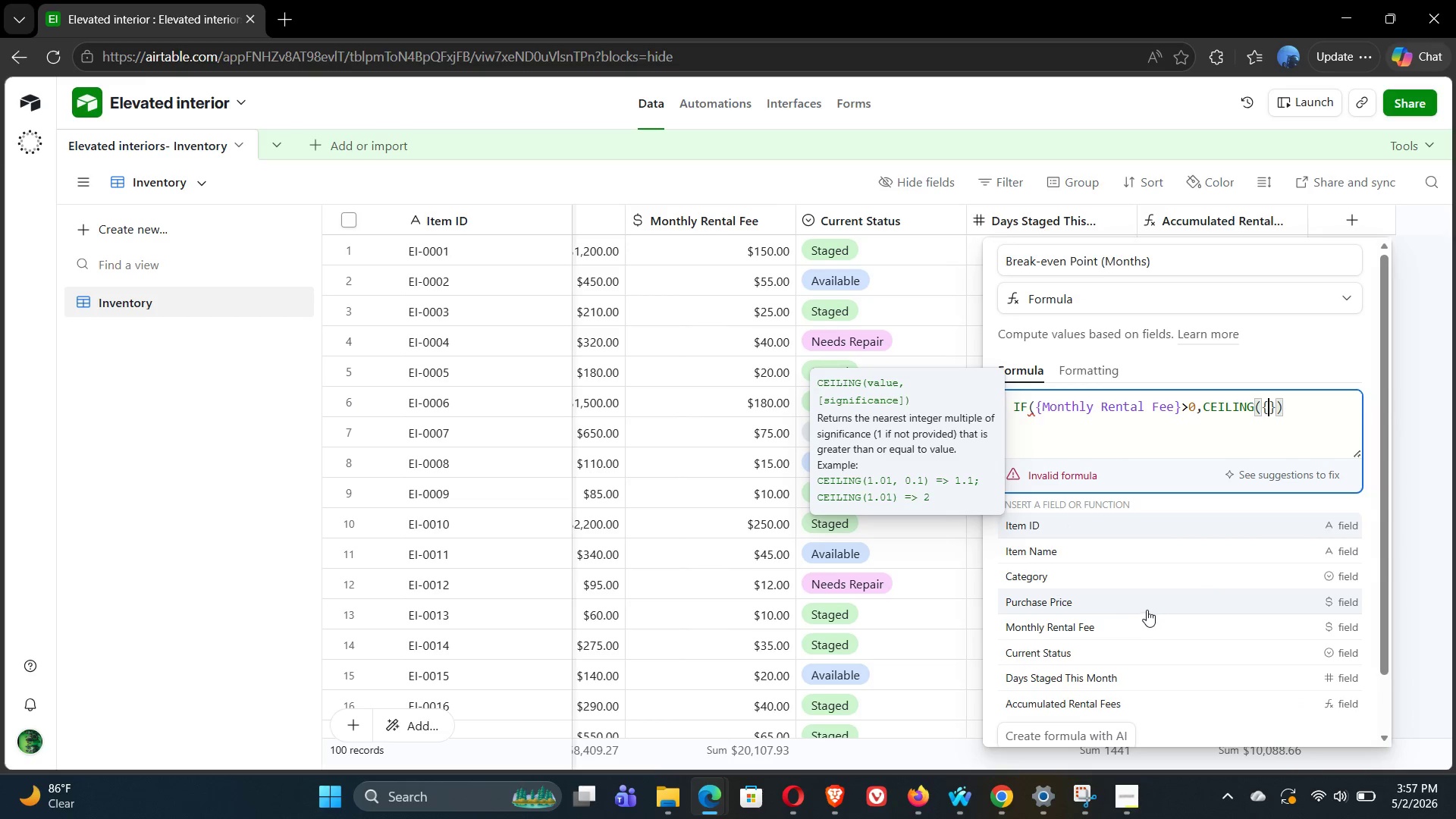 
left_click([1136, 605])
 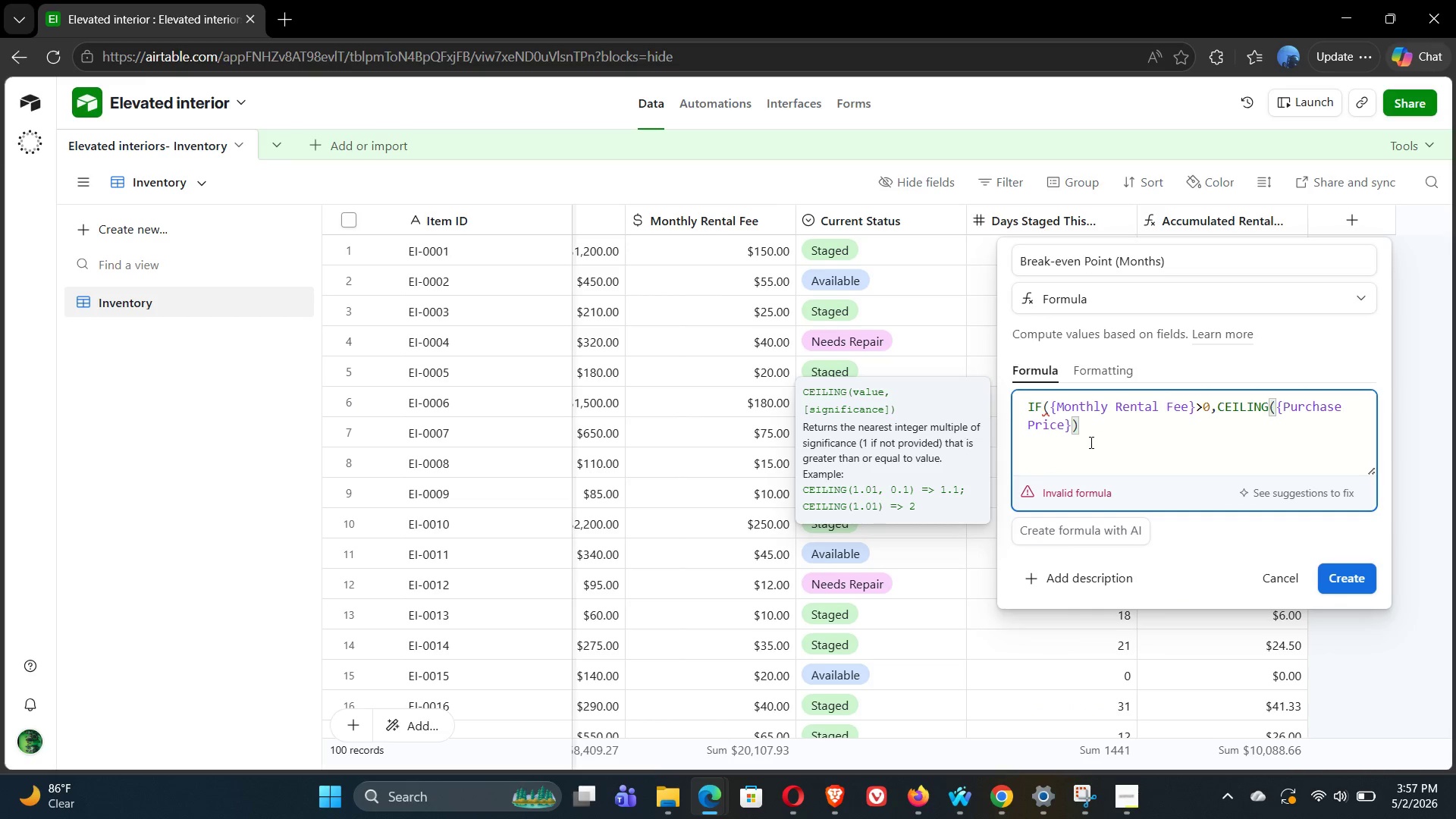 
key(Slash)
 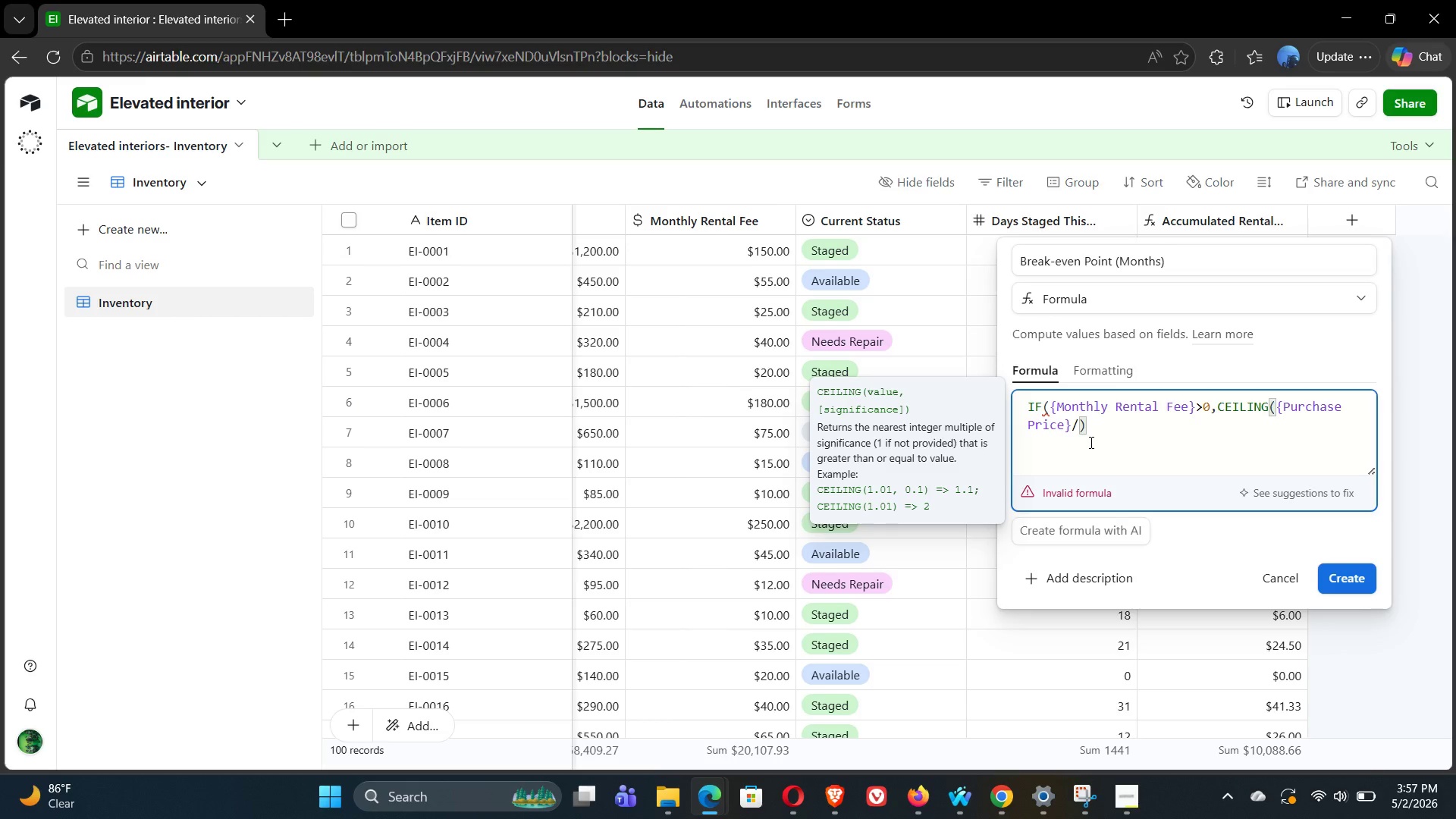 
key(Shift+BracketLeft)
 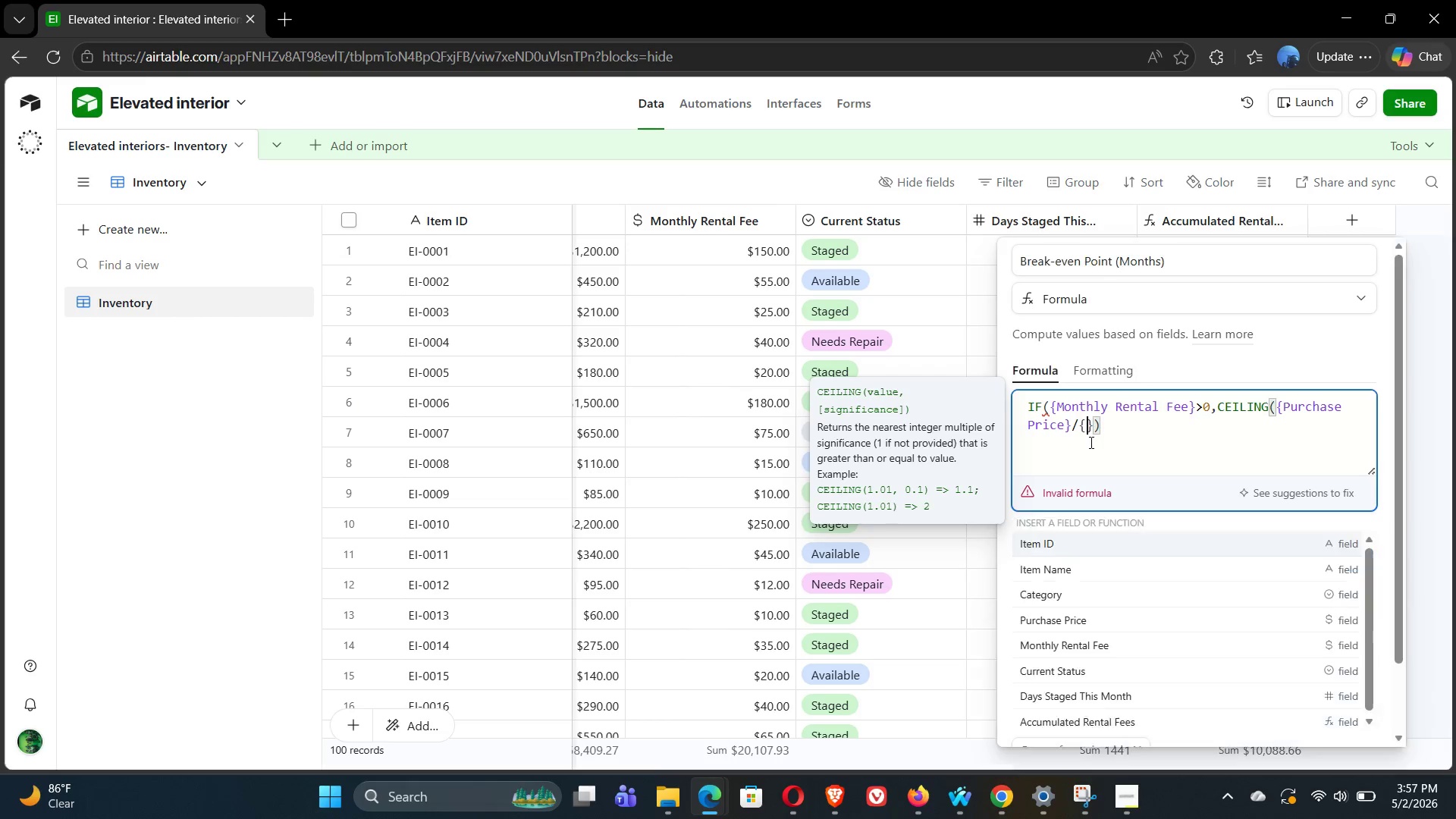 
key(Shift+BracketRight)
 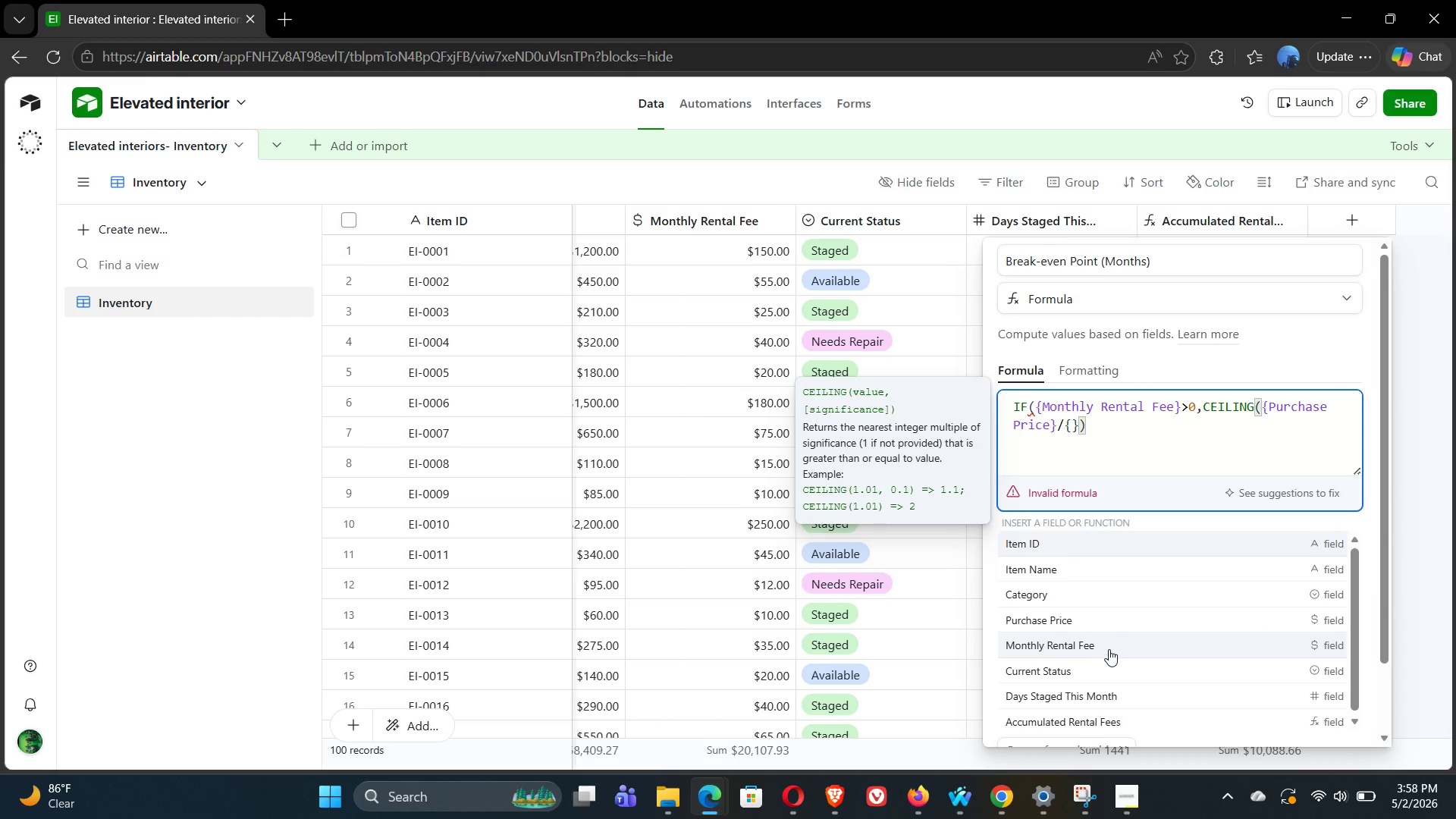 
key(ArrowLeft)
 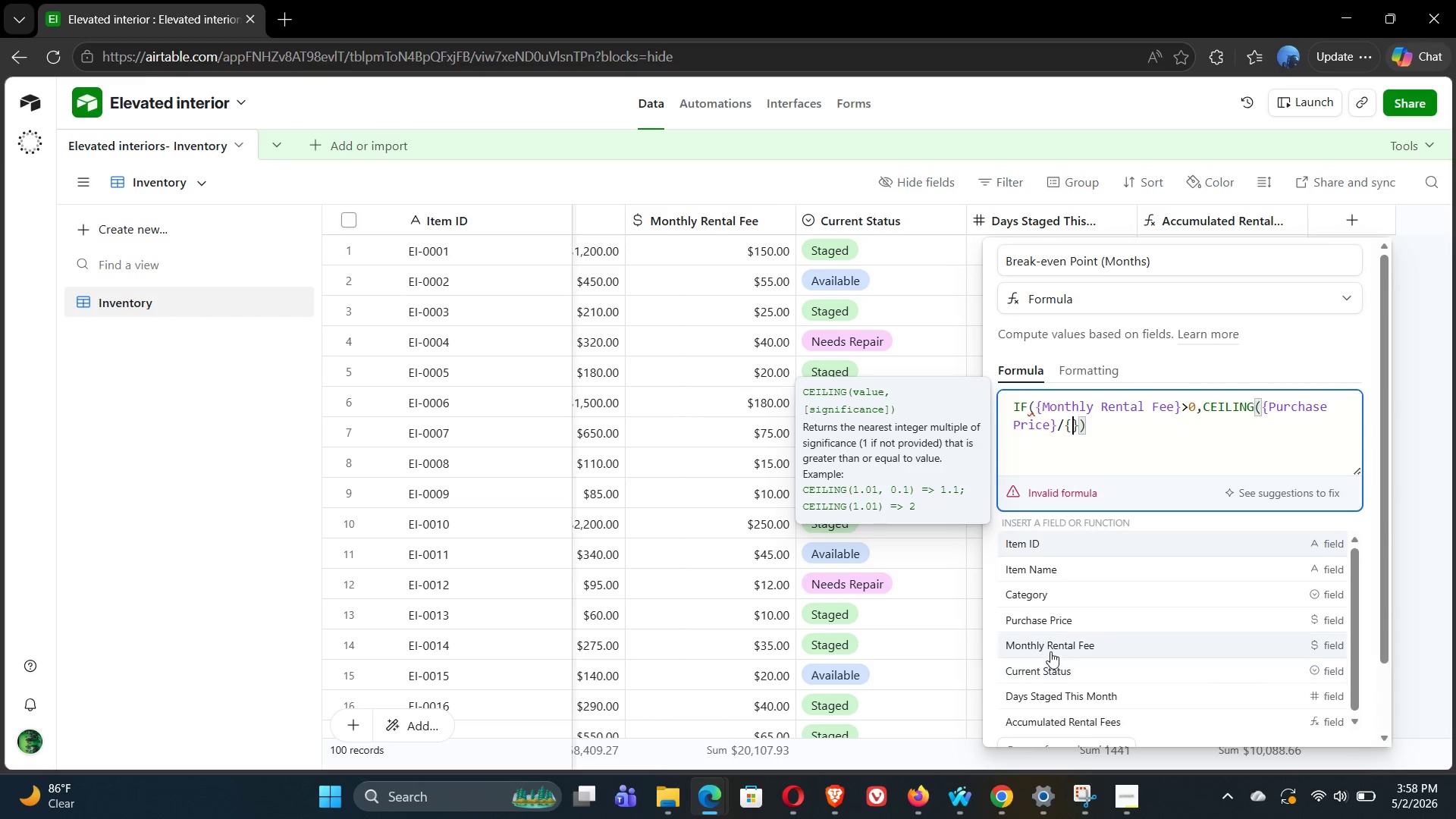 
left_click([1050, 648])
 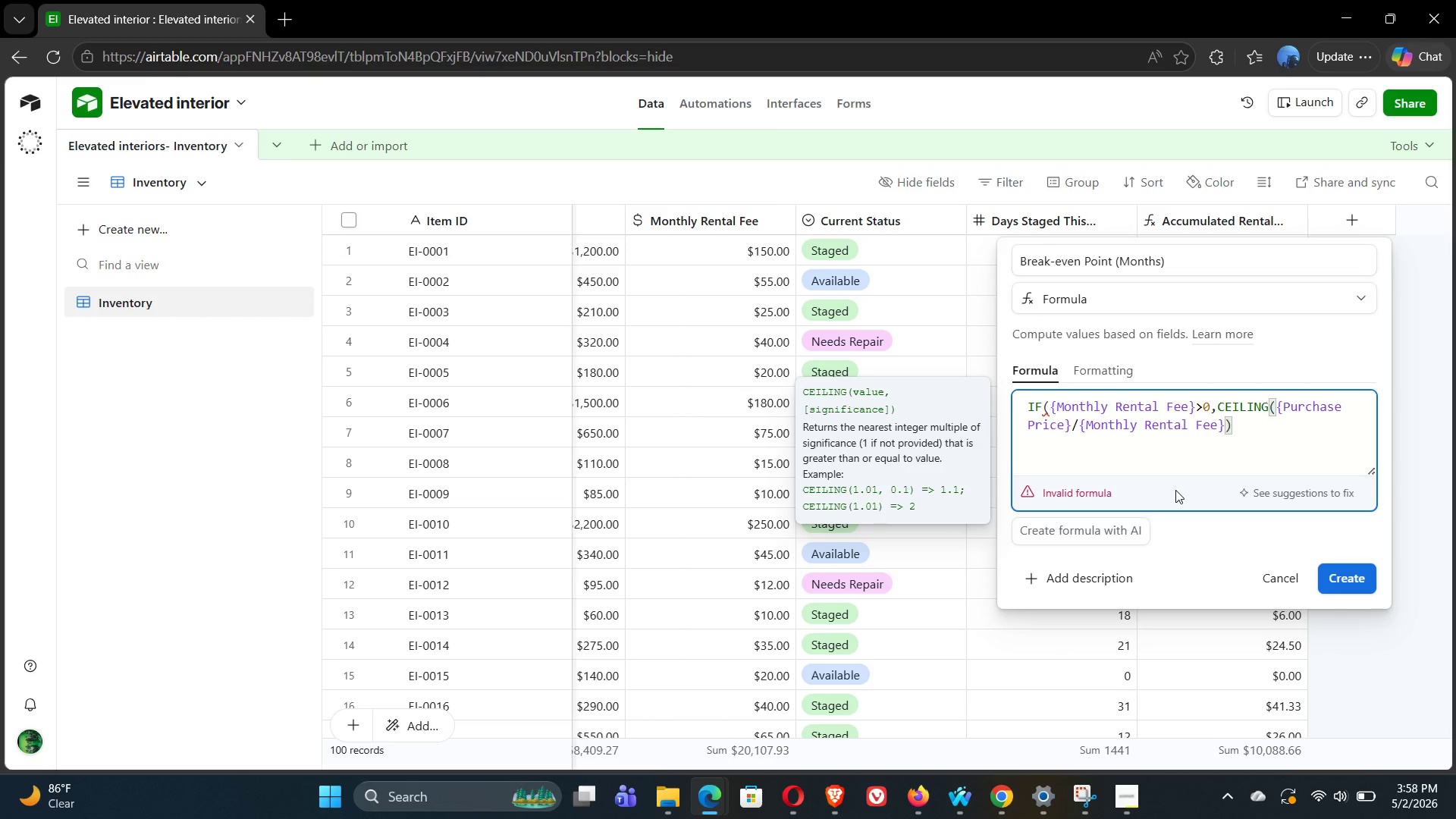 
key(Comma)
 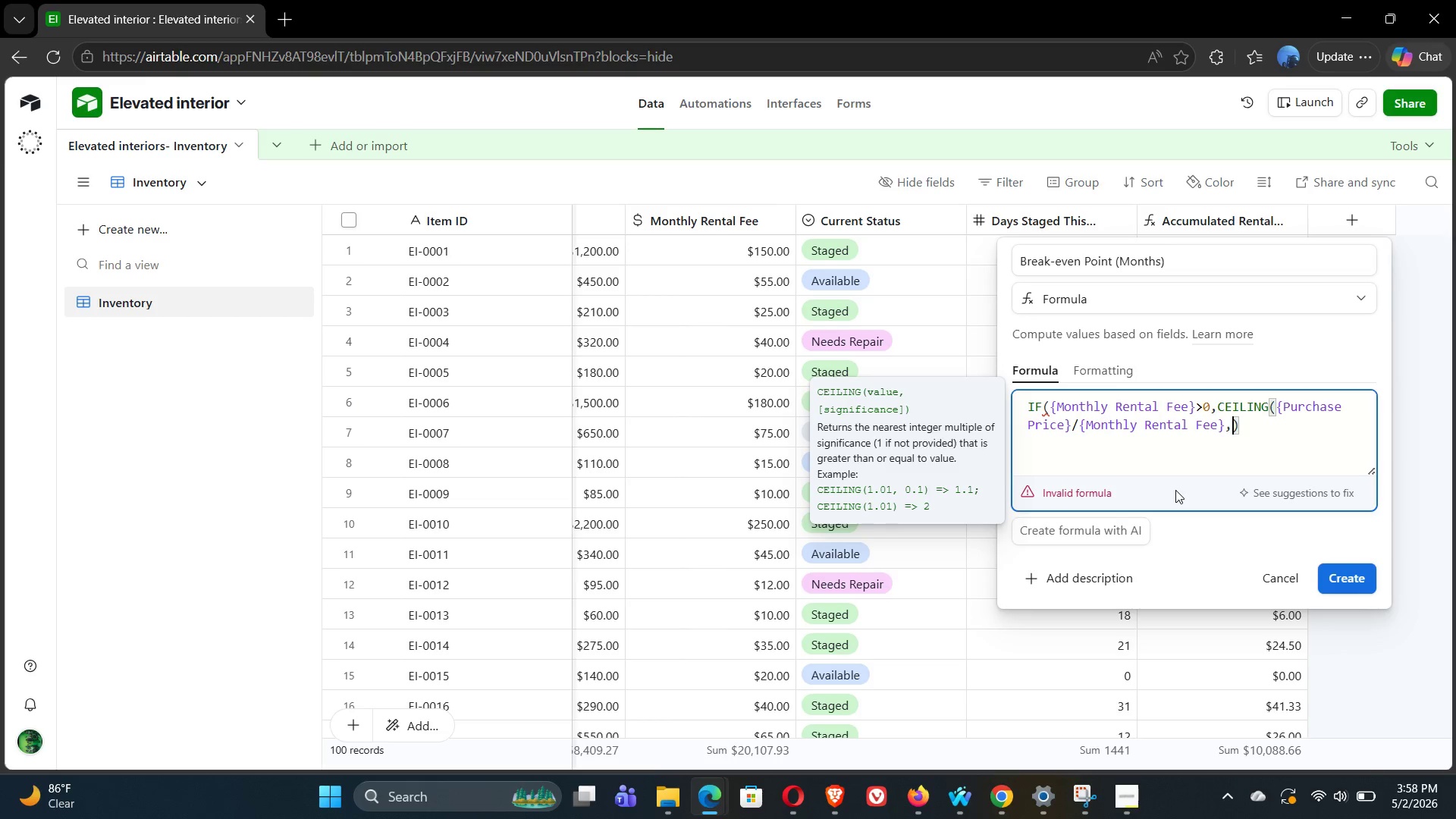 
key(0)
 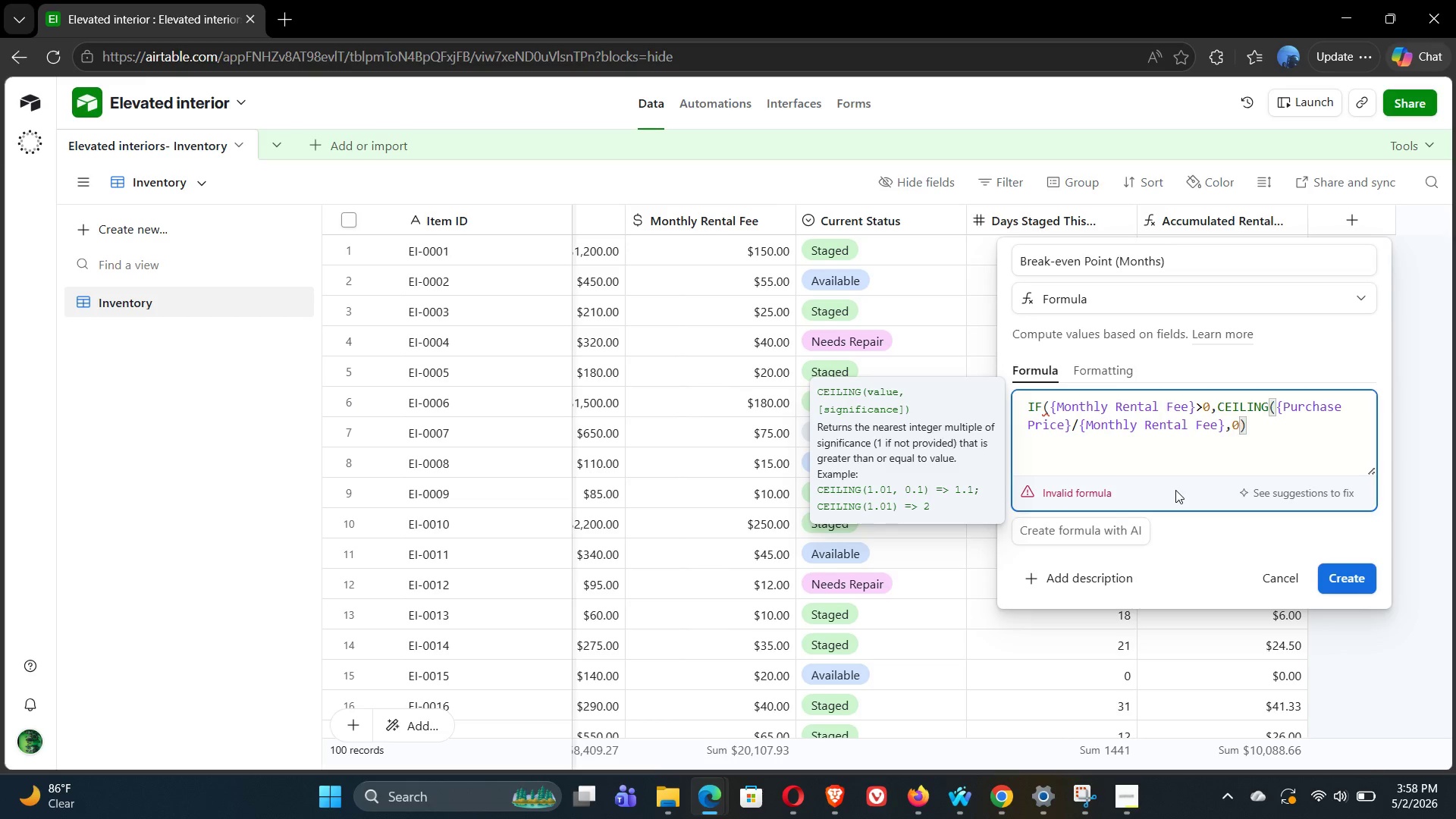 
key(Period)
 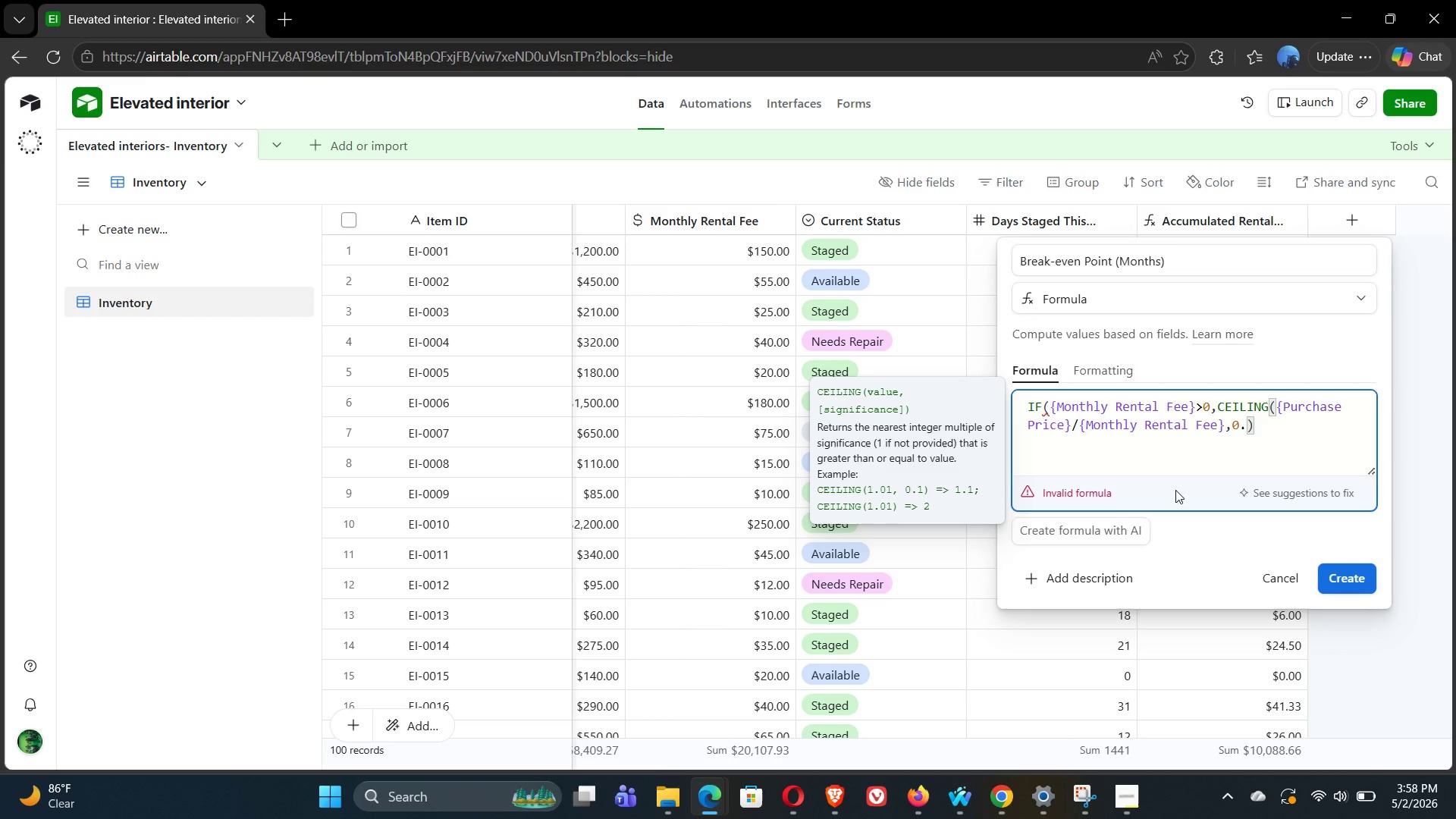 
key(1)
 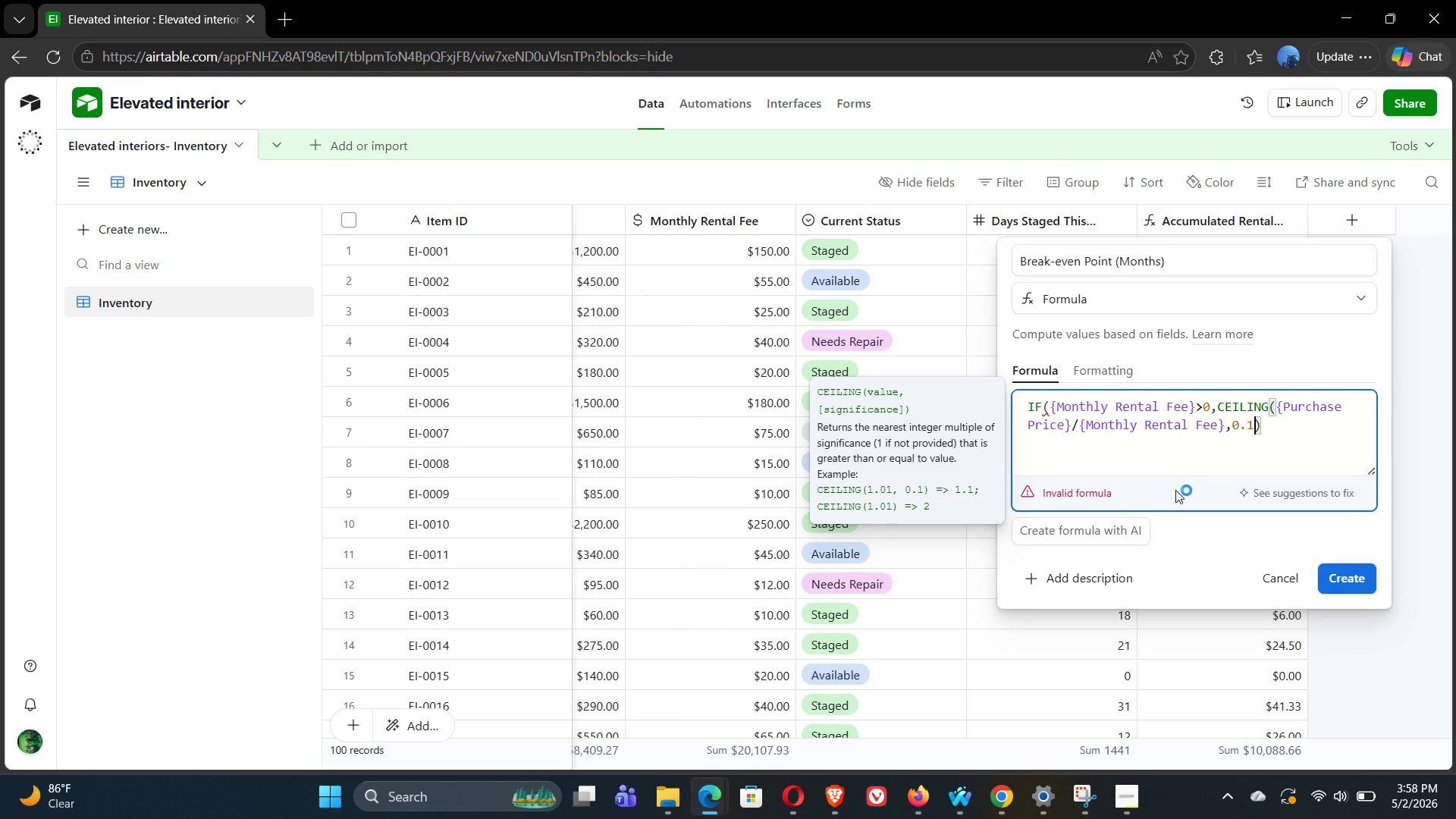 
key(ArrowRight)
 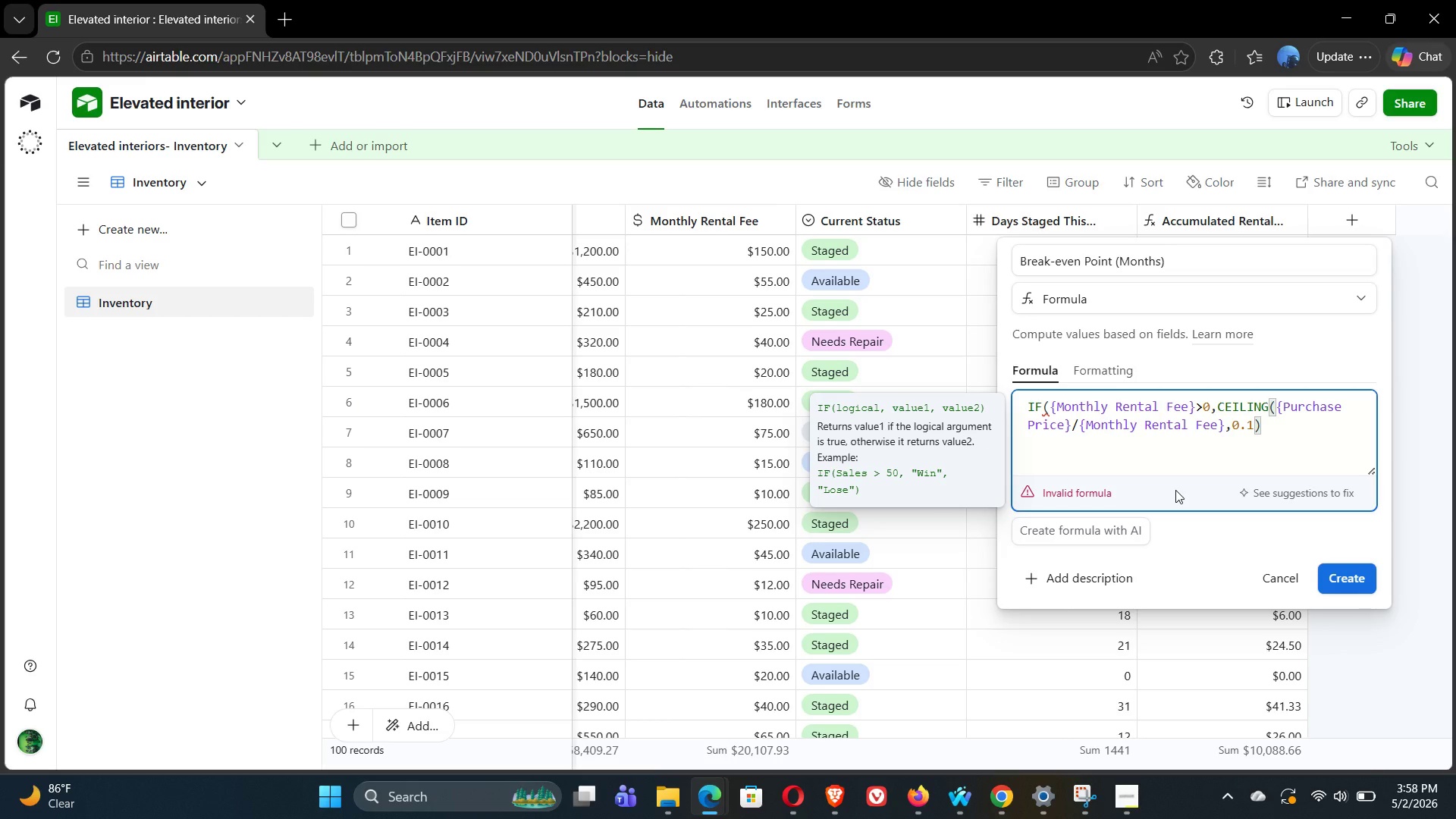 
key(Comma)
 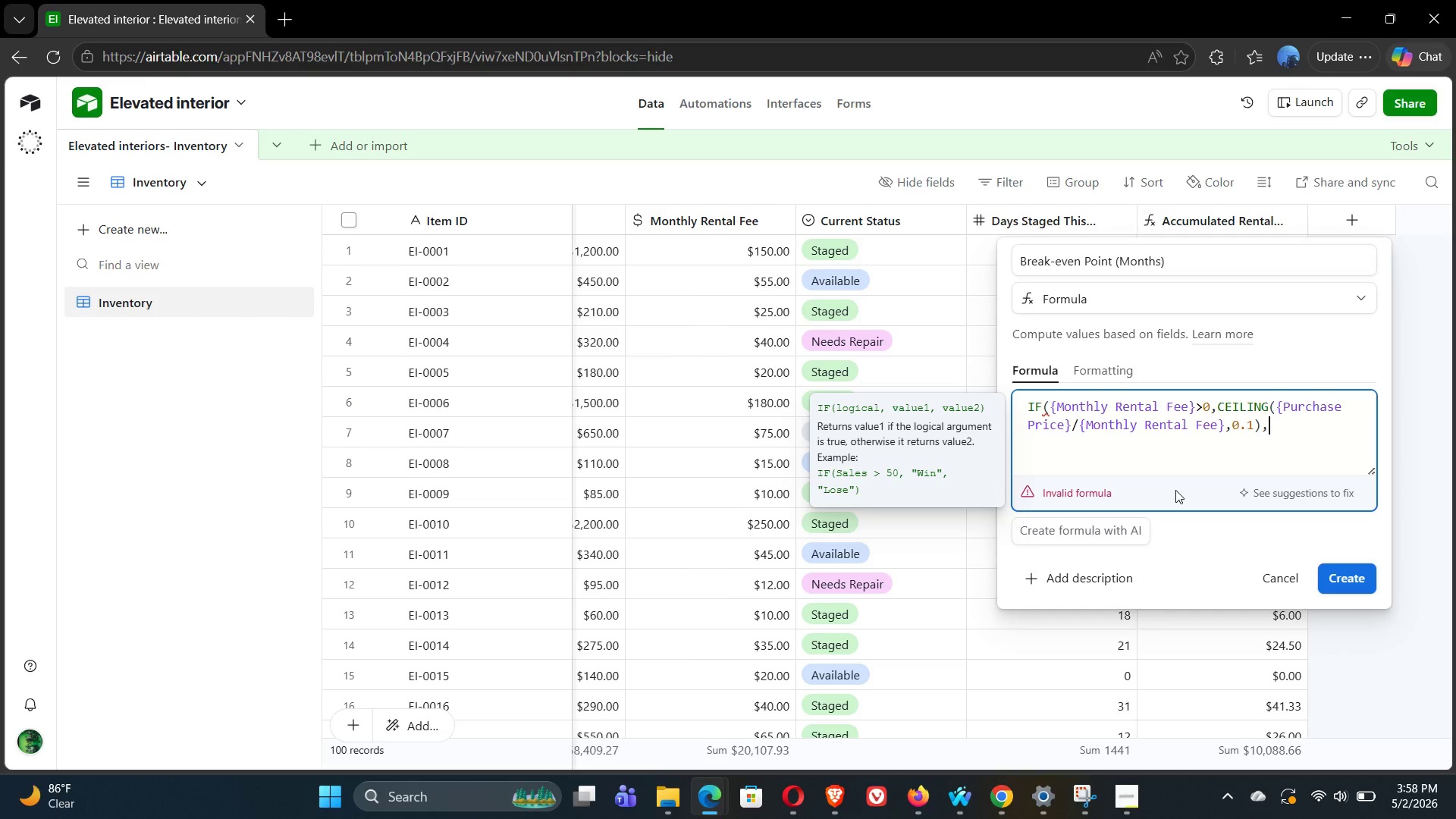 
key(0)
 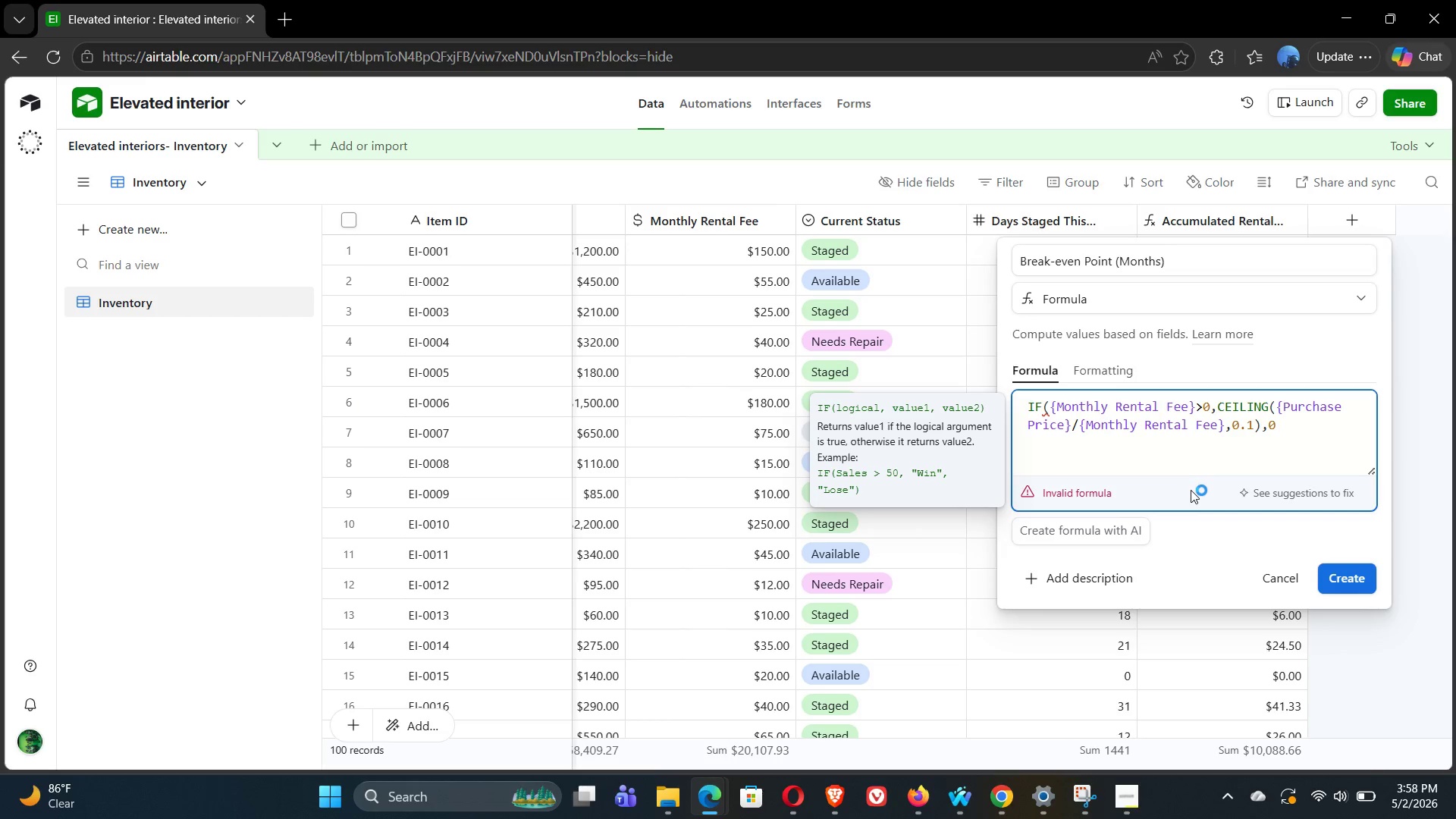 
wait(8.14)
 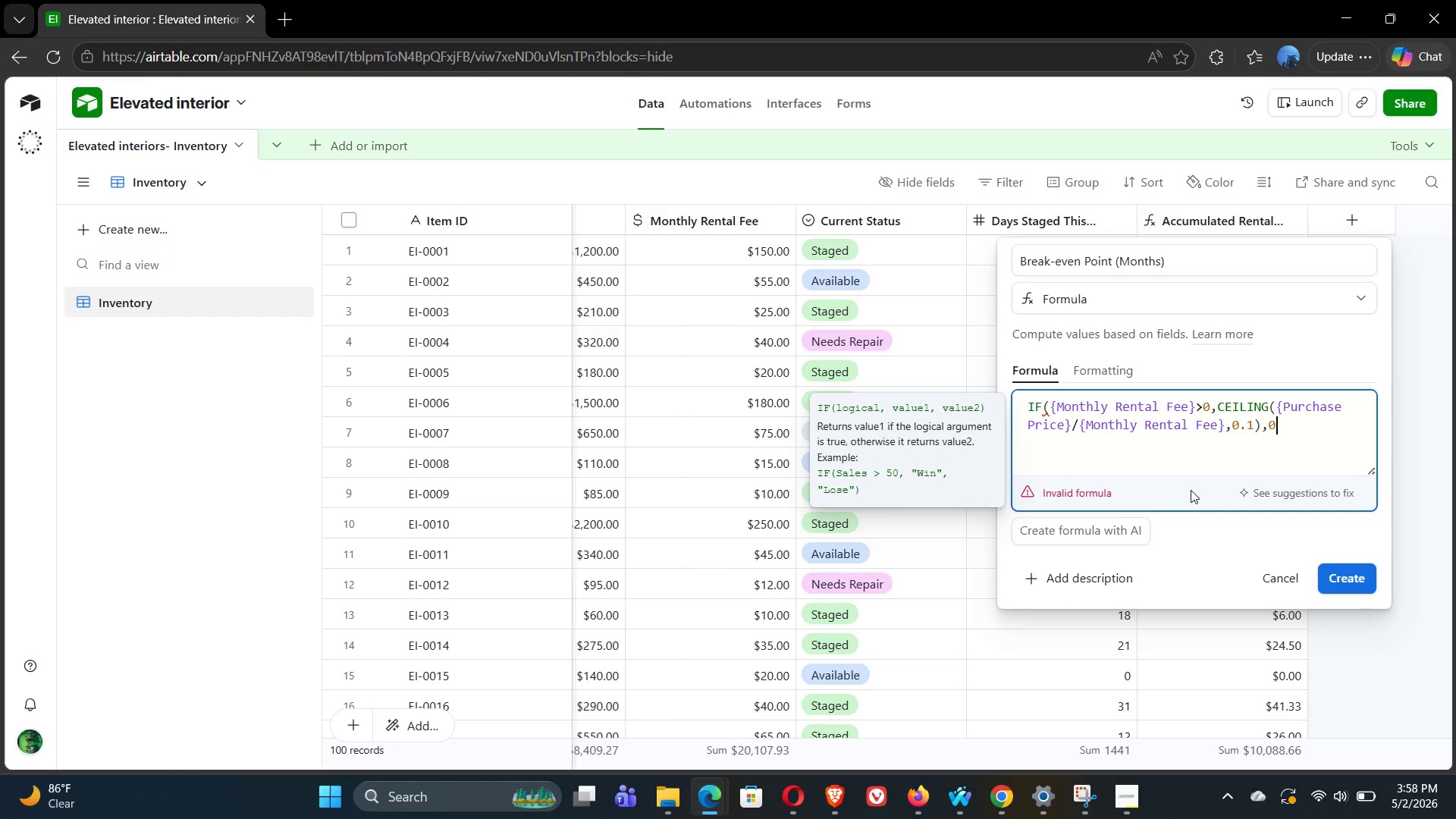 
key(Shift+0)
 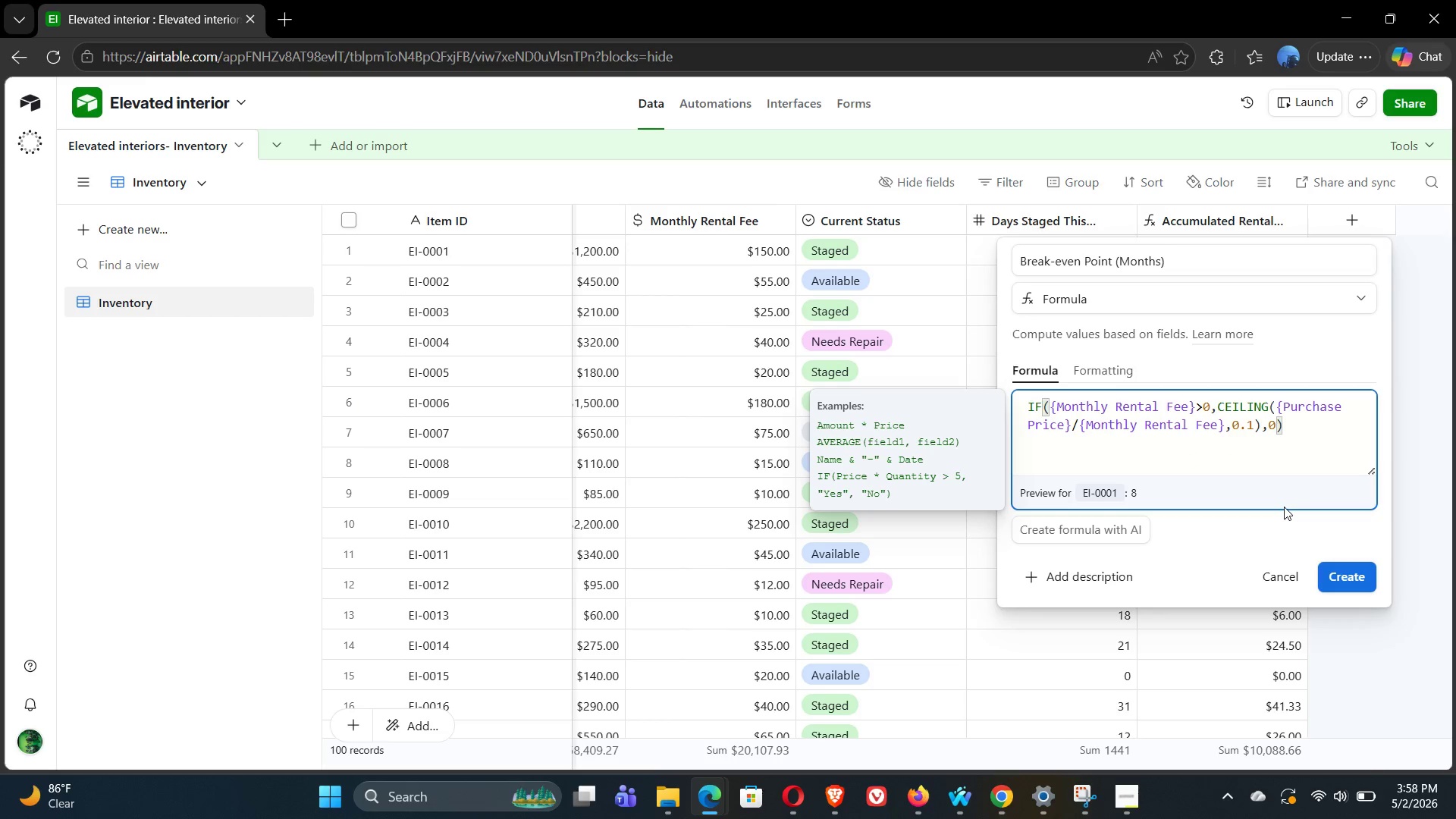 
wait(7.66)
 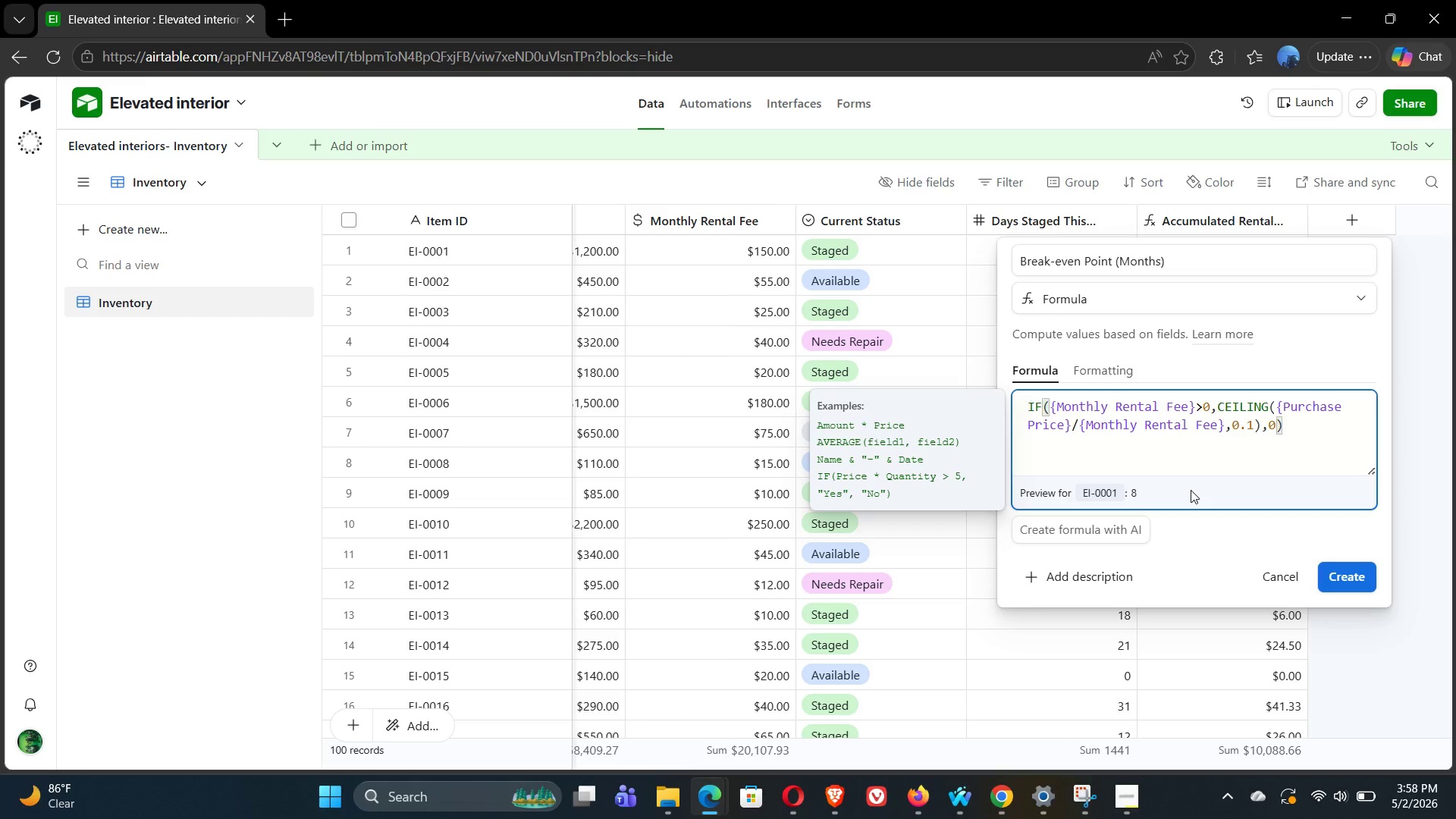 
left_click([1102, 370])
 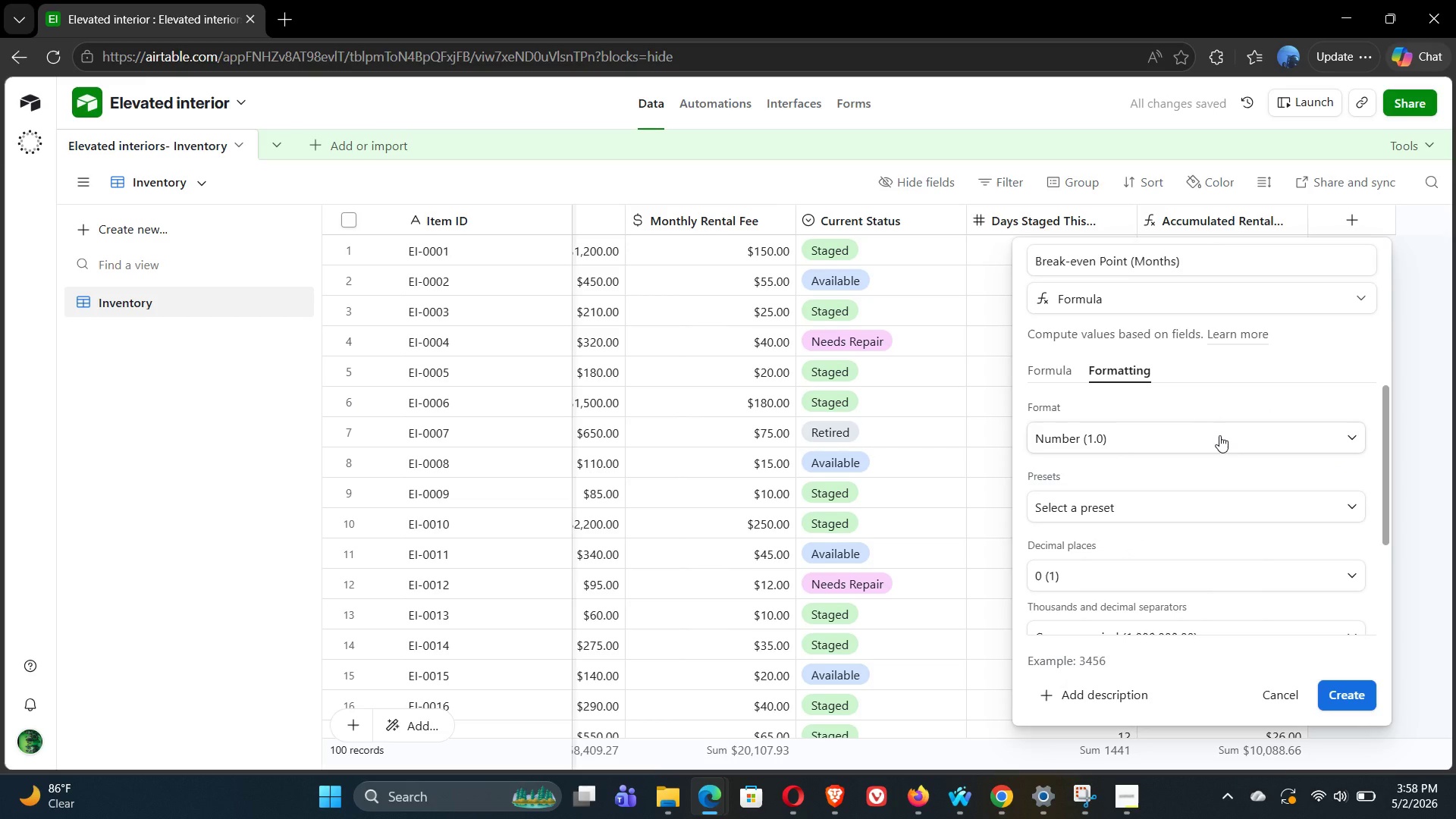 
left_click([1219, 435])
 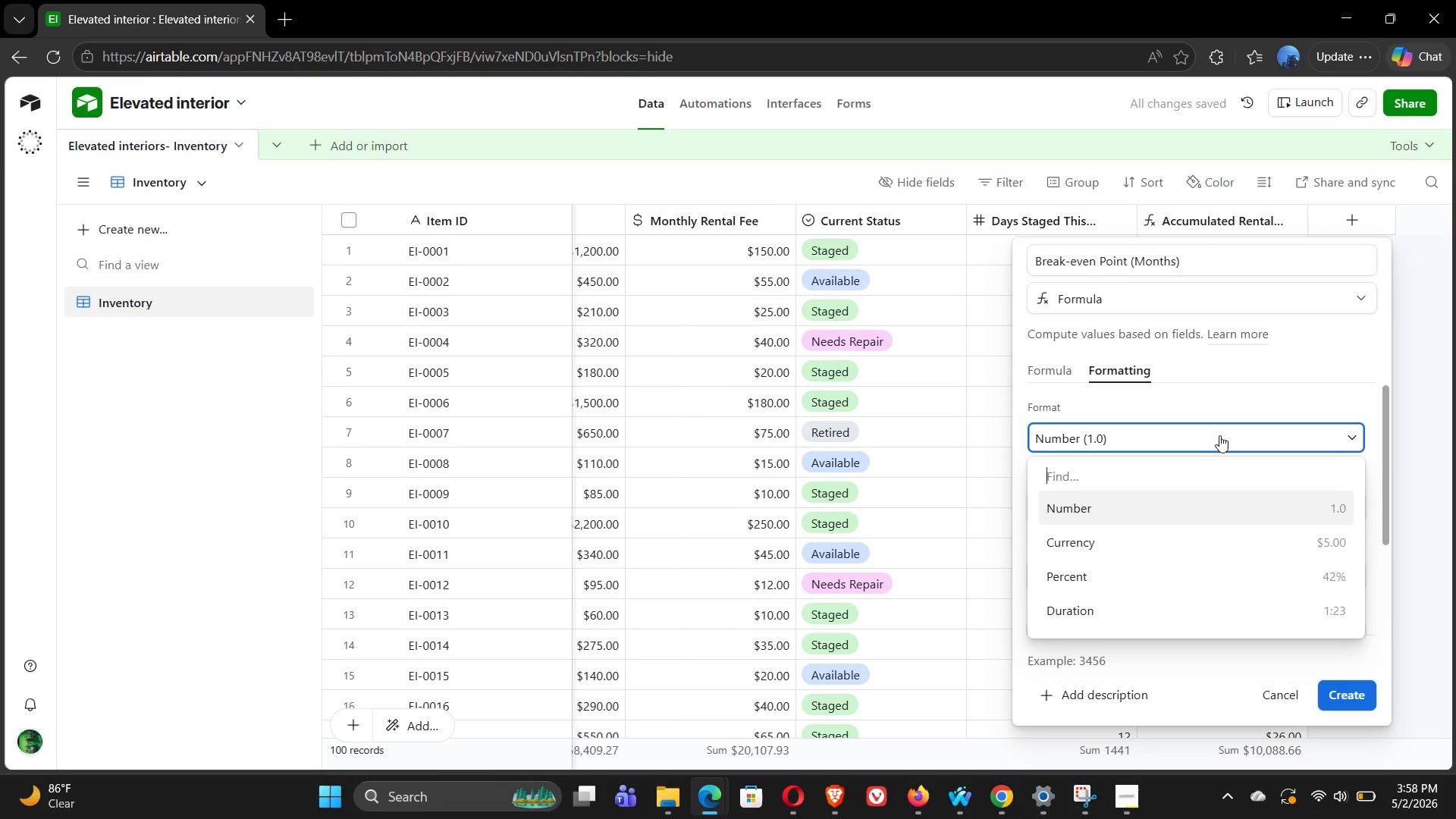 
left_click([1219, 435])
 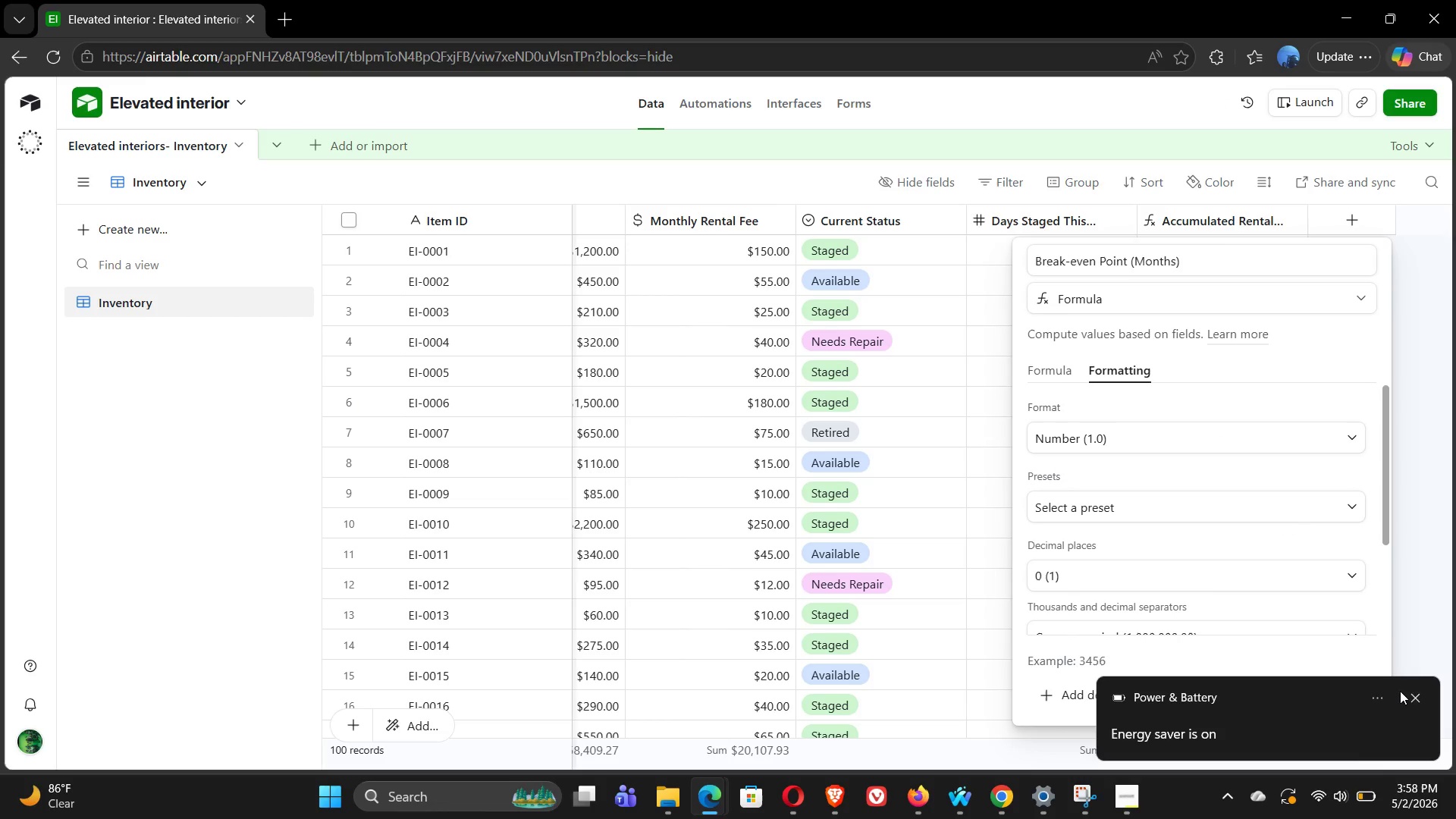 
left_click([1420, 697])
 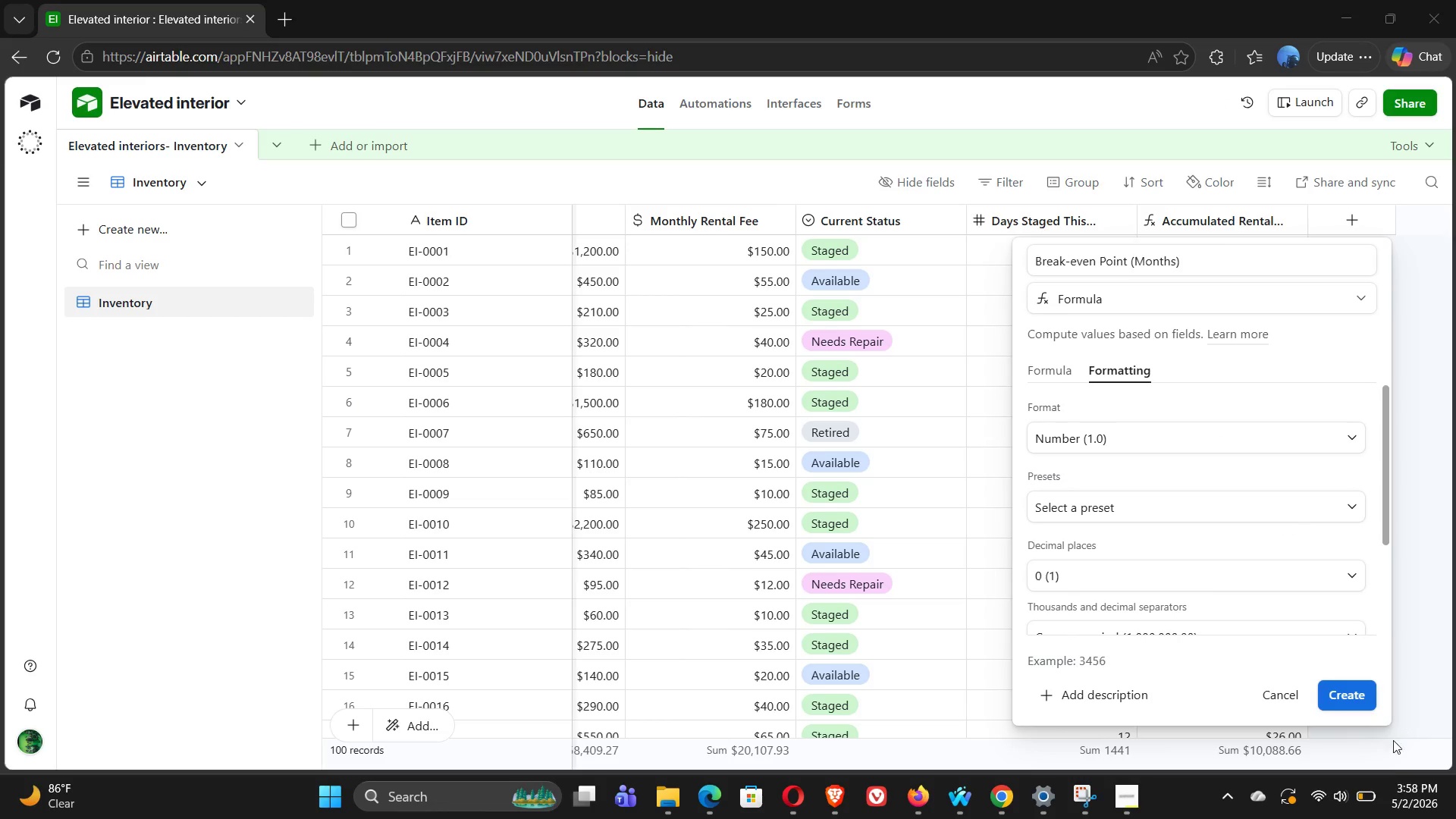 
mouse_move([1367, 799])
 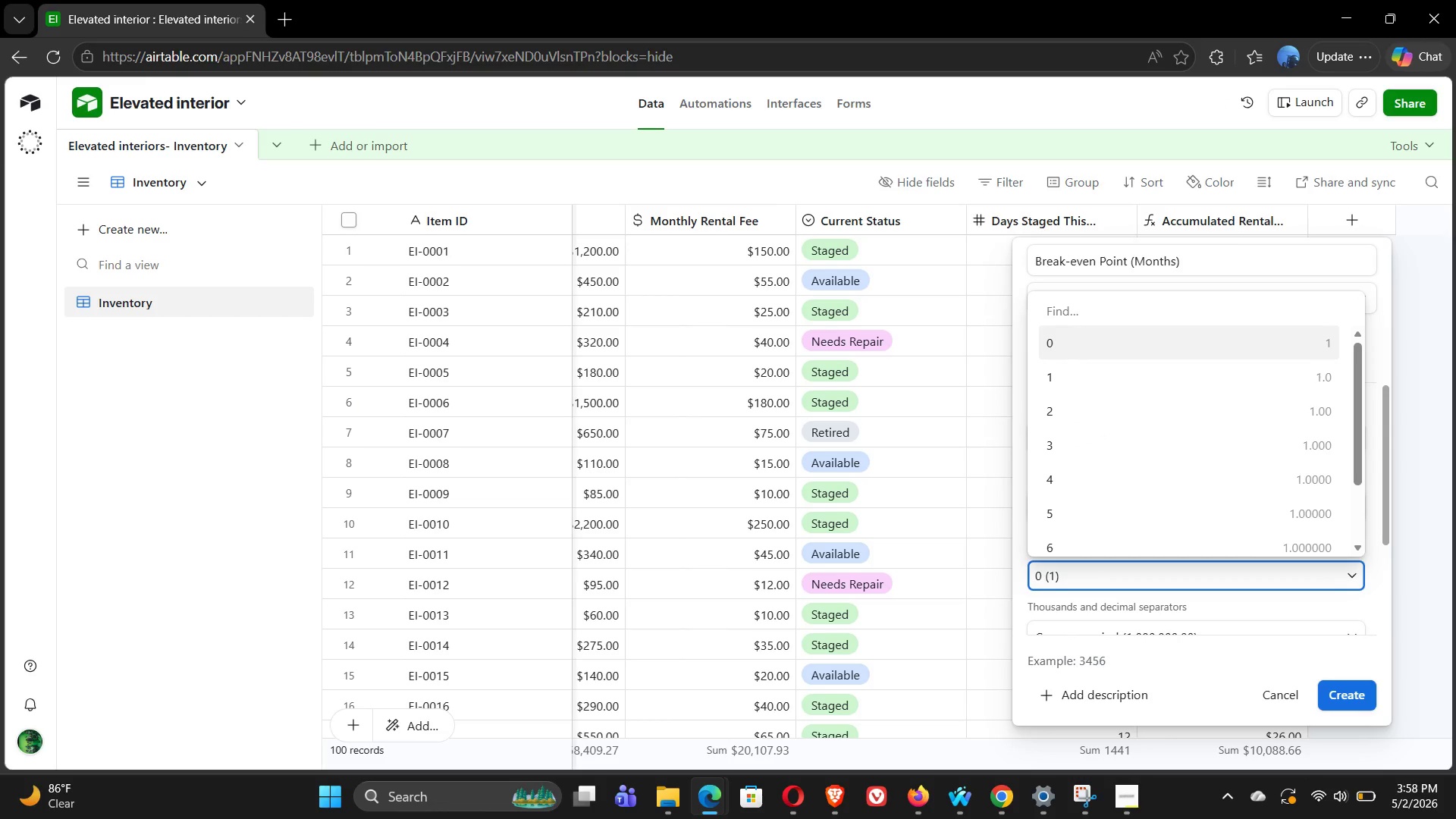 
wait(8.14)
 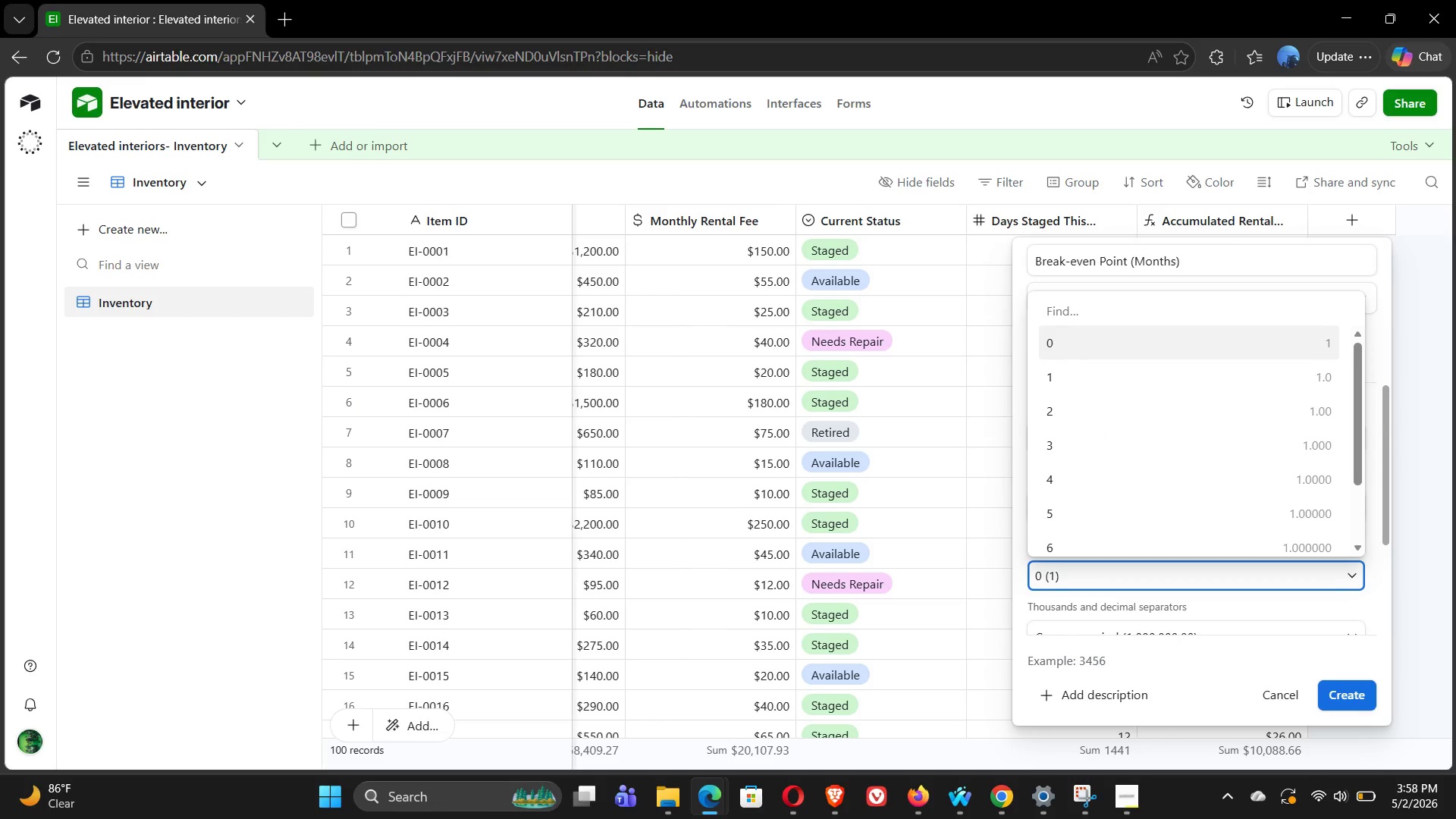 
mouse_move([1178, 535])
 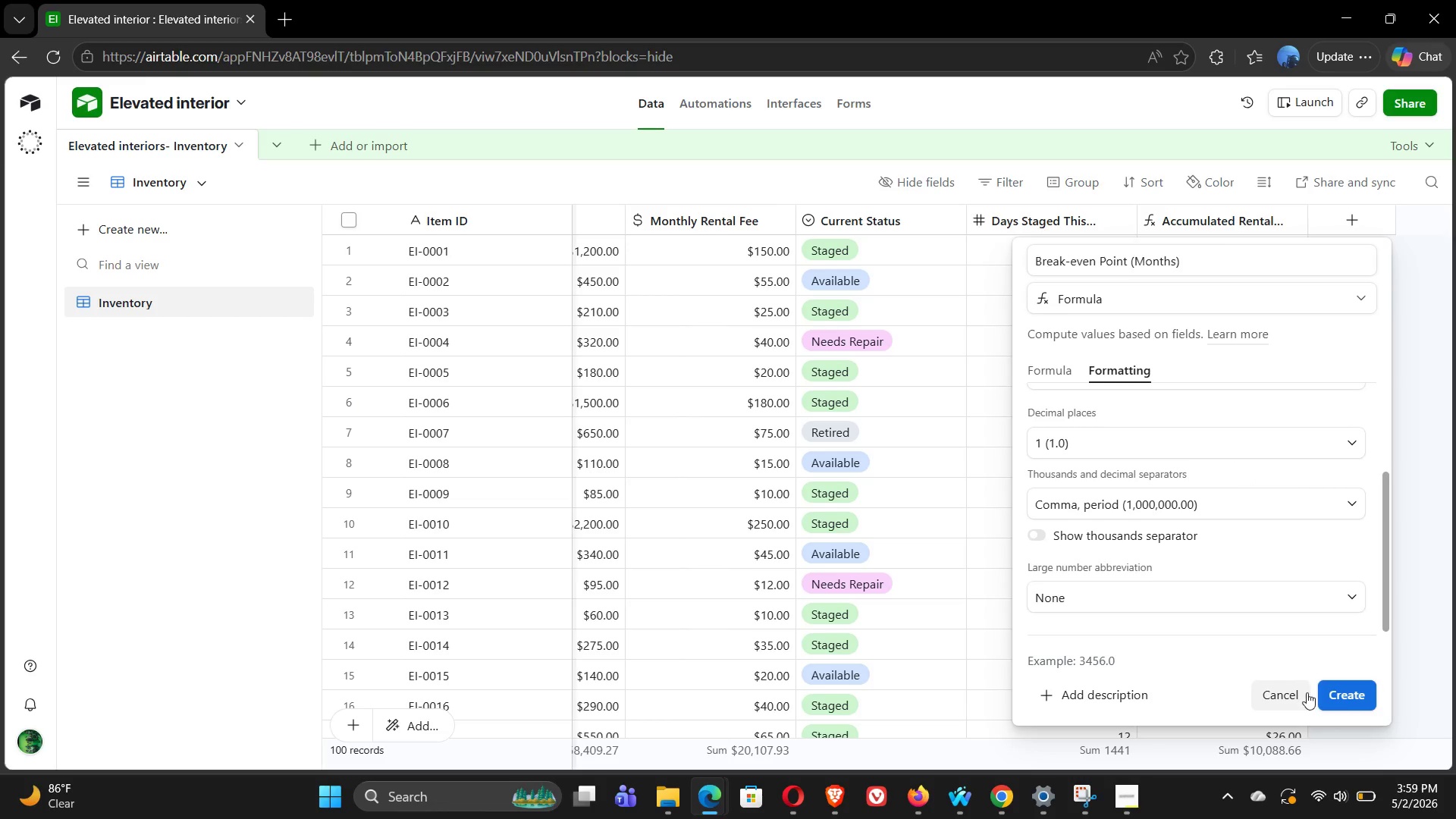 
wait(7.26)
 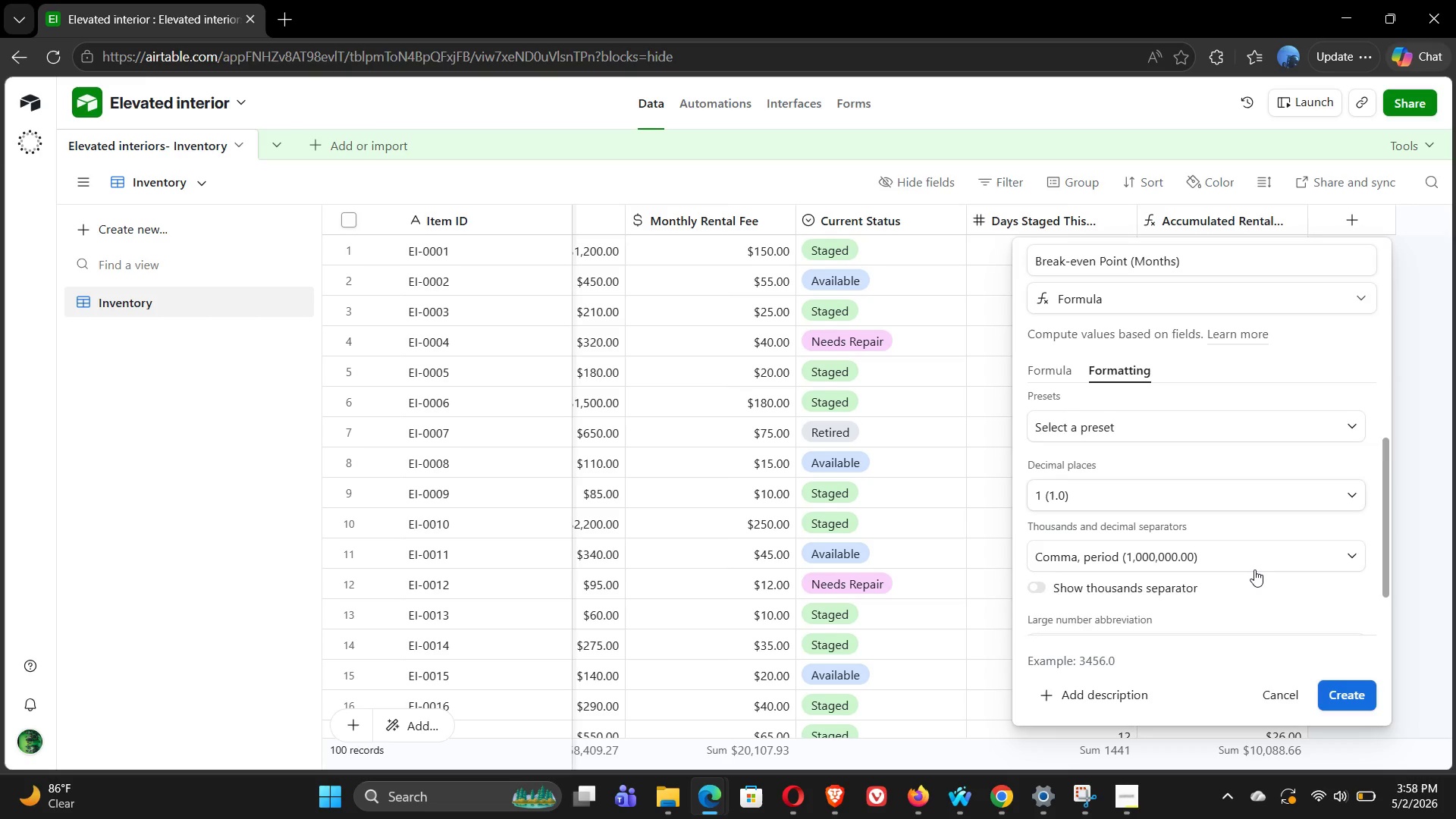 
left_click([1353, 697])
 